 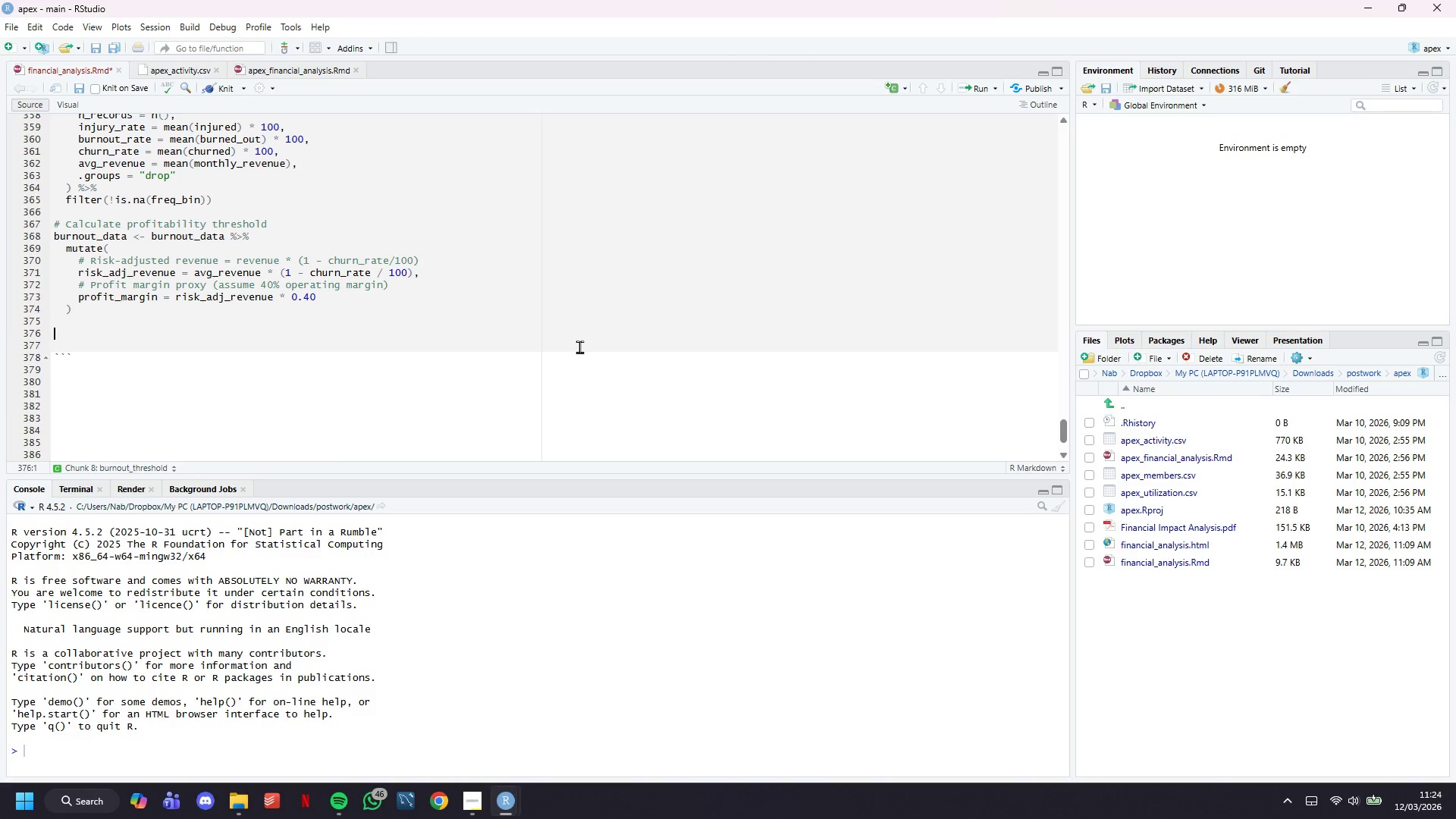 
key(Enter)
 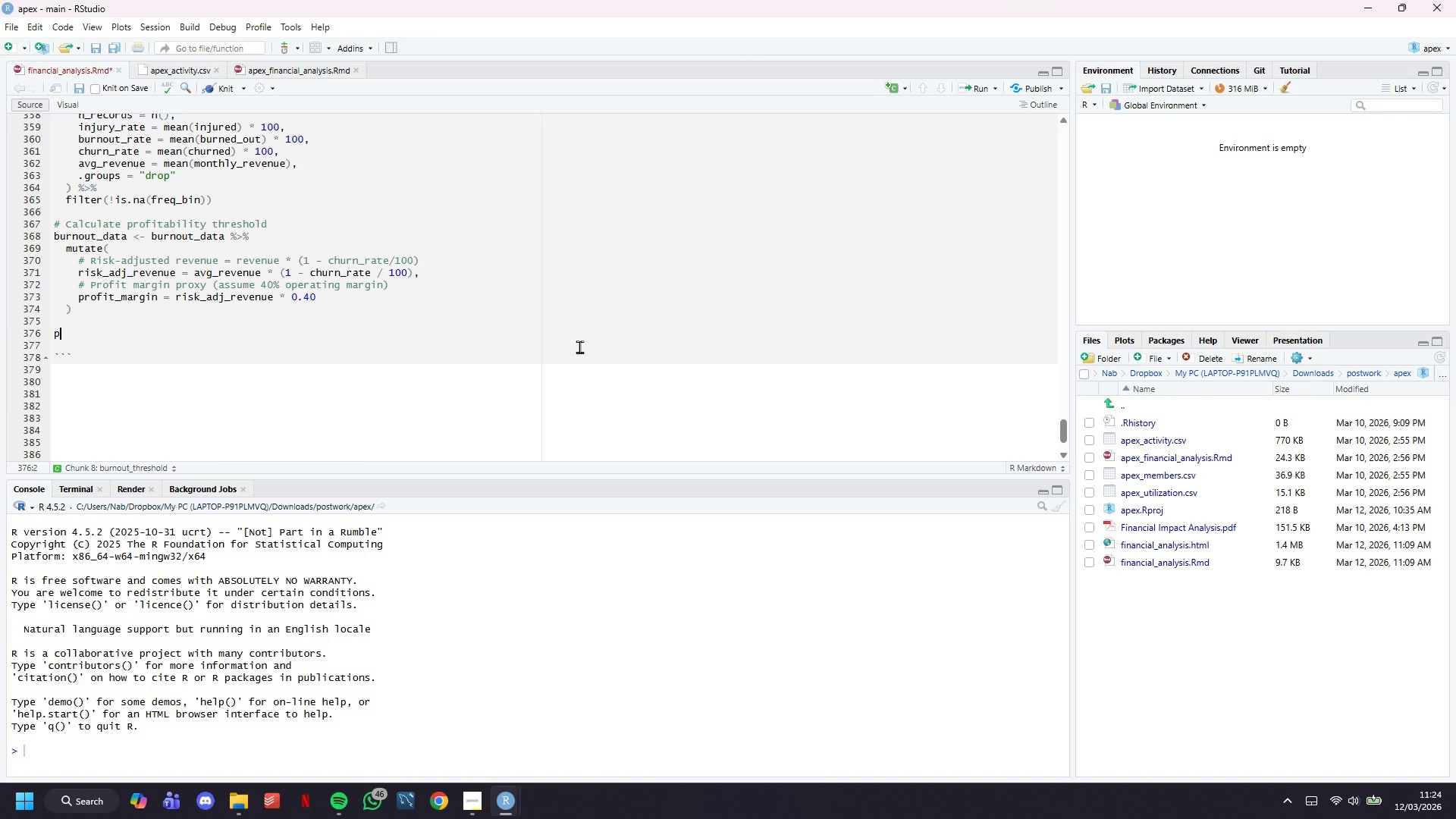 
type(p1 <- )
 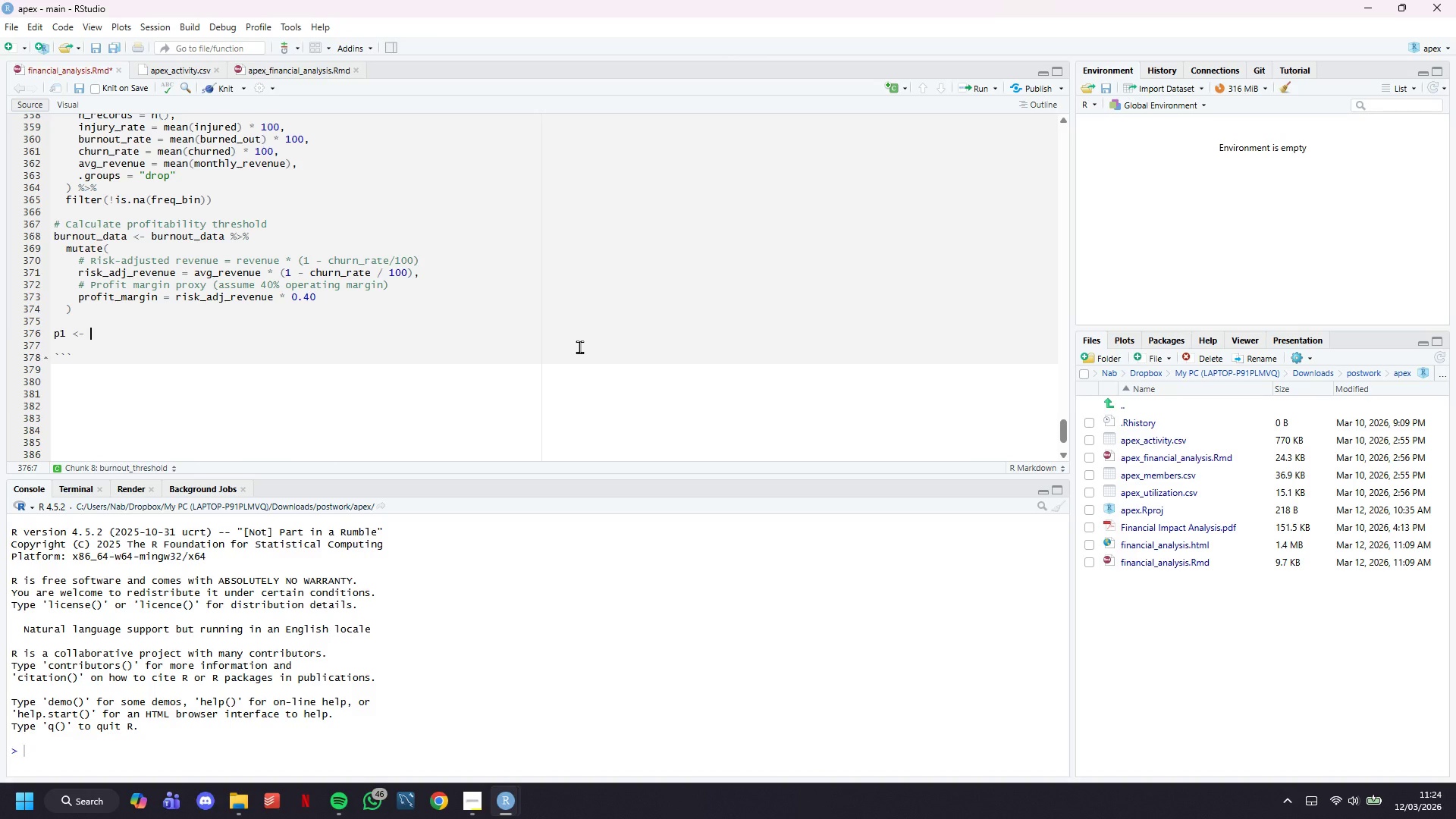 
wait(14.44)
 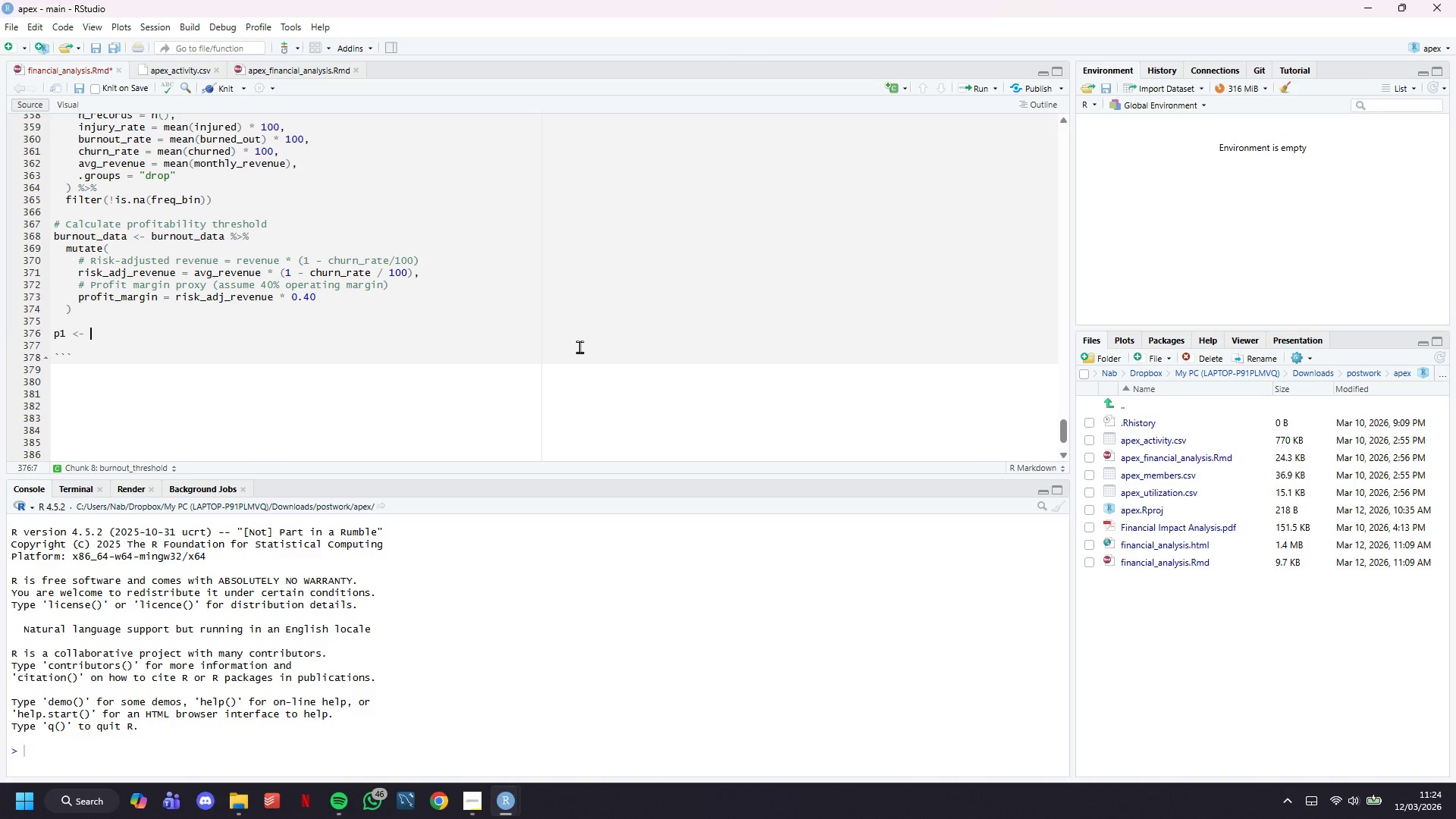 
type(ggplot)
 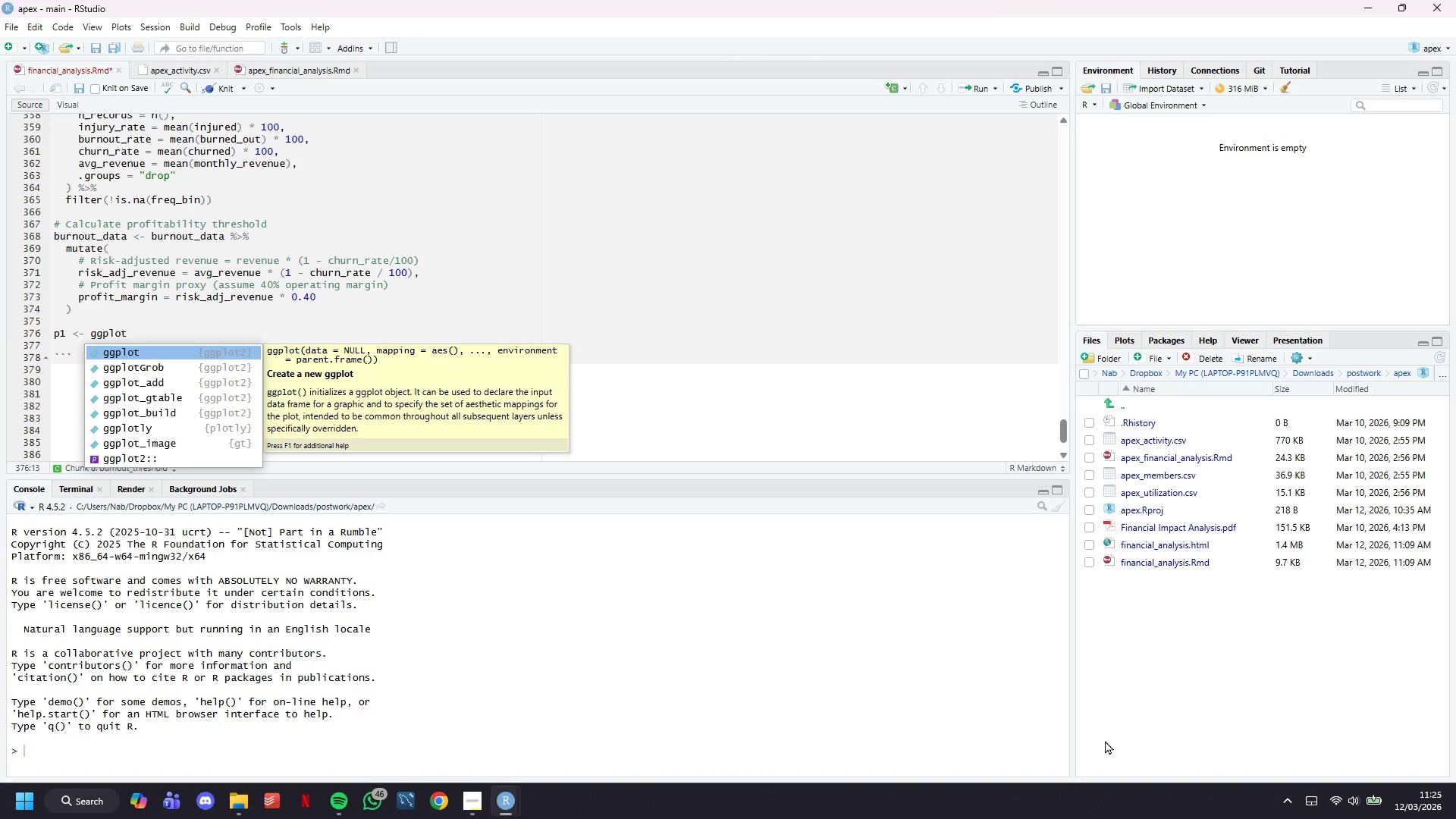 
wait(20.14)
 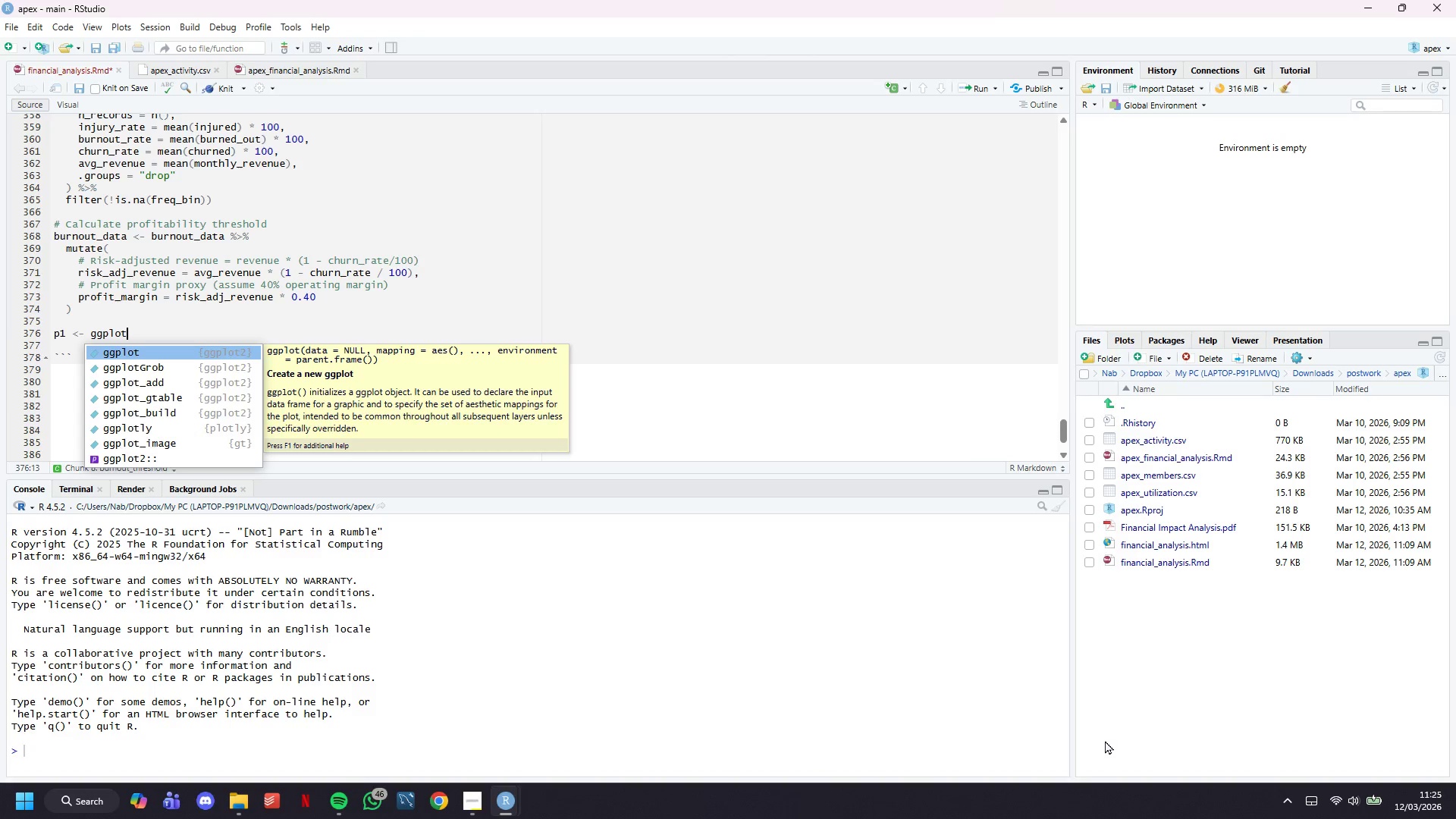 
type((burnout_d)
 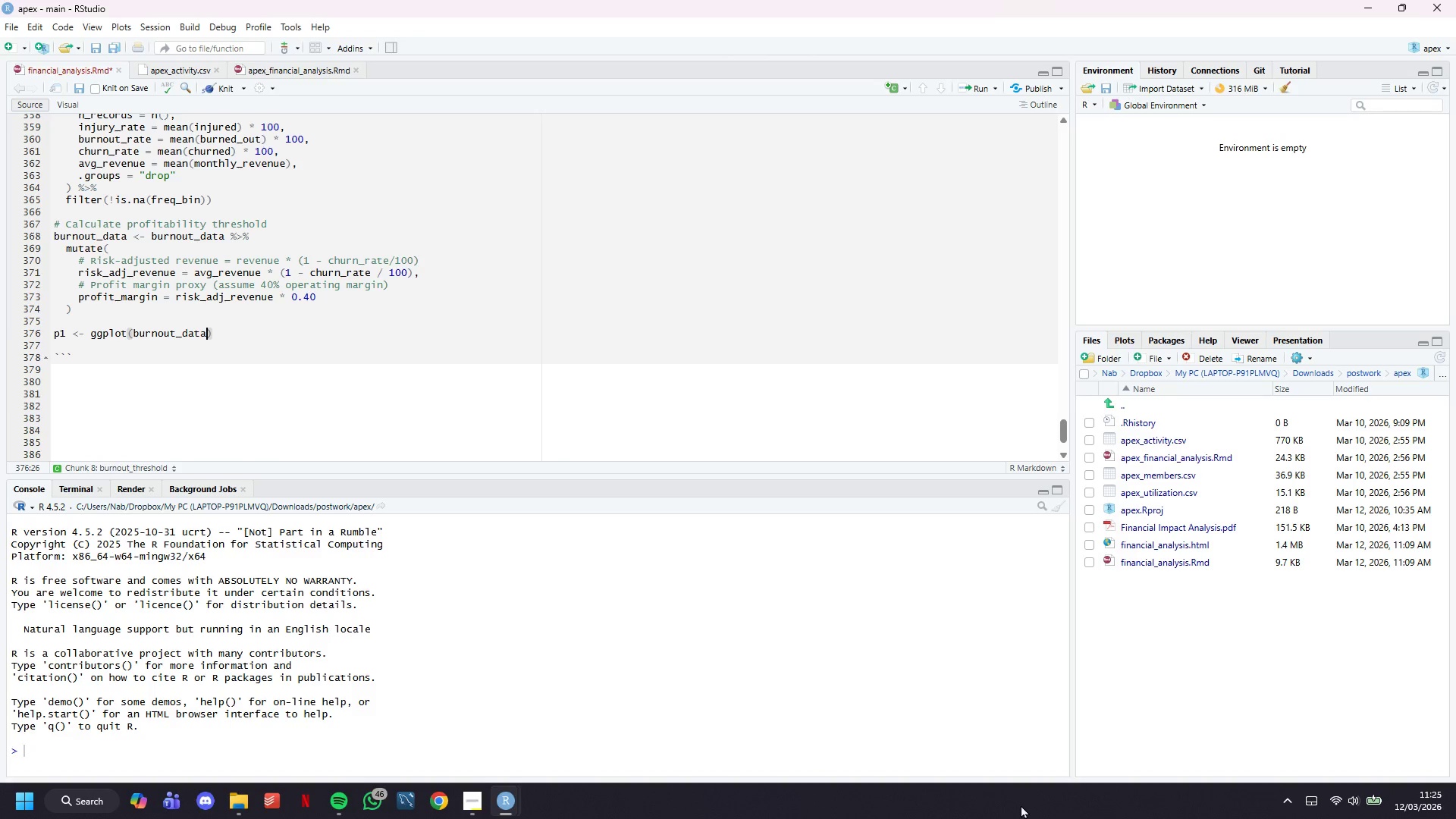 
 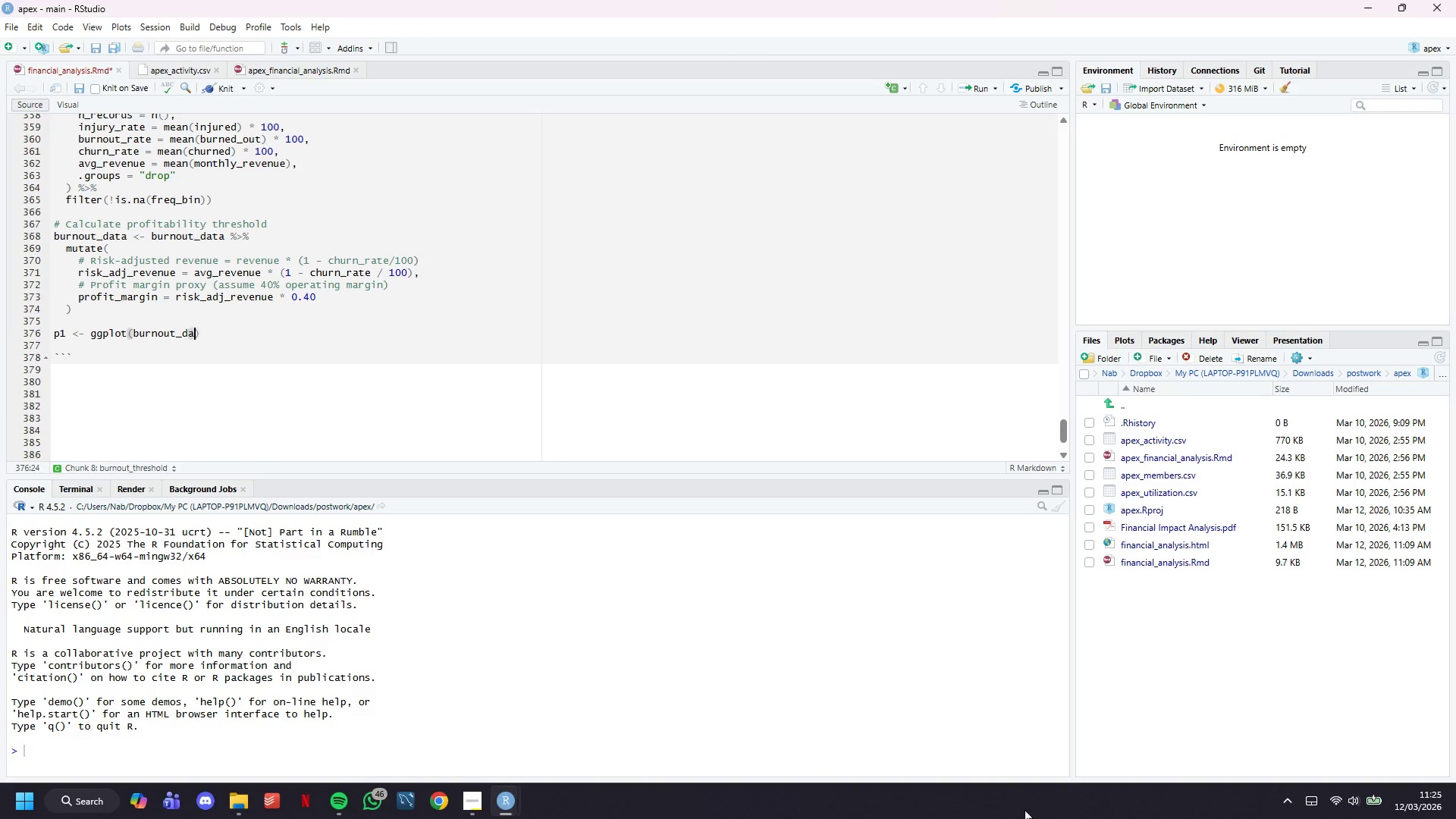 
type(ata, aes(x= freq_bin)
 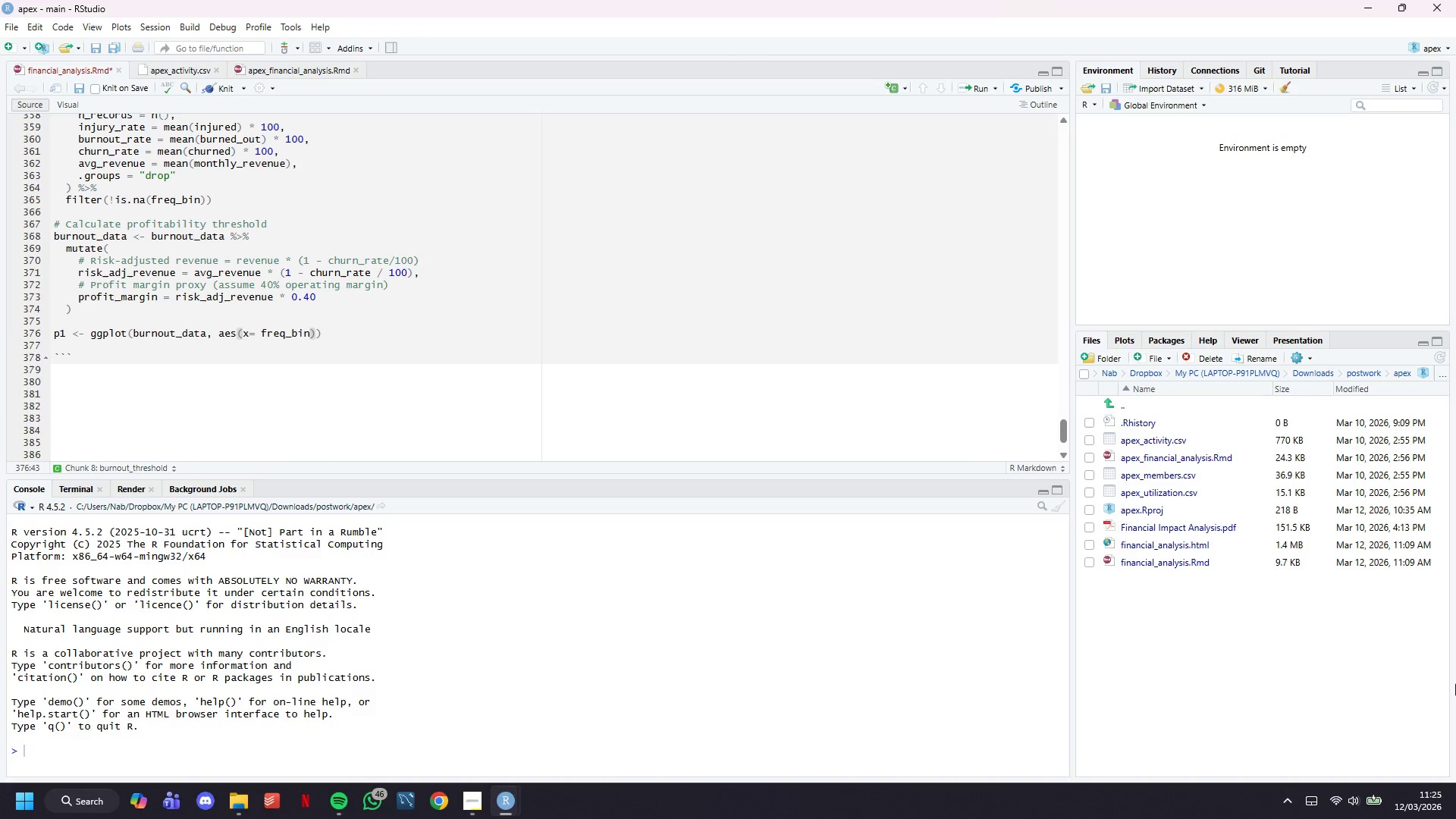 
wait(21.89)
 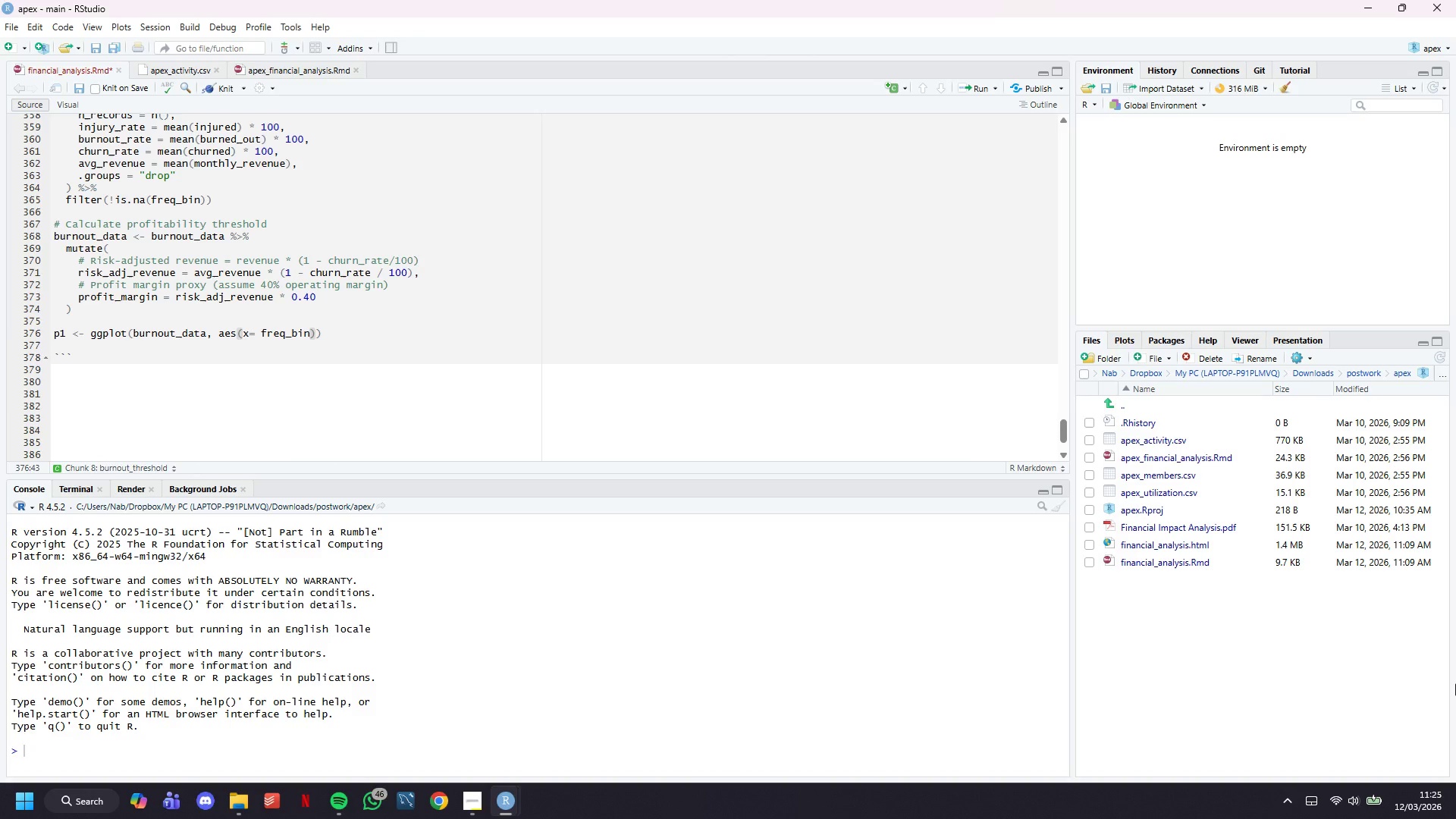 
key(ArrowRight)
 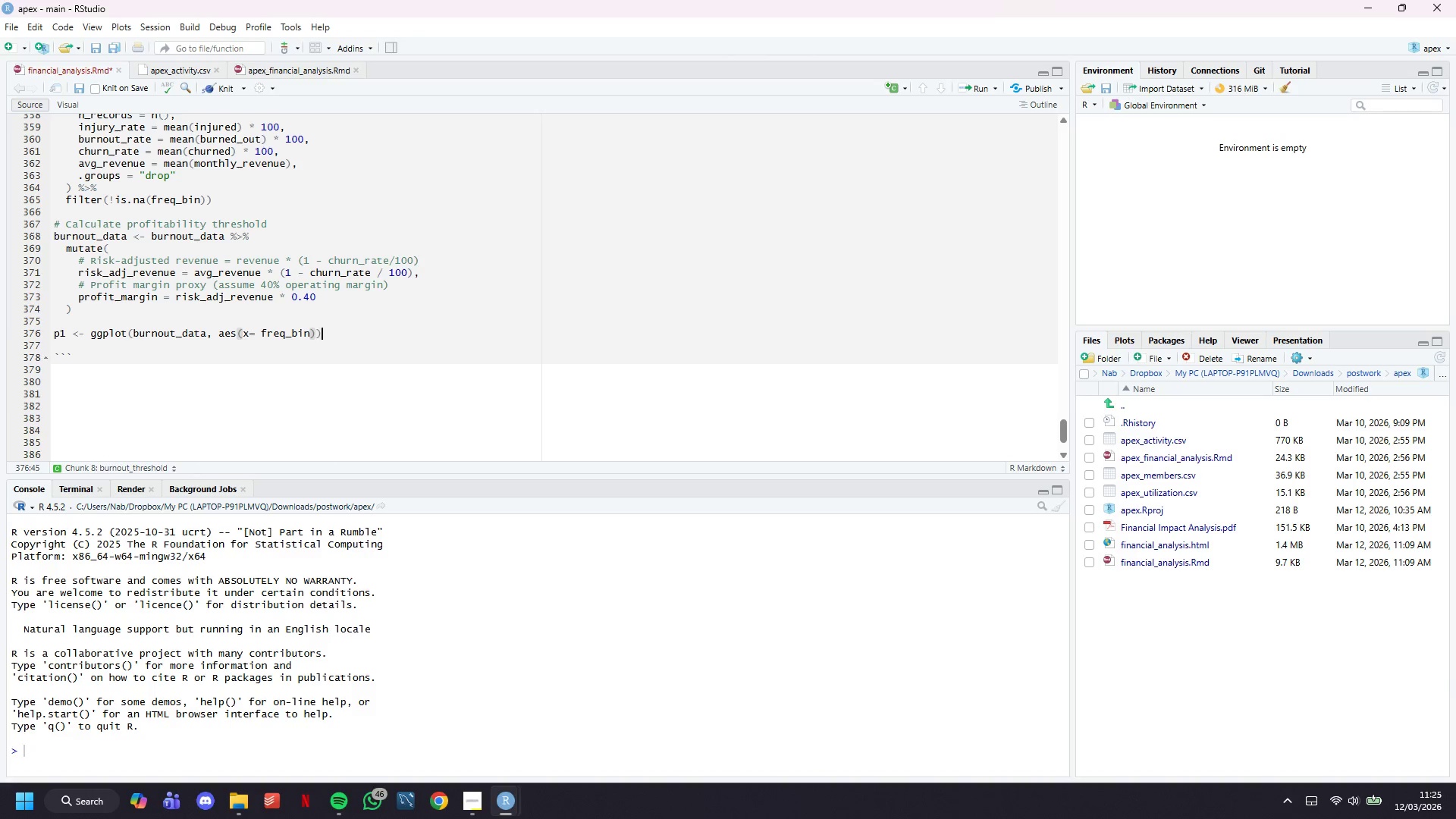 
key(ArrowRight)
 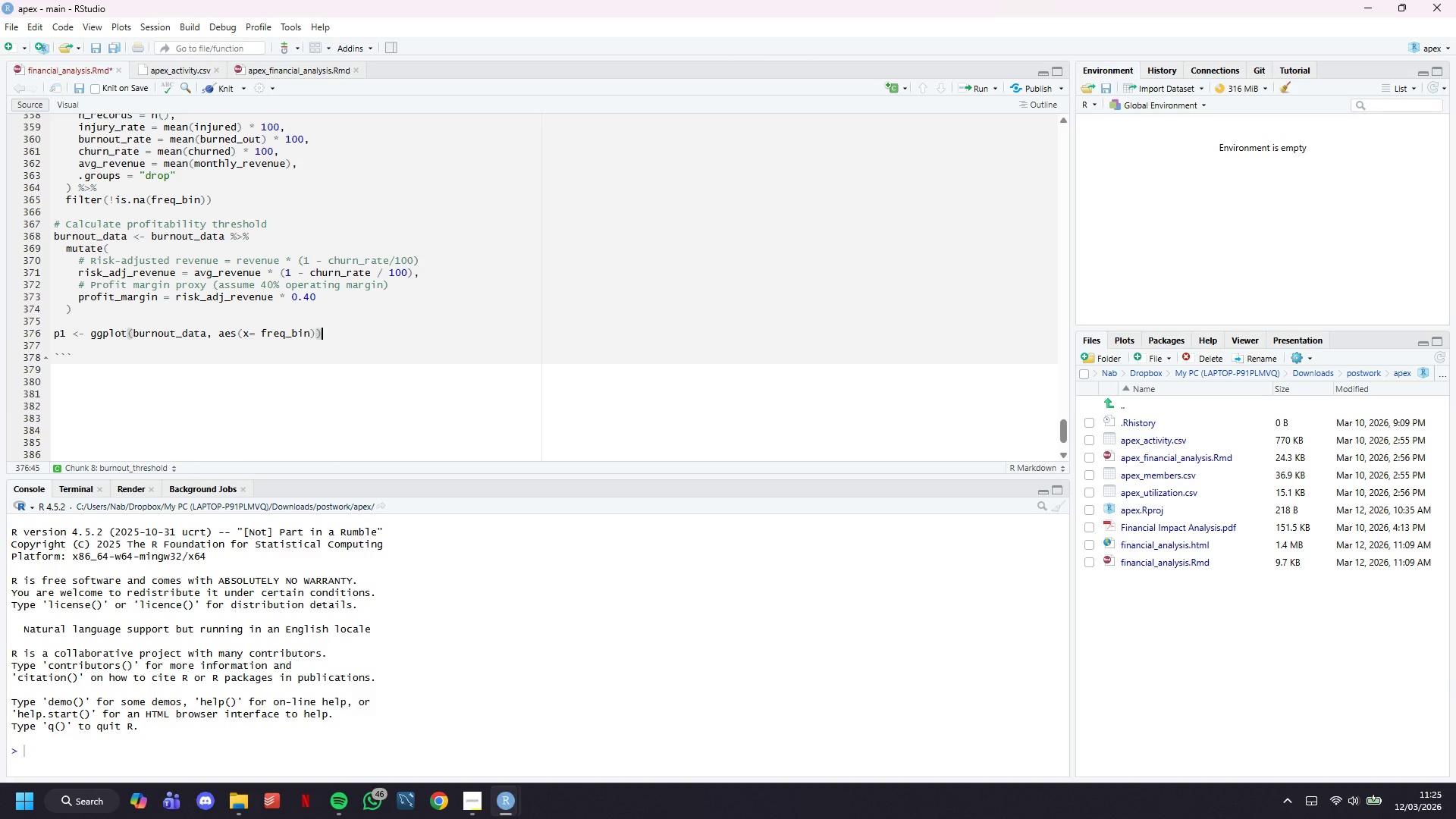 
key(Space)
 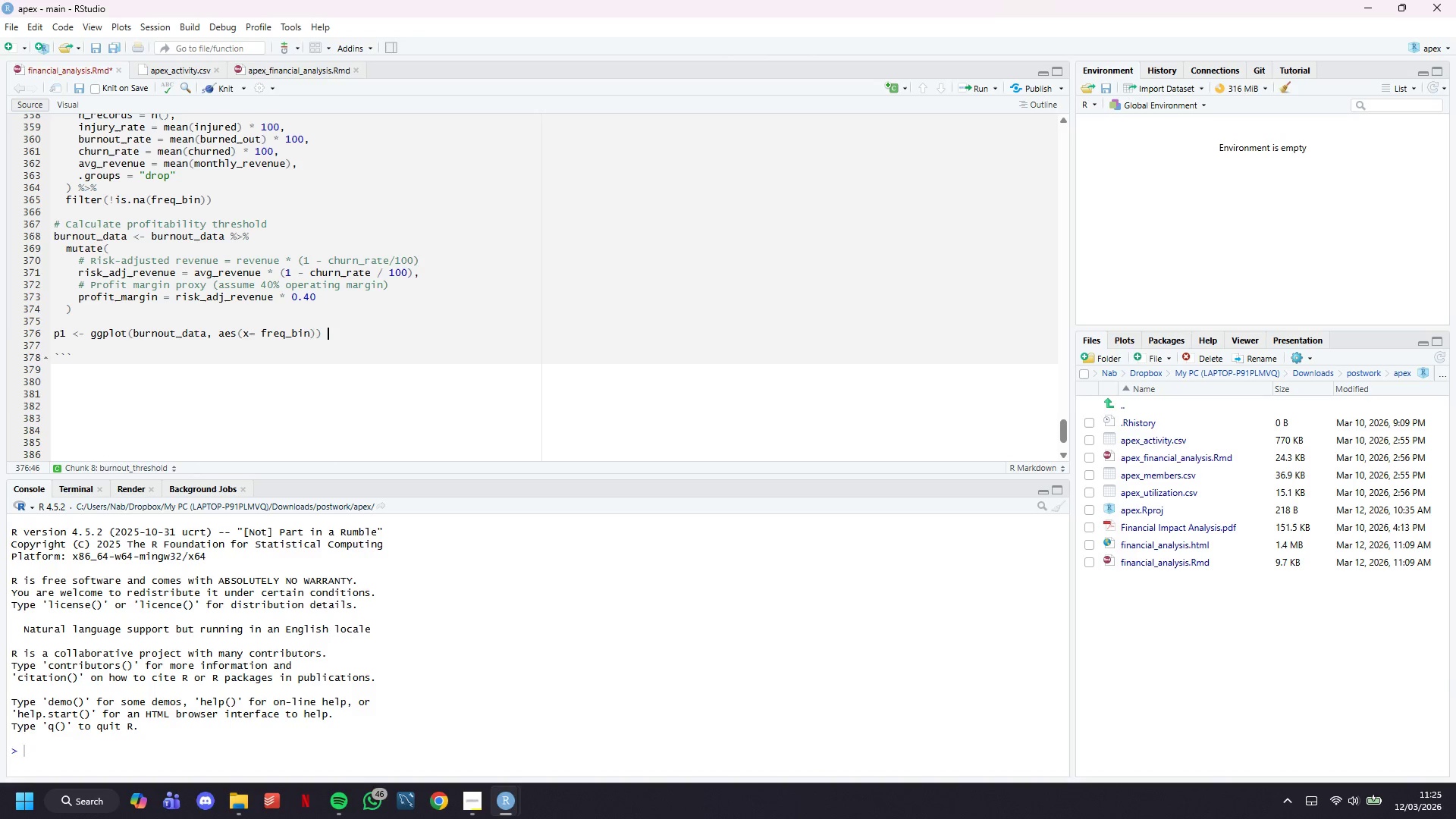 
key(Shift+ShiftLeft)
 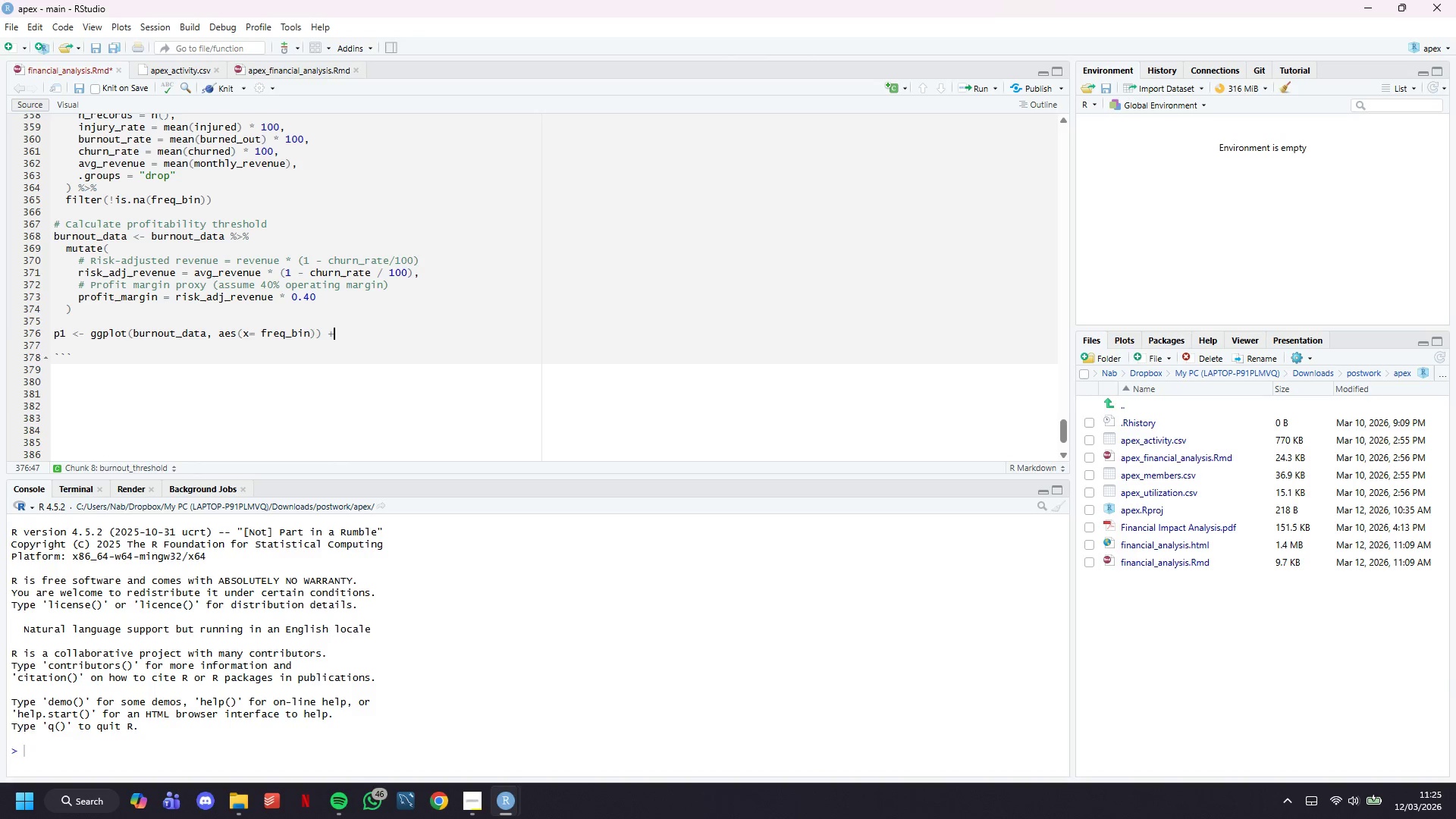 
key(Equal)
 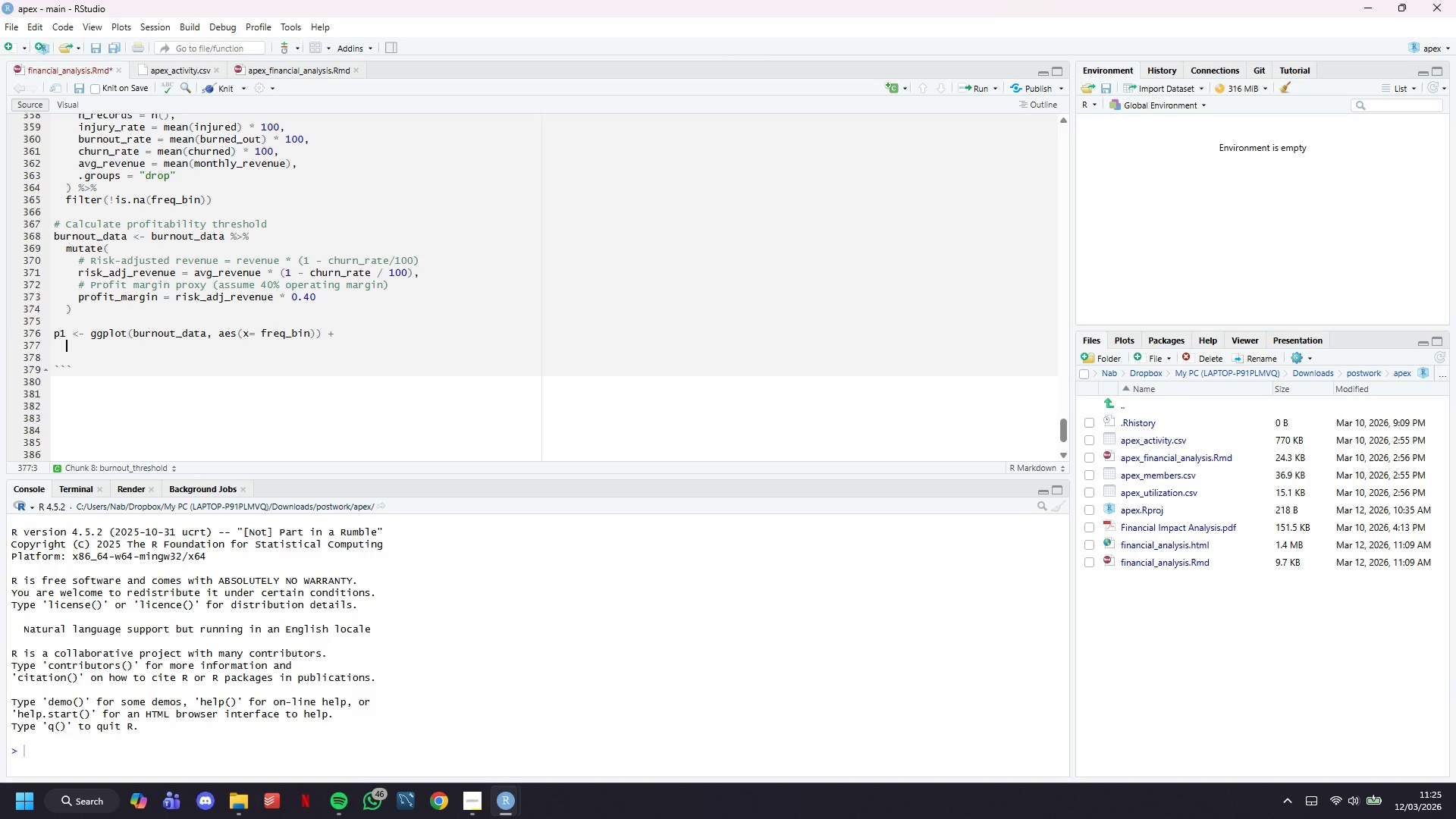 
key(Enter)
 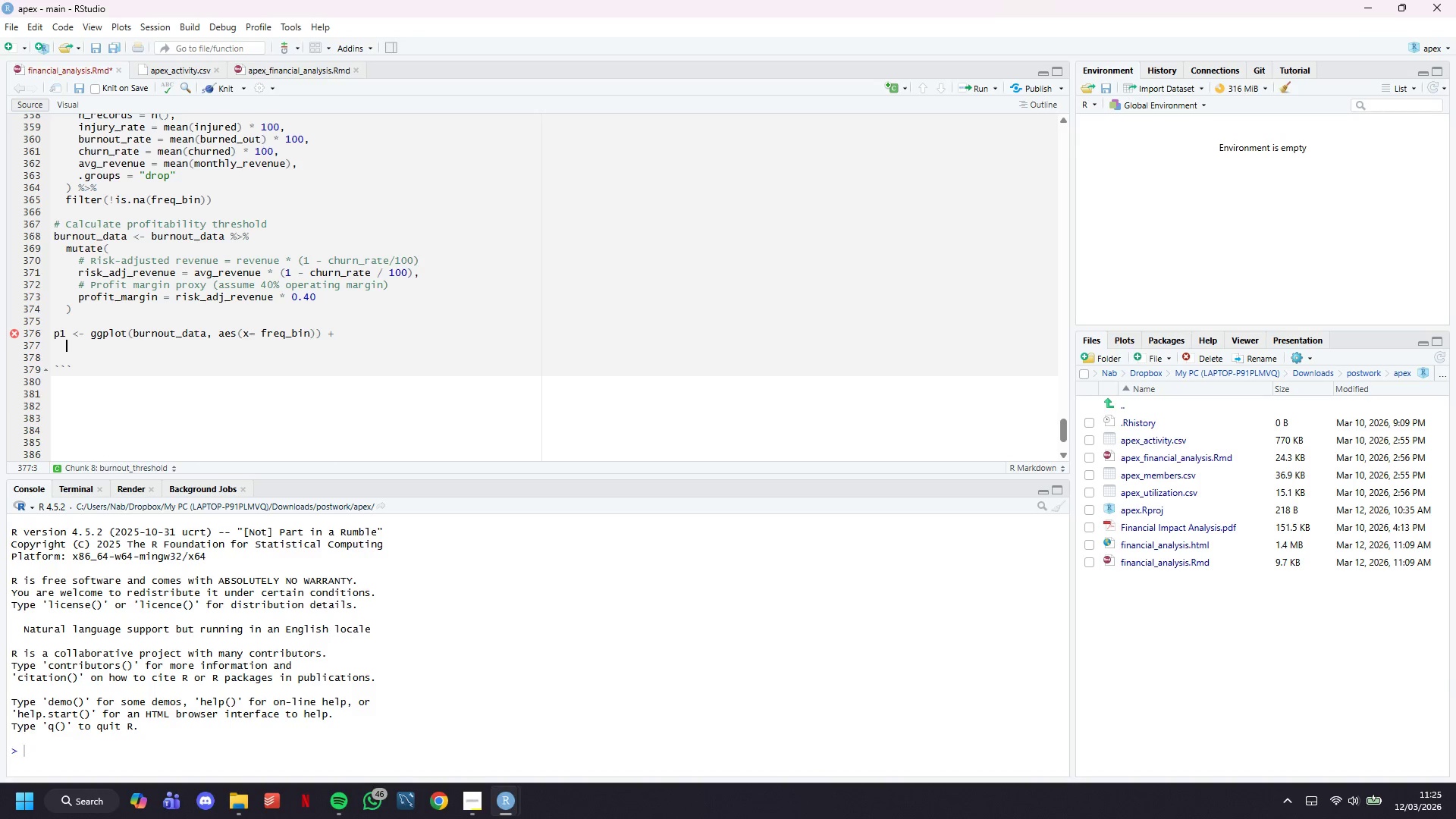 
wait(9.19)
 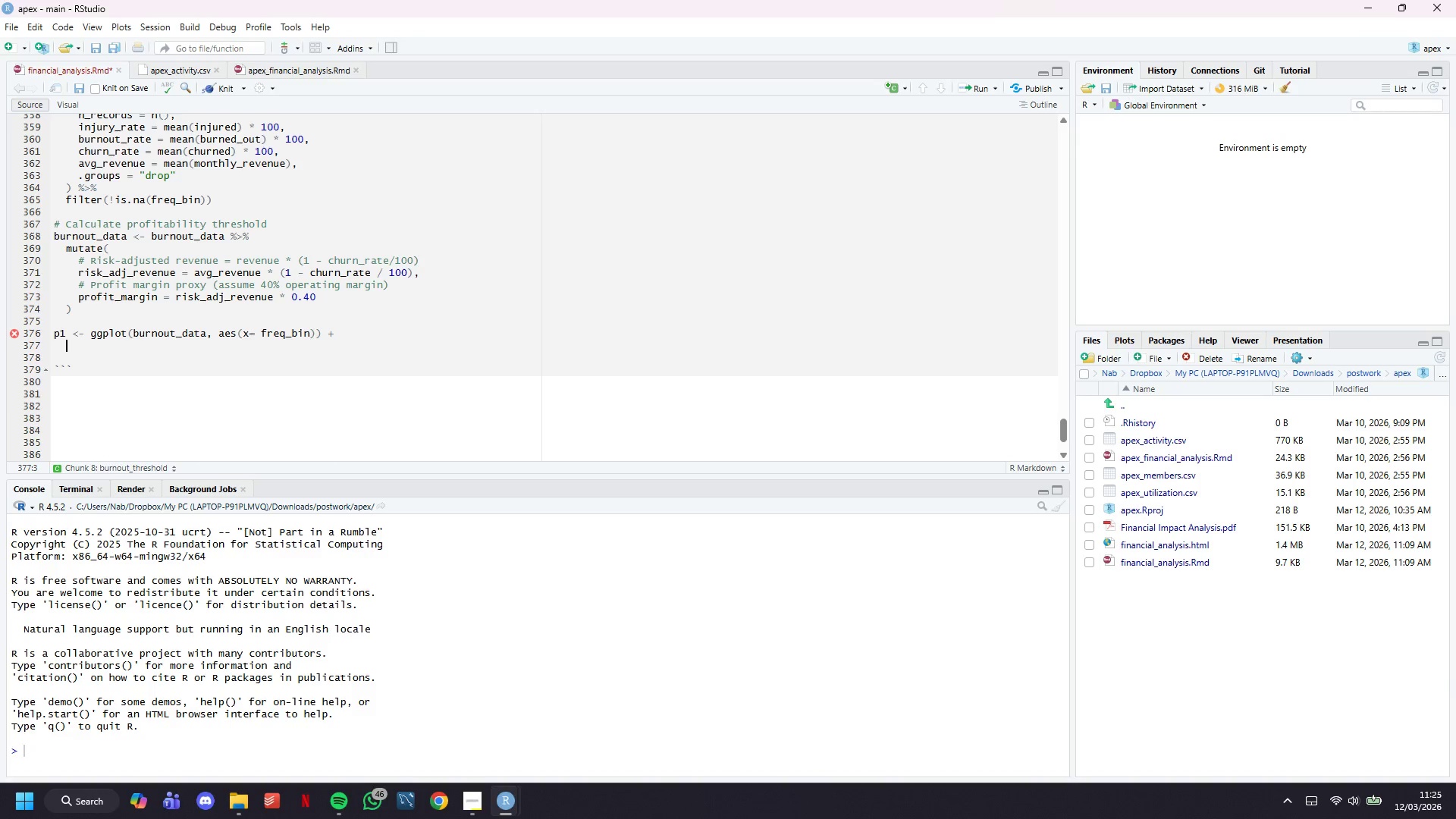 
type(geom_c)
 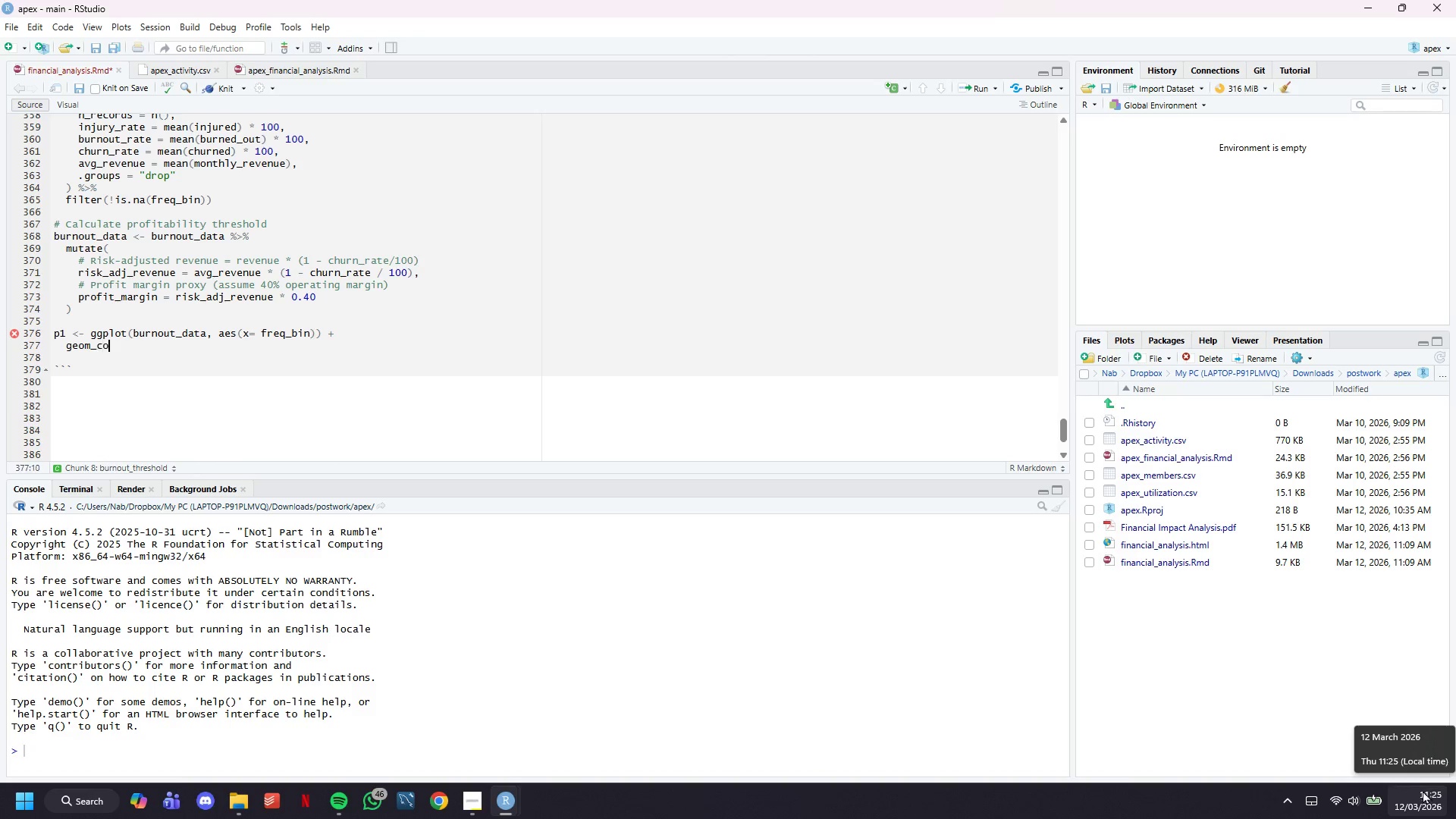 
type(ol)
 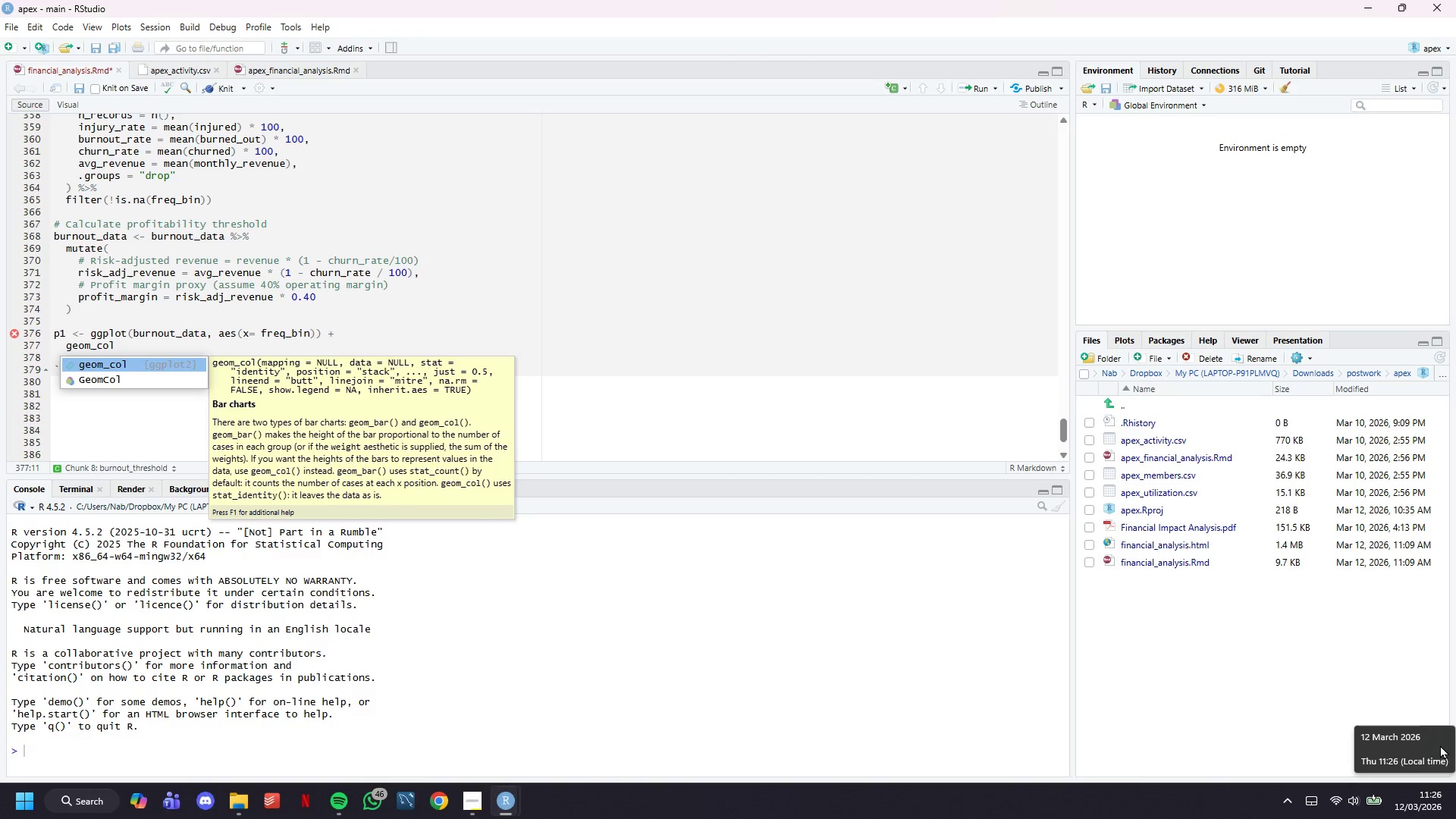 
wait(11.77)
 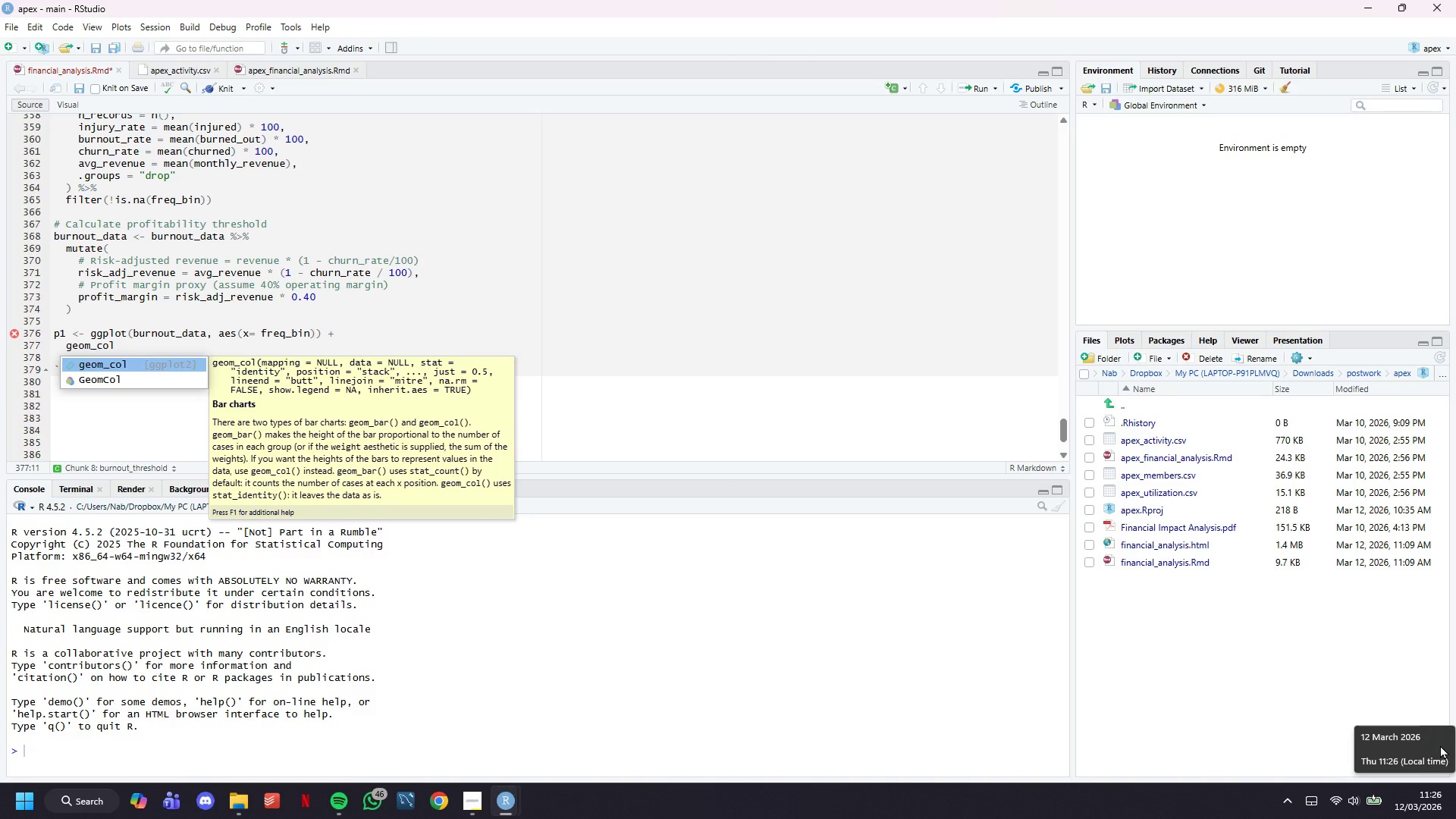 
type((aes(y = injury_rate)
 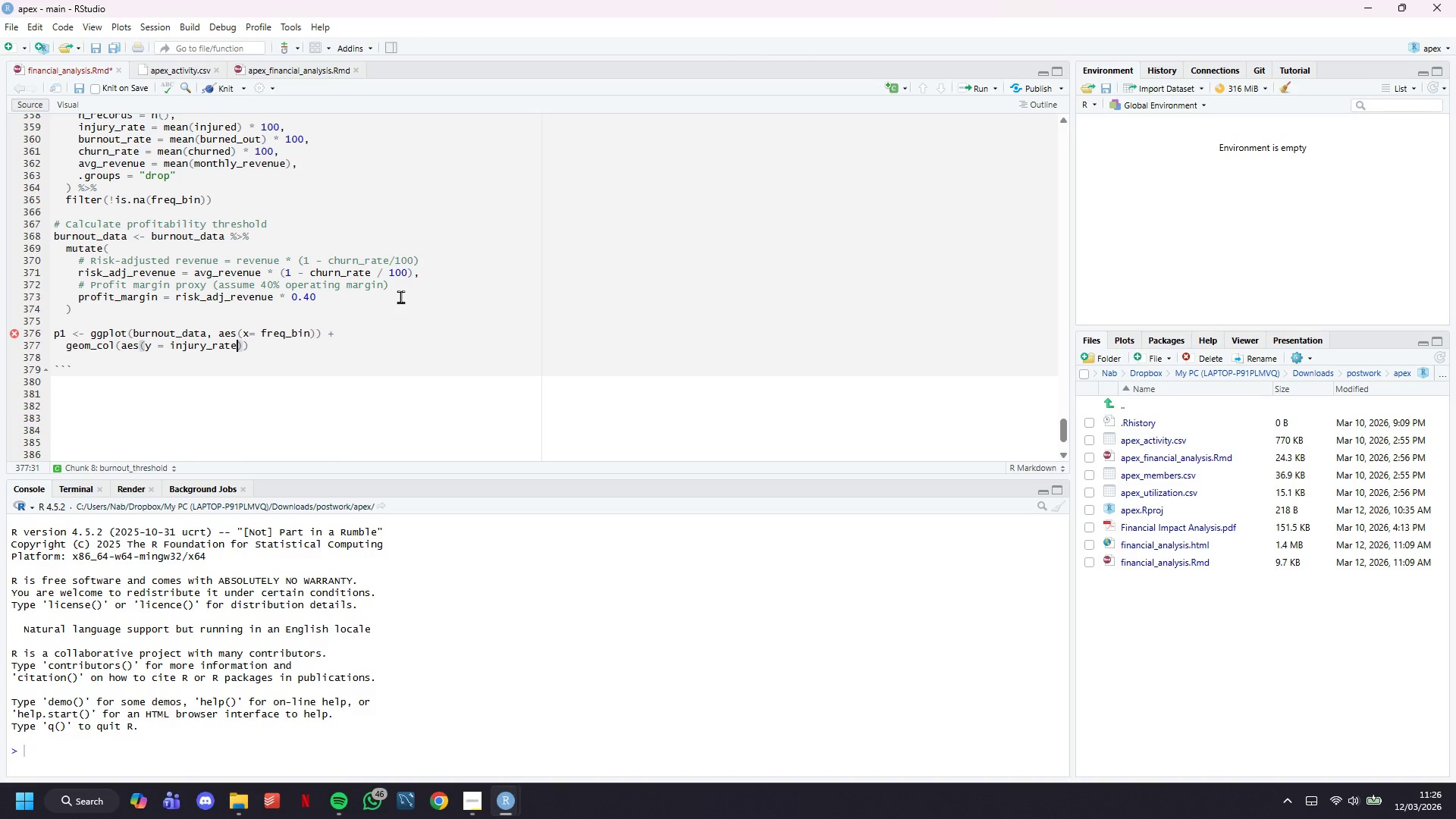 
key(ArrowRight)
 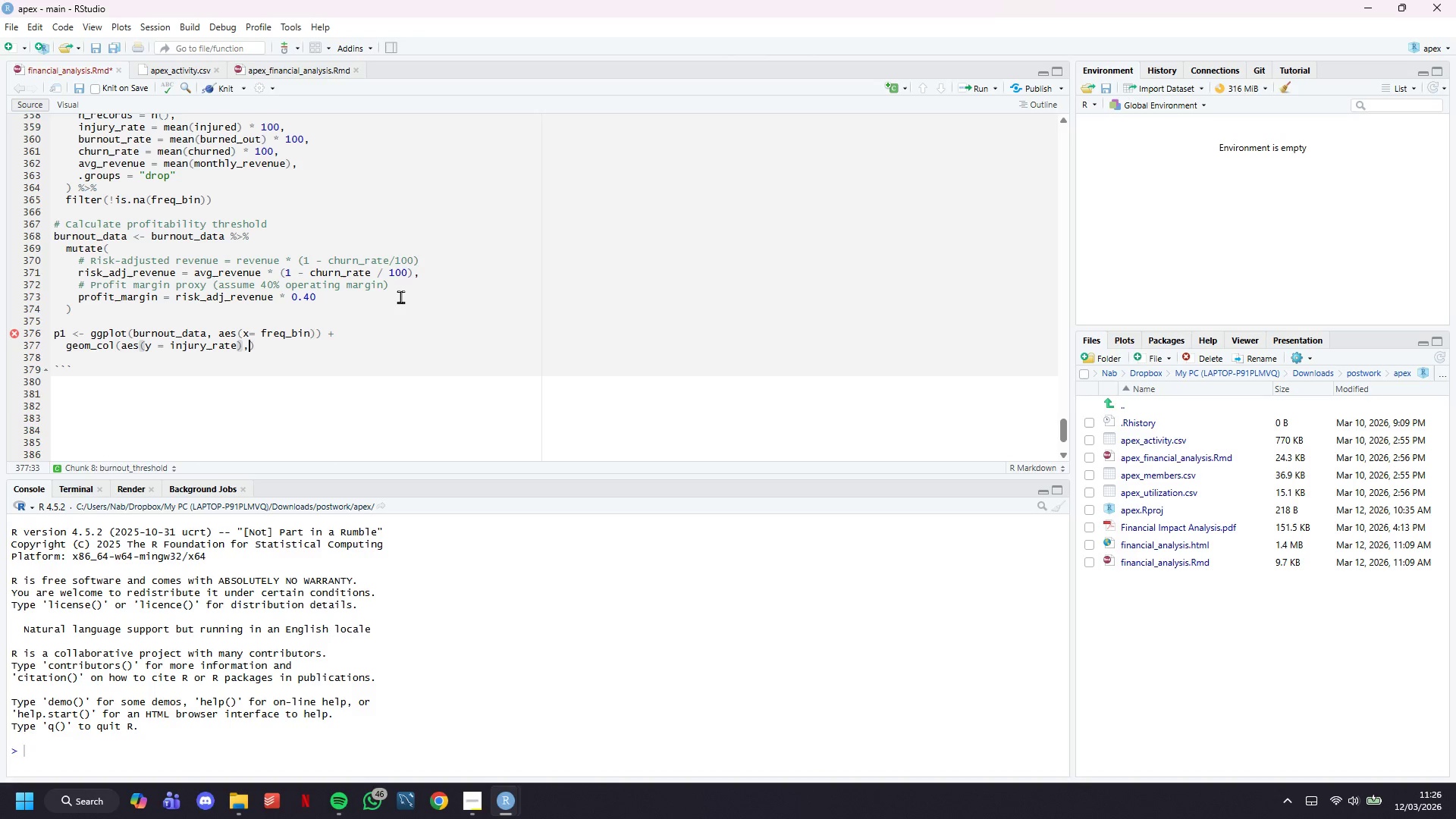 
type(, fill = )
 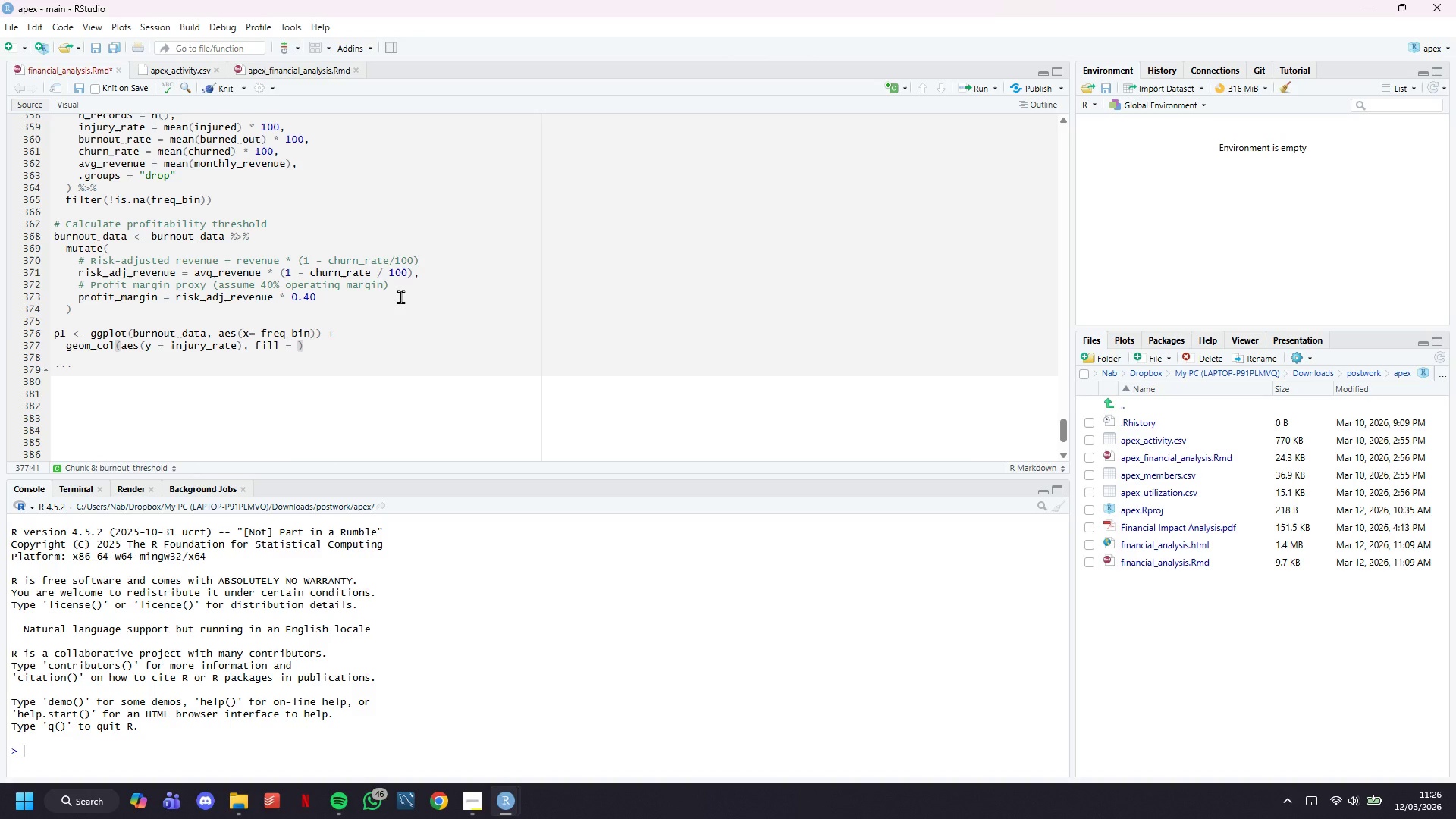 
wait(7.64)
 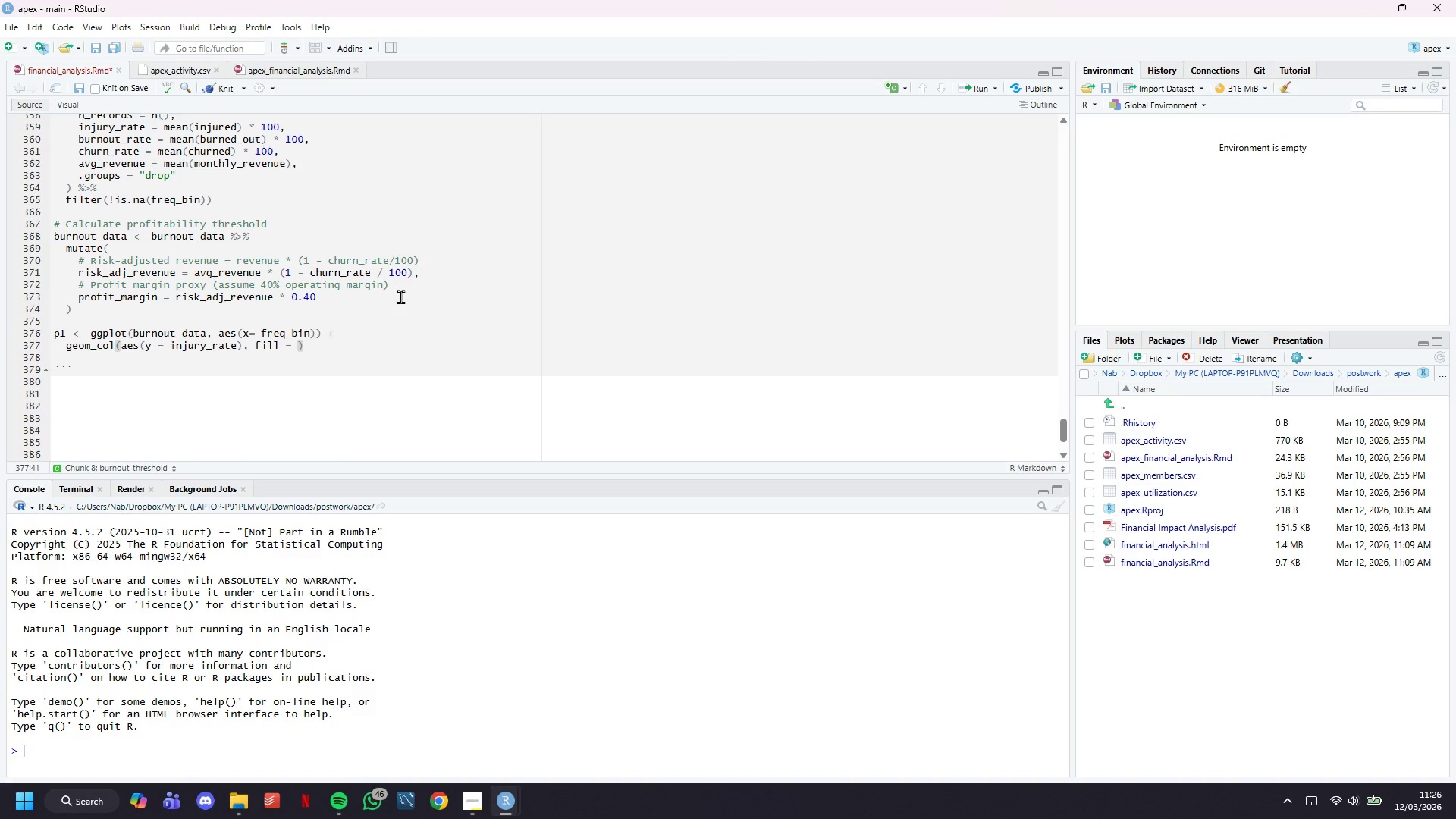 
type(APEX_RED, alpha = 0.7)
 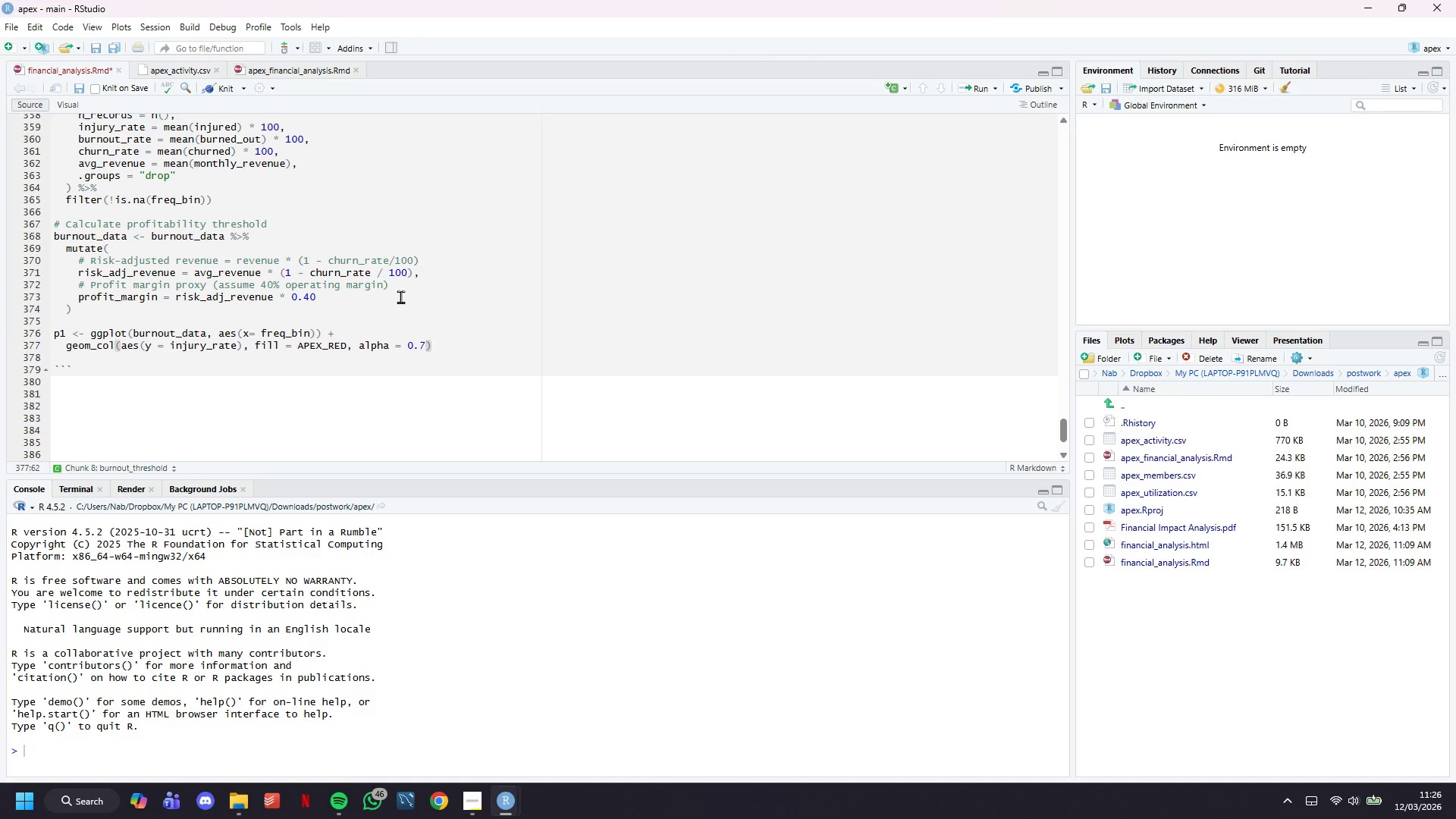 
key(ArrowRight)
 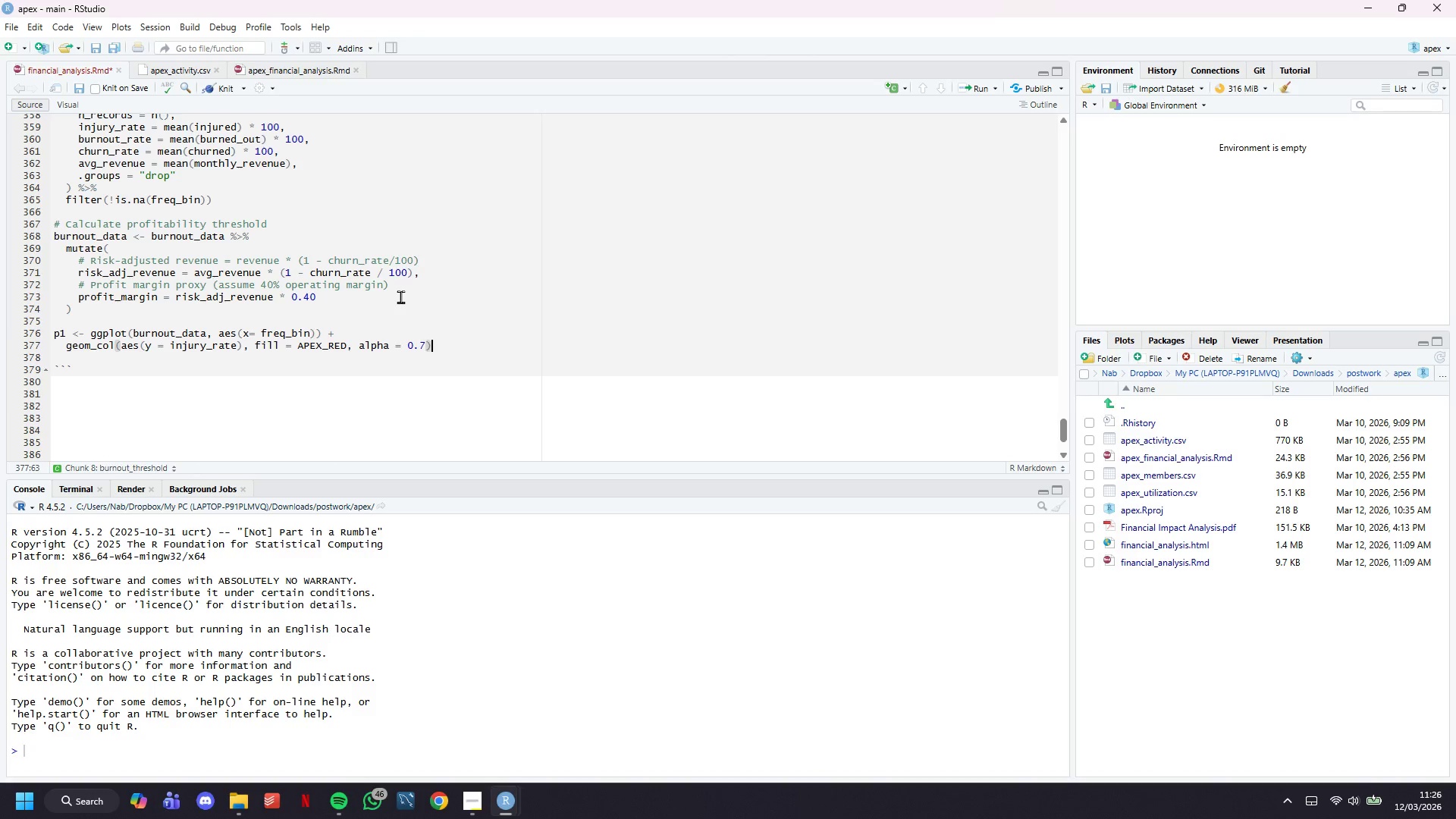 
key(Space)
 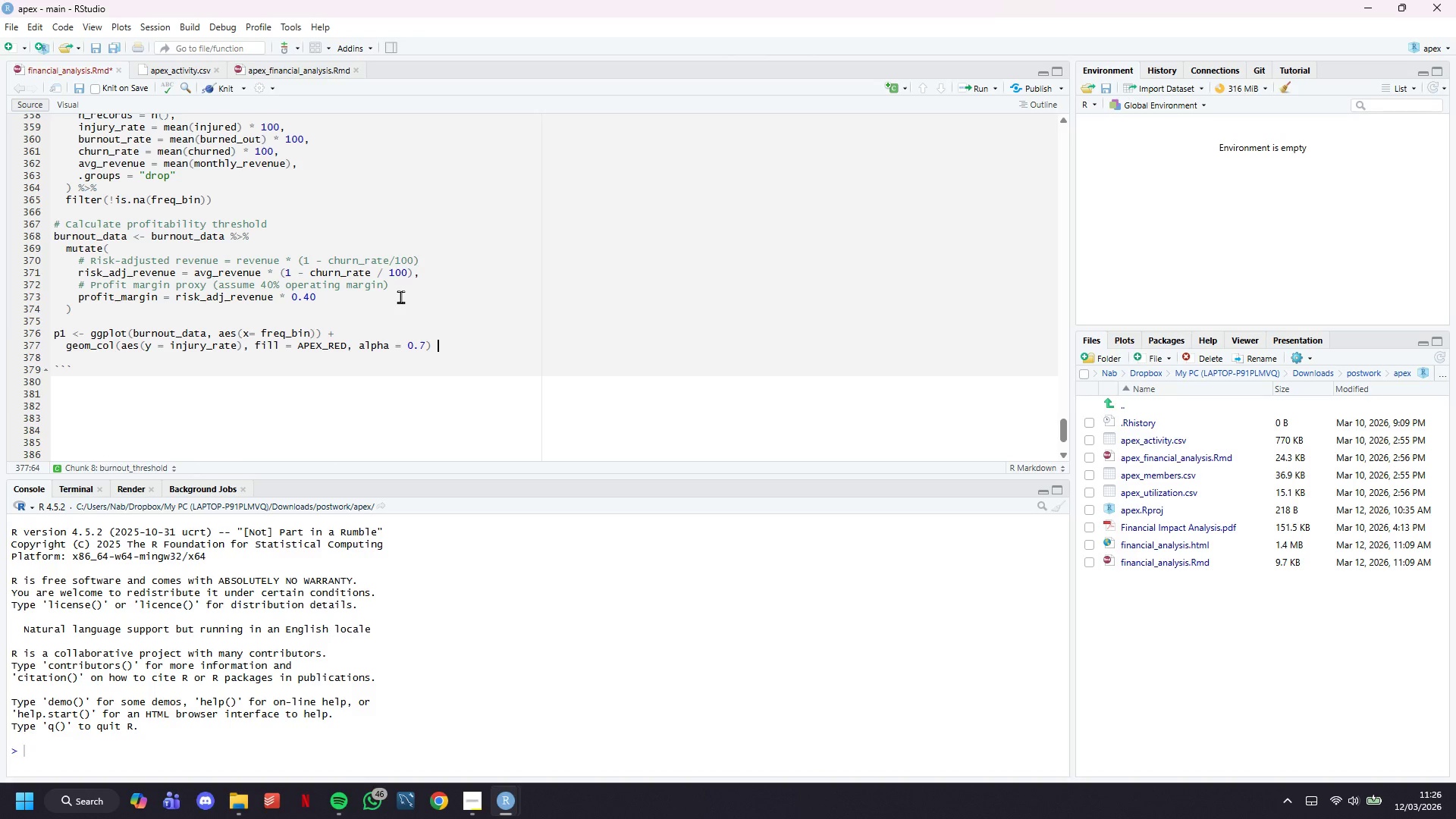 
key(Shift+Equal)
 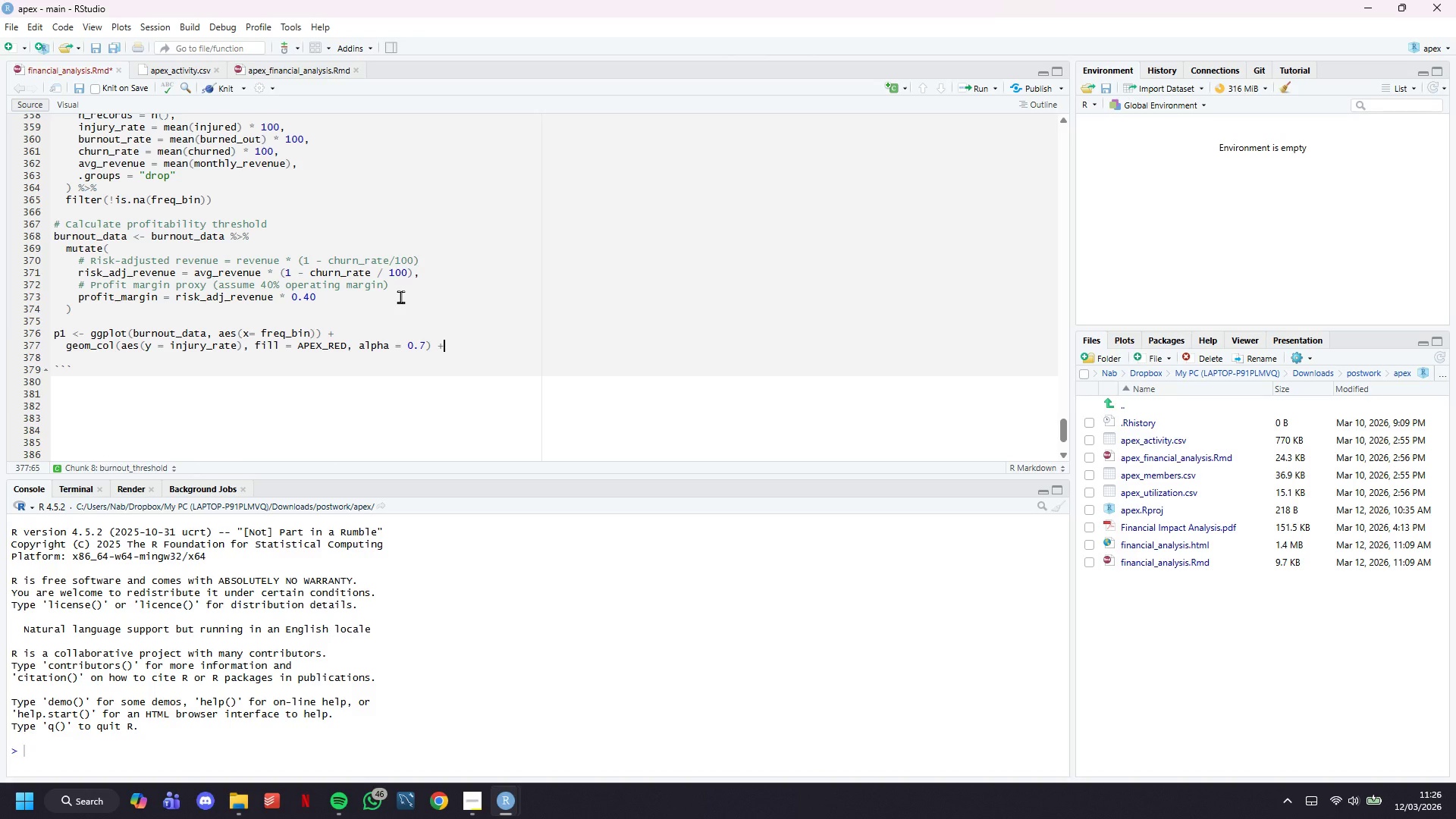 
key(Enter)
 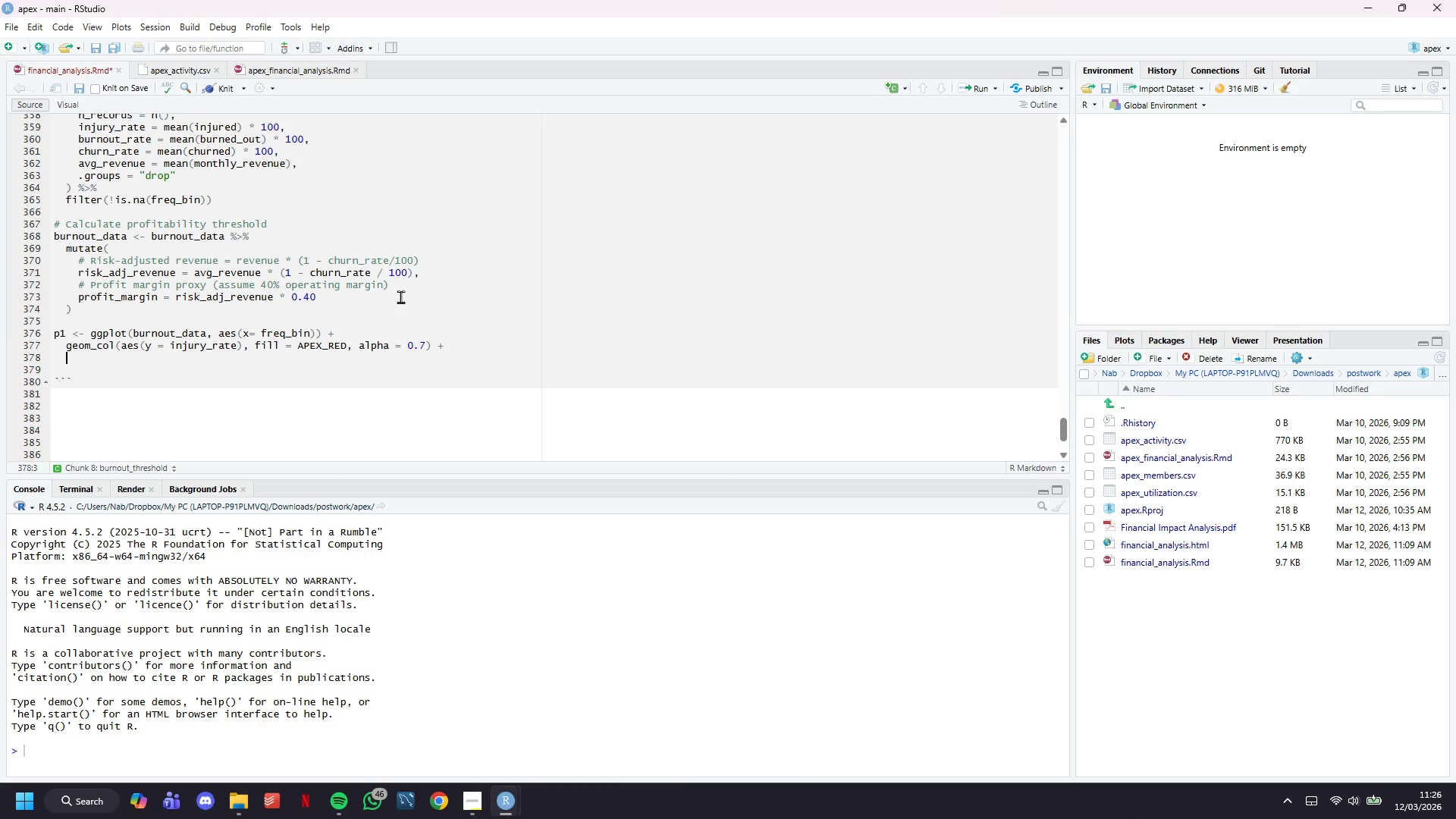 
type(geom_col(aes(y = burnoy)
key(Backspace)
type(ut_rate)
 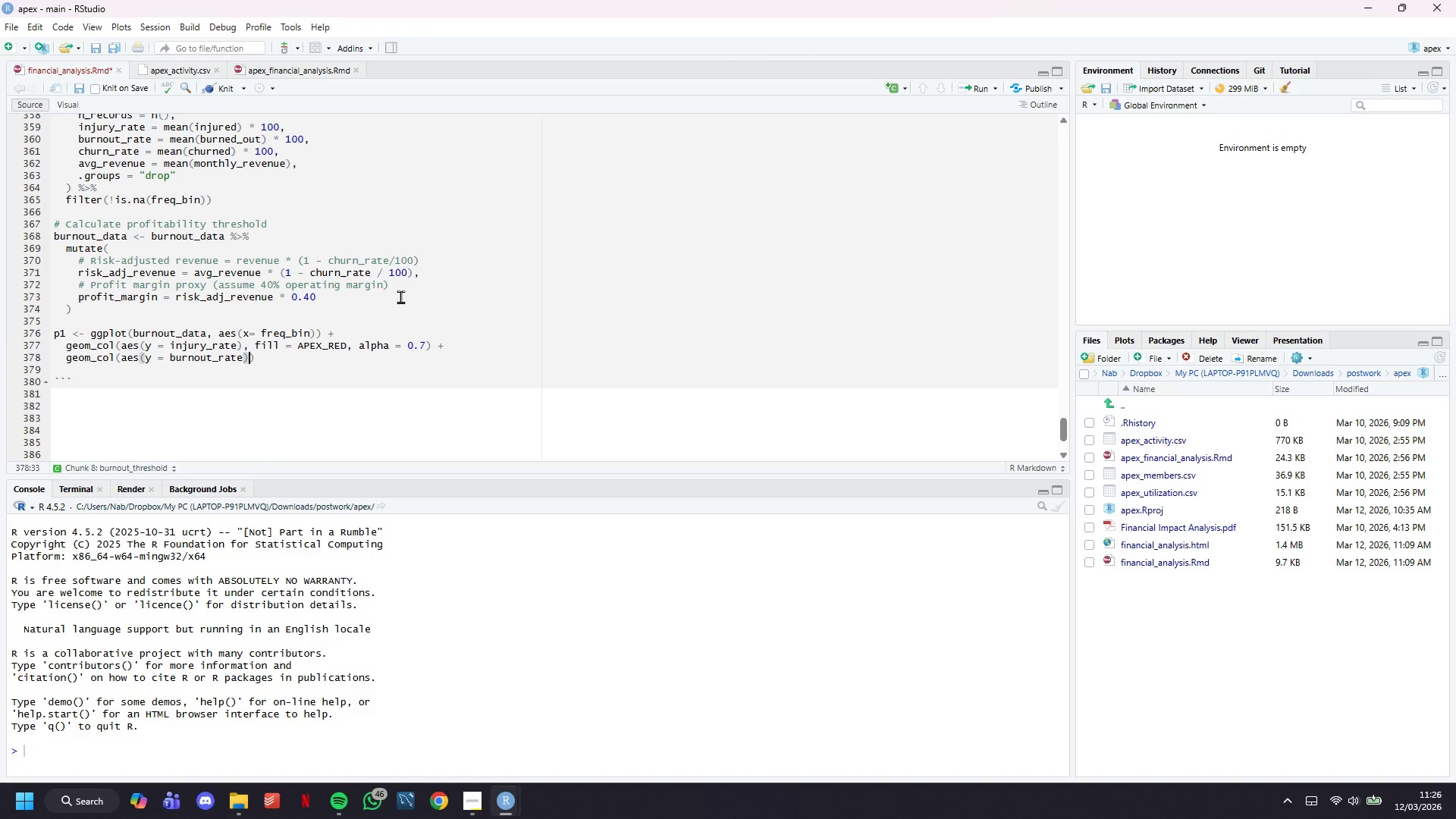 
 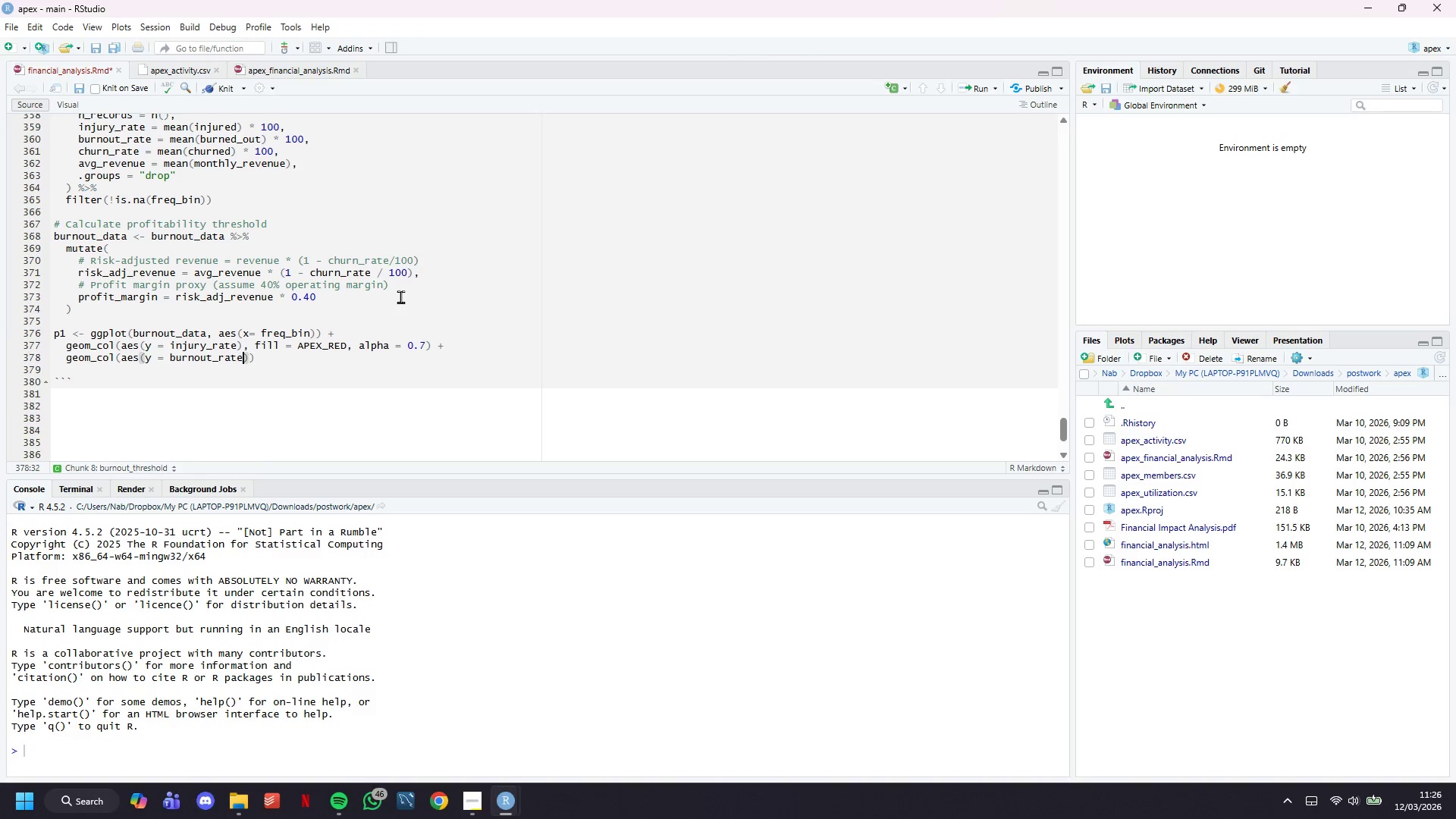 
key(ArrowRight)
 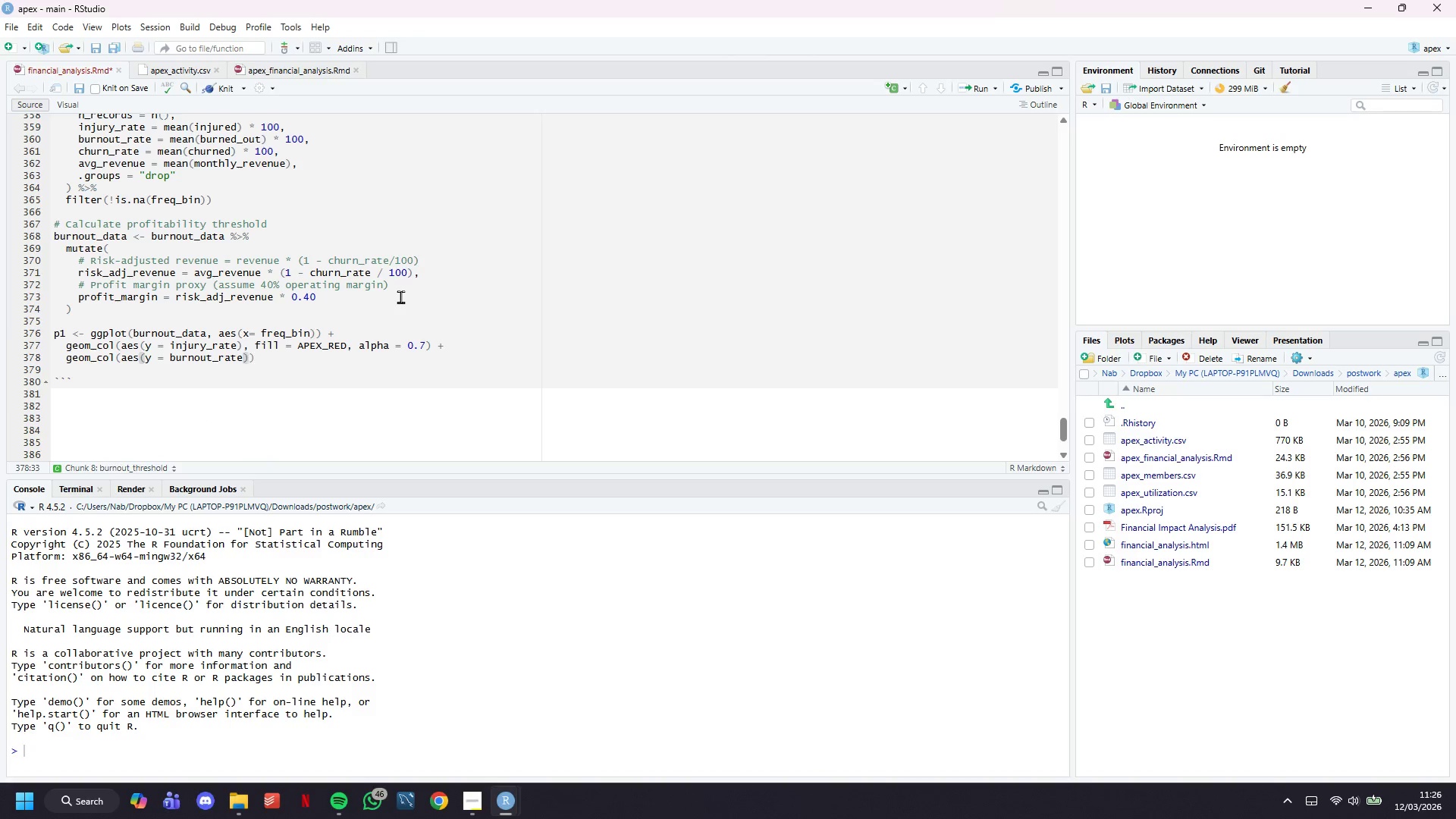 
type(, fill = APEX_ORANGE, alpha = 0.7)
 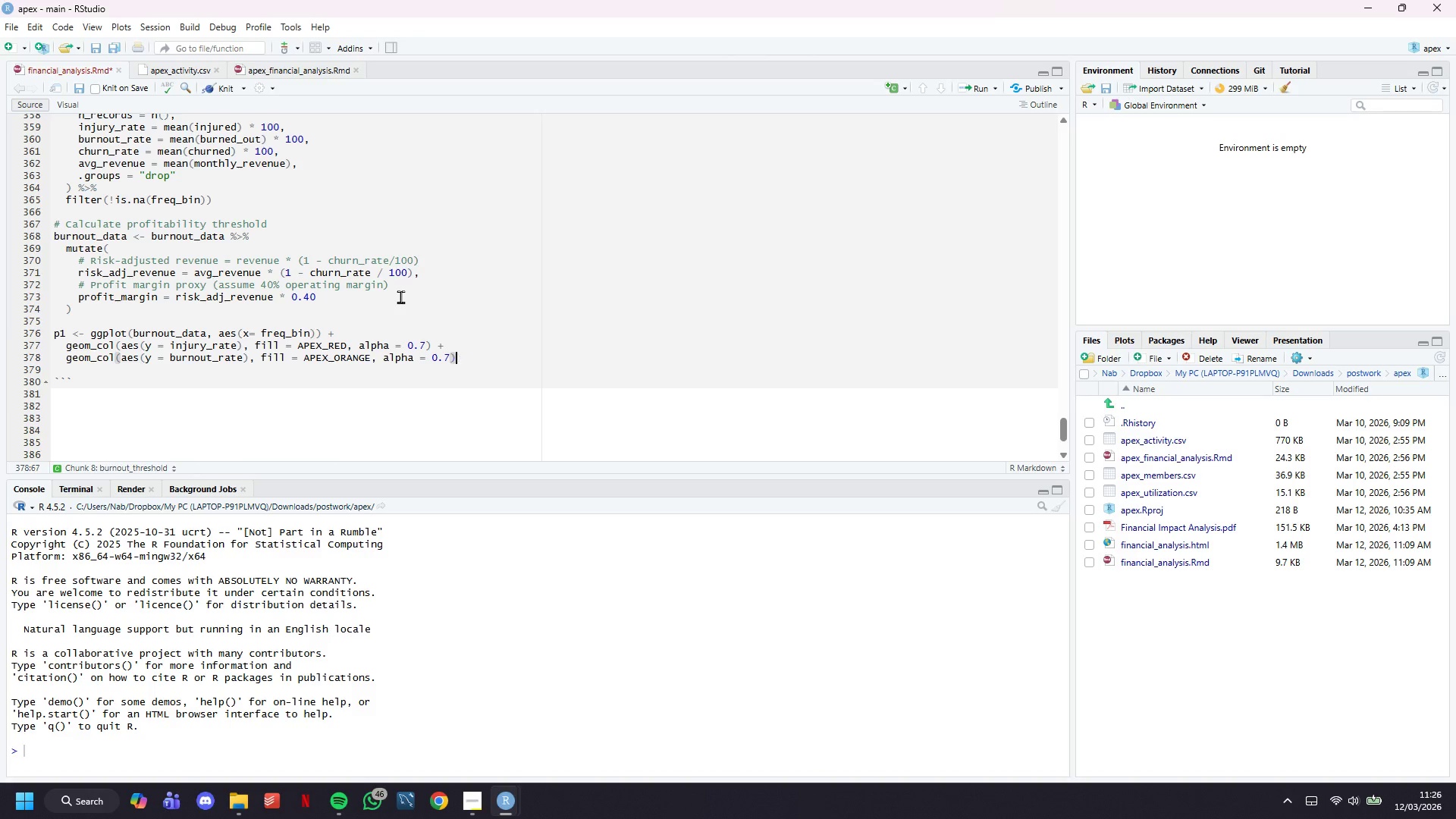 
key(ArrowRight)
 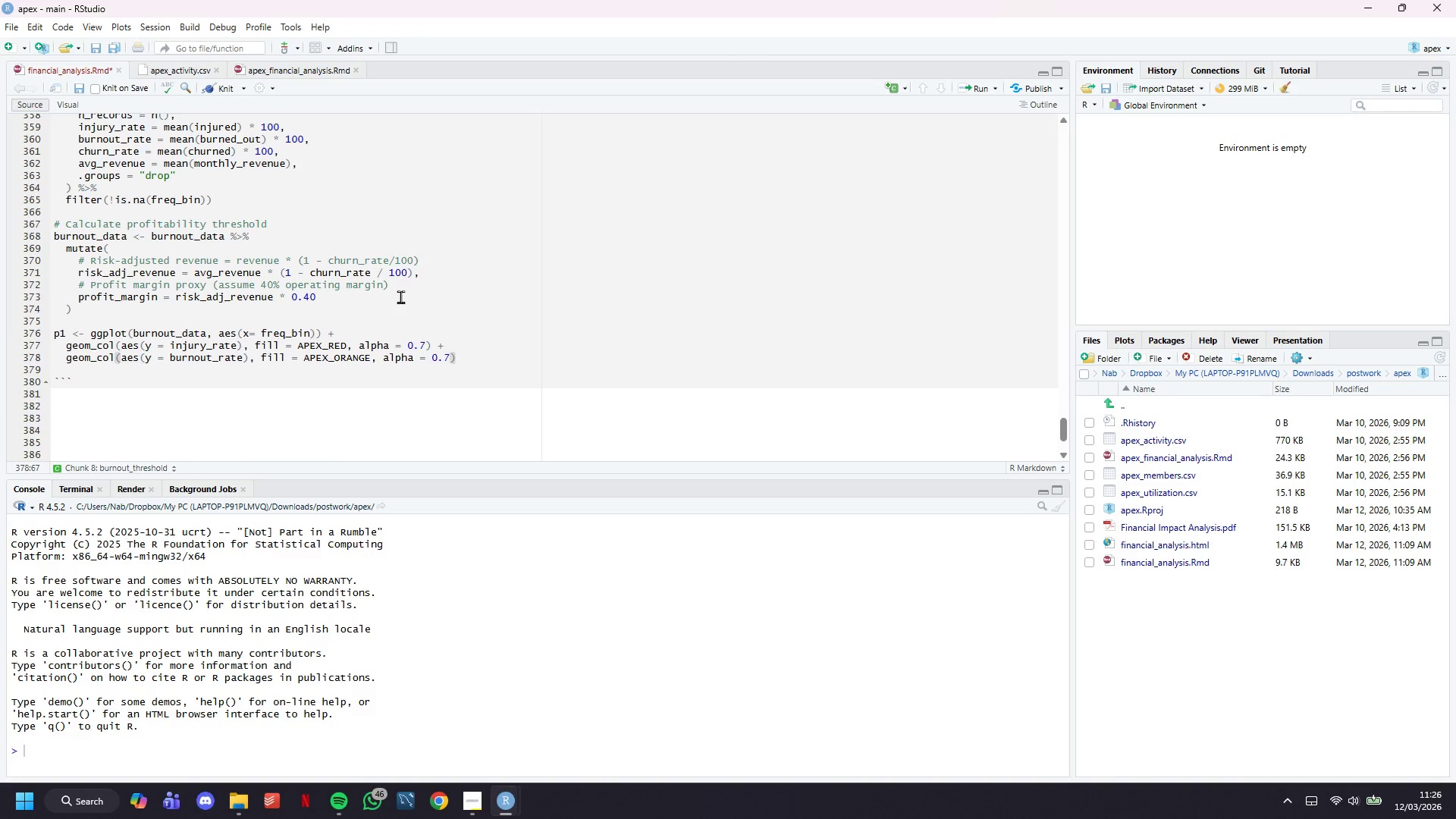 
key(Space)
 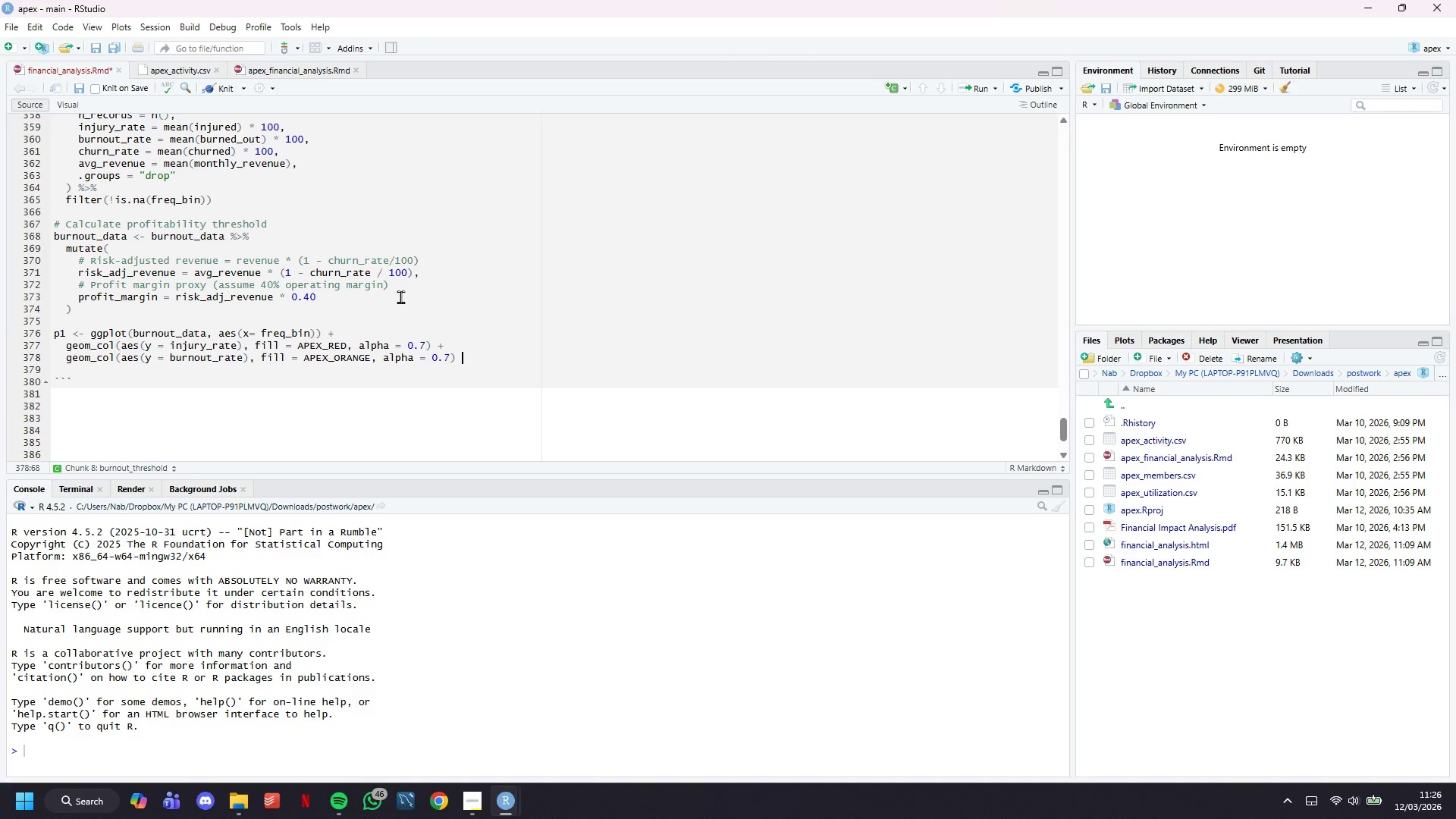 
key(Shift+Minus)
 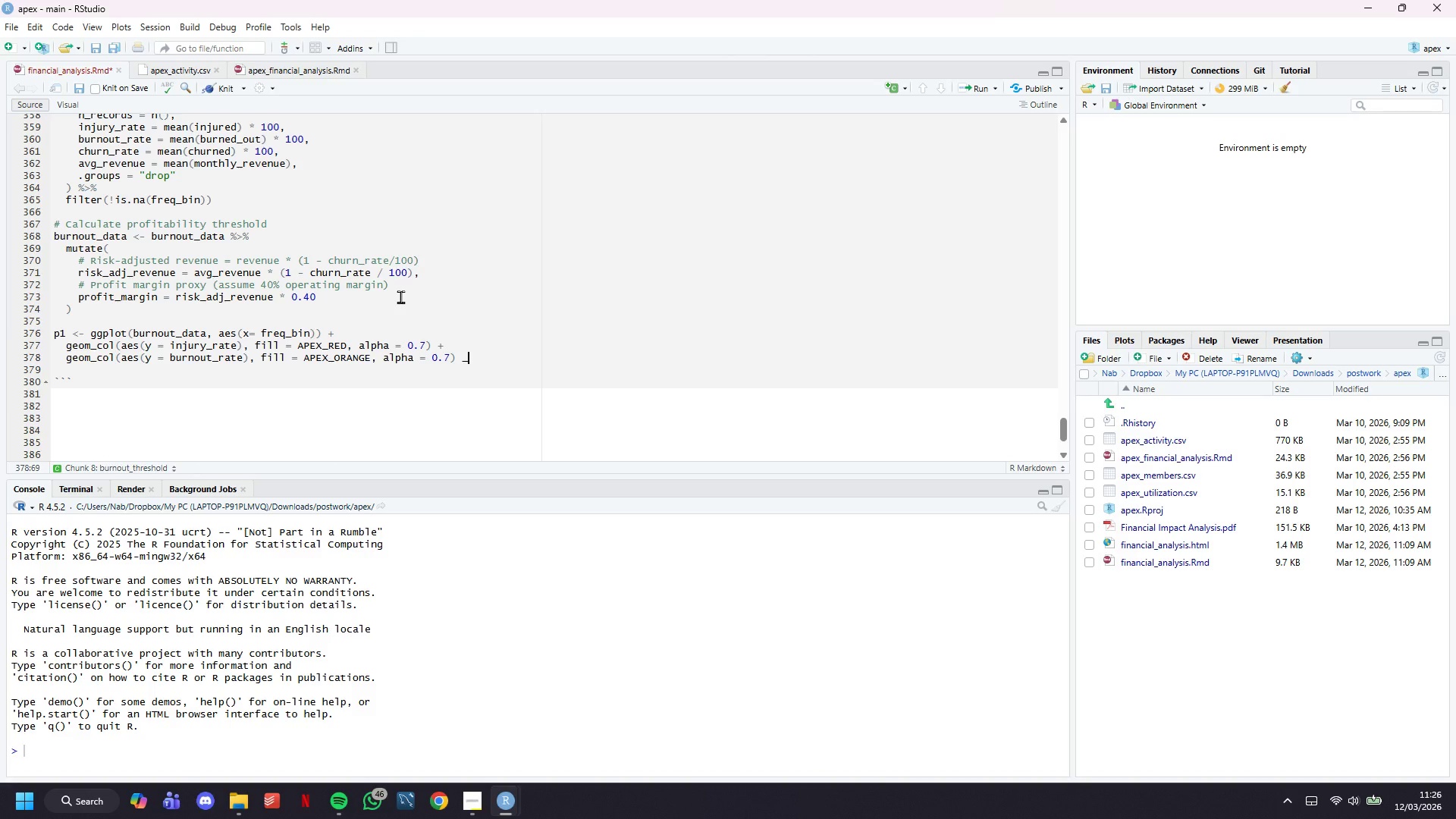 
key(Backslash)
 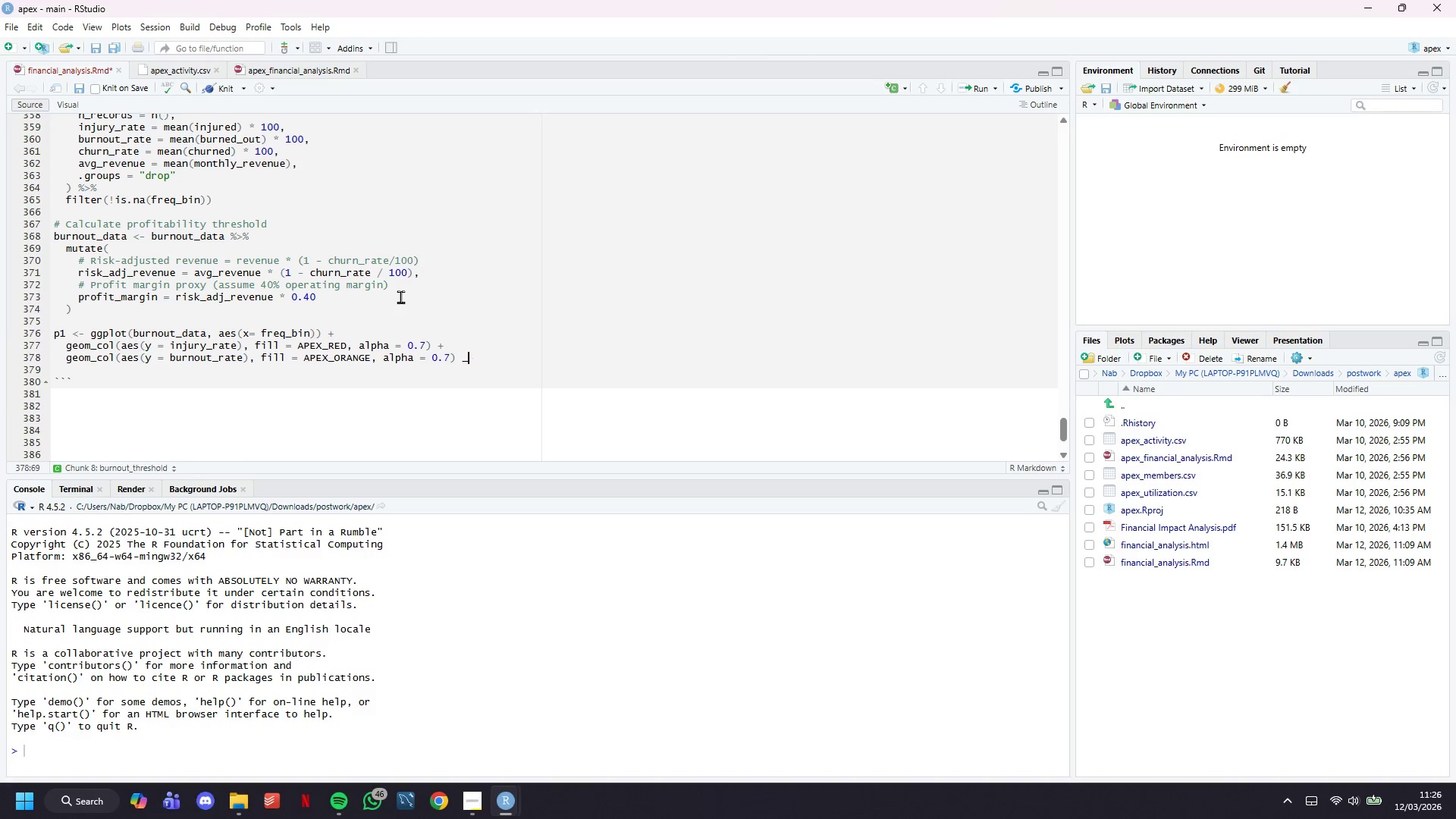 
key(Backspace)
 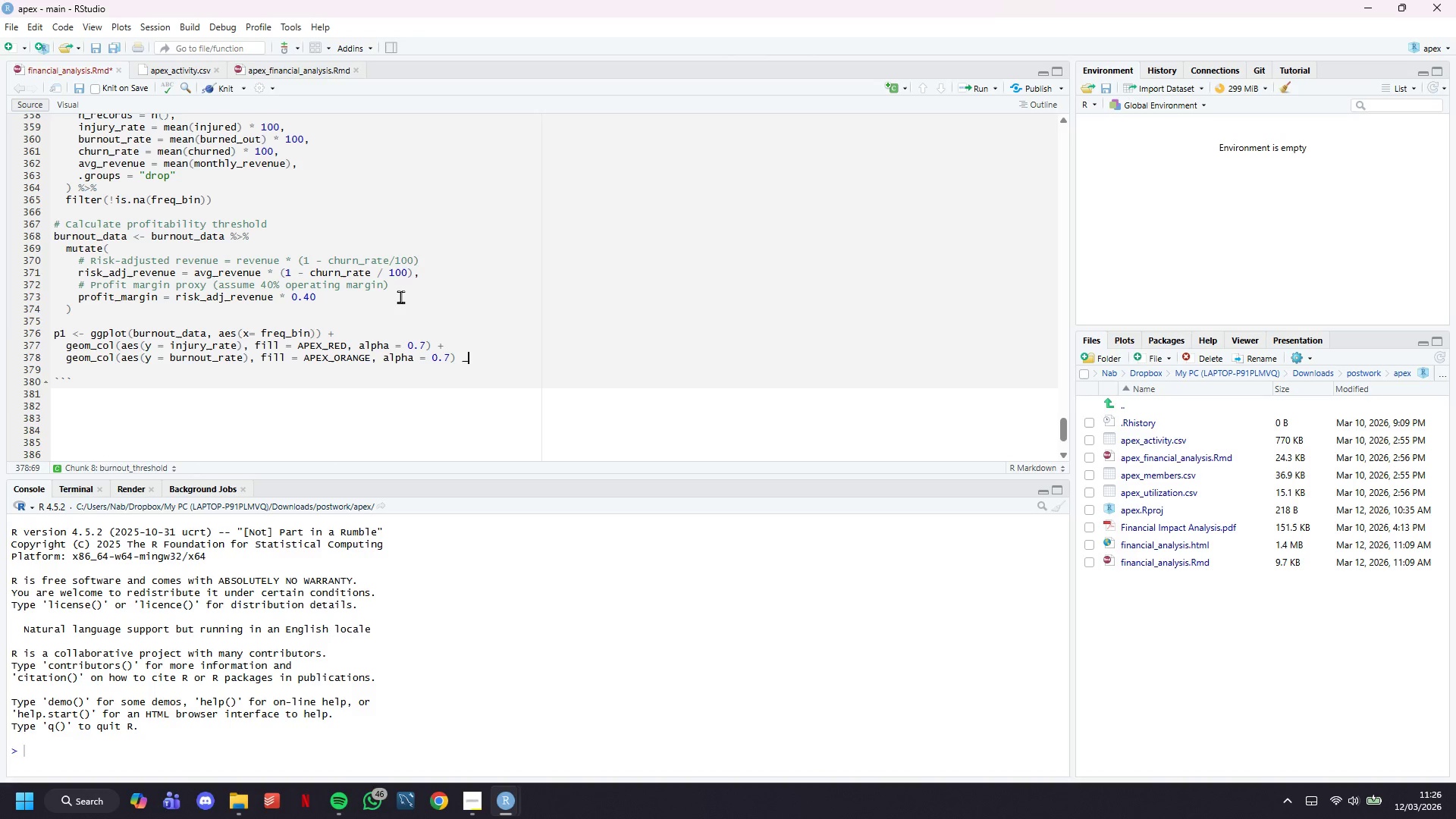 
key(Backspace)
 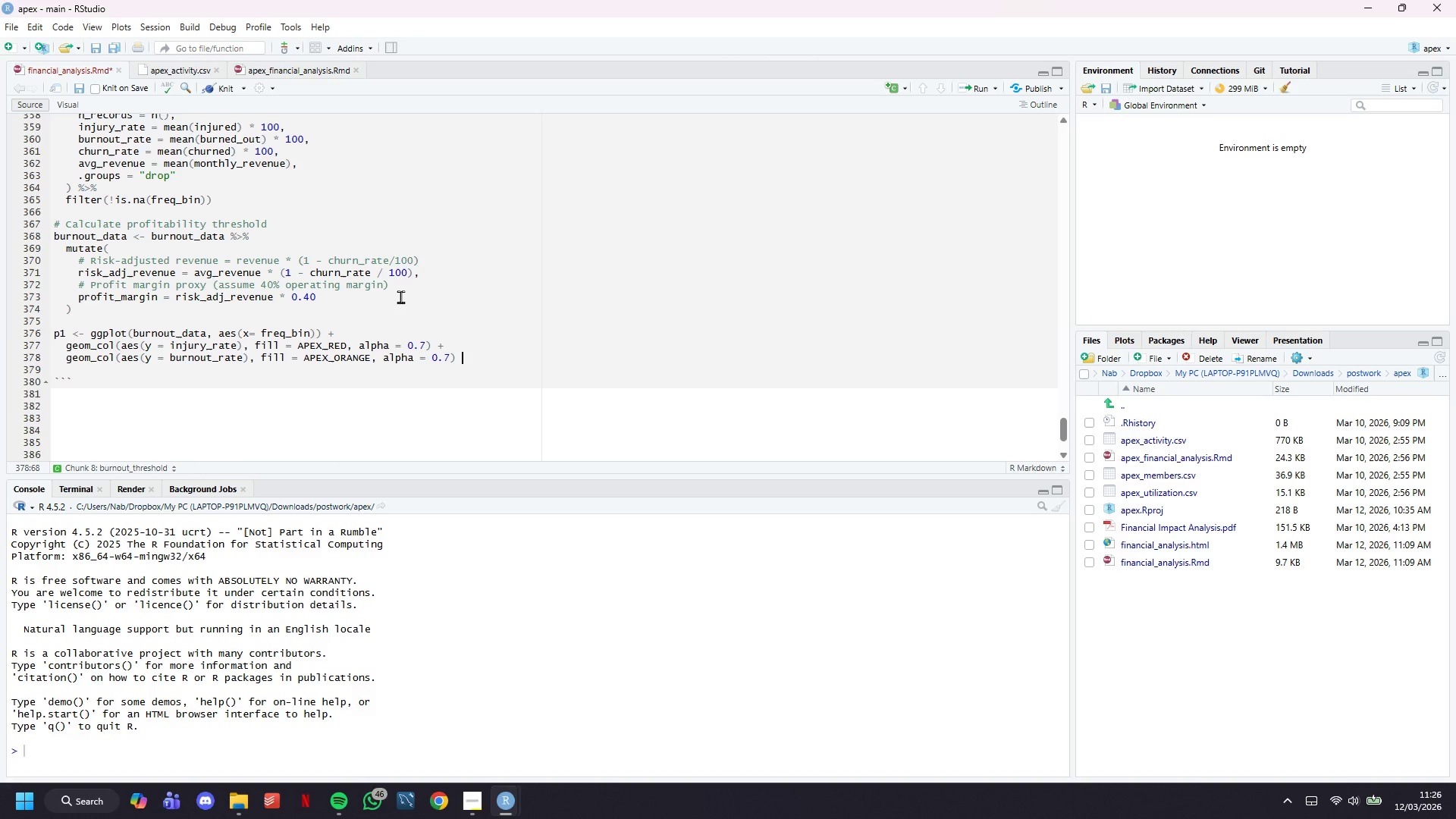 
key(Shift+ShiftLeft)
 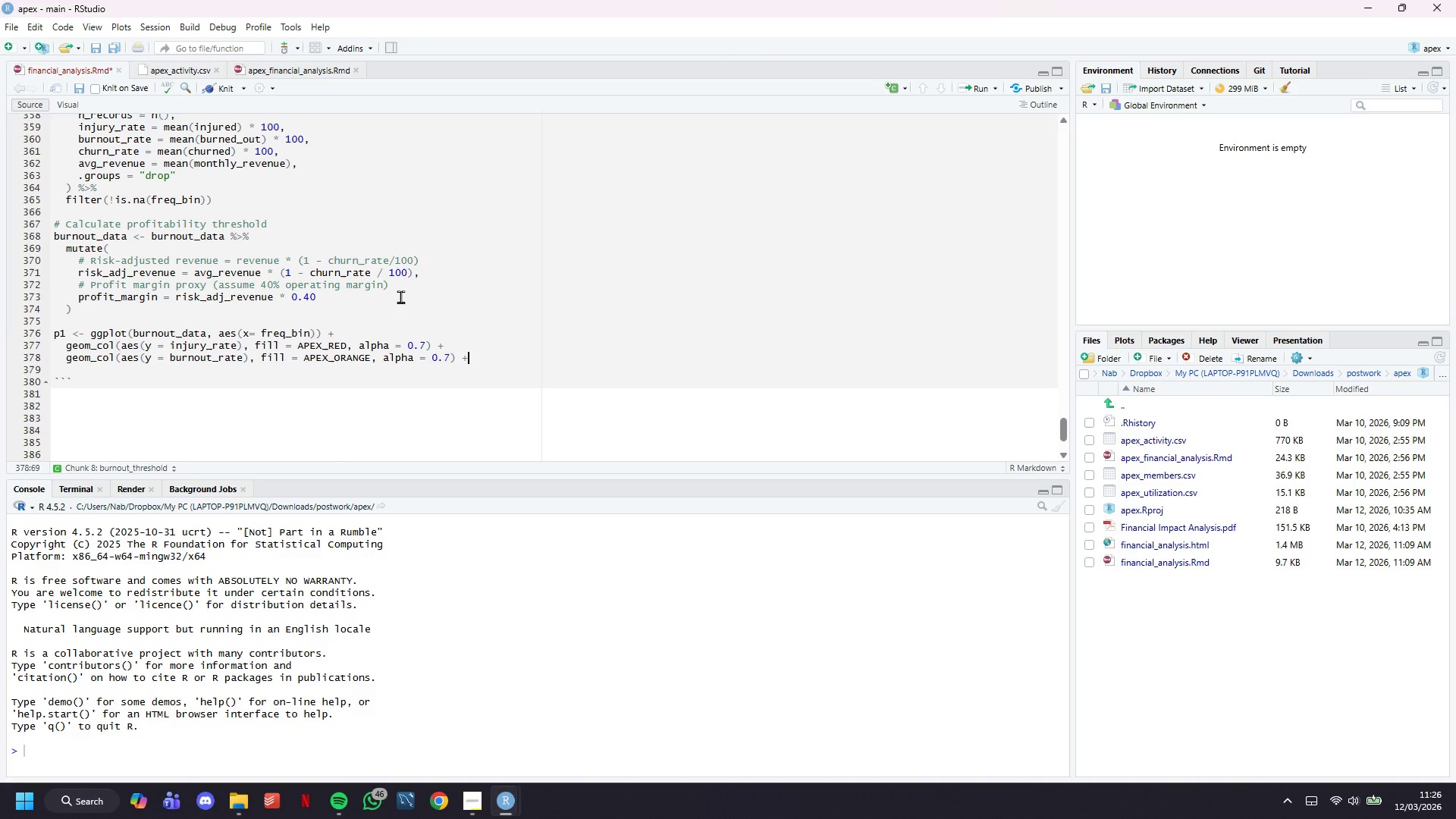 
key(Shift+Equal)
 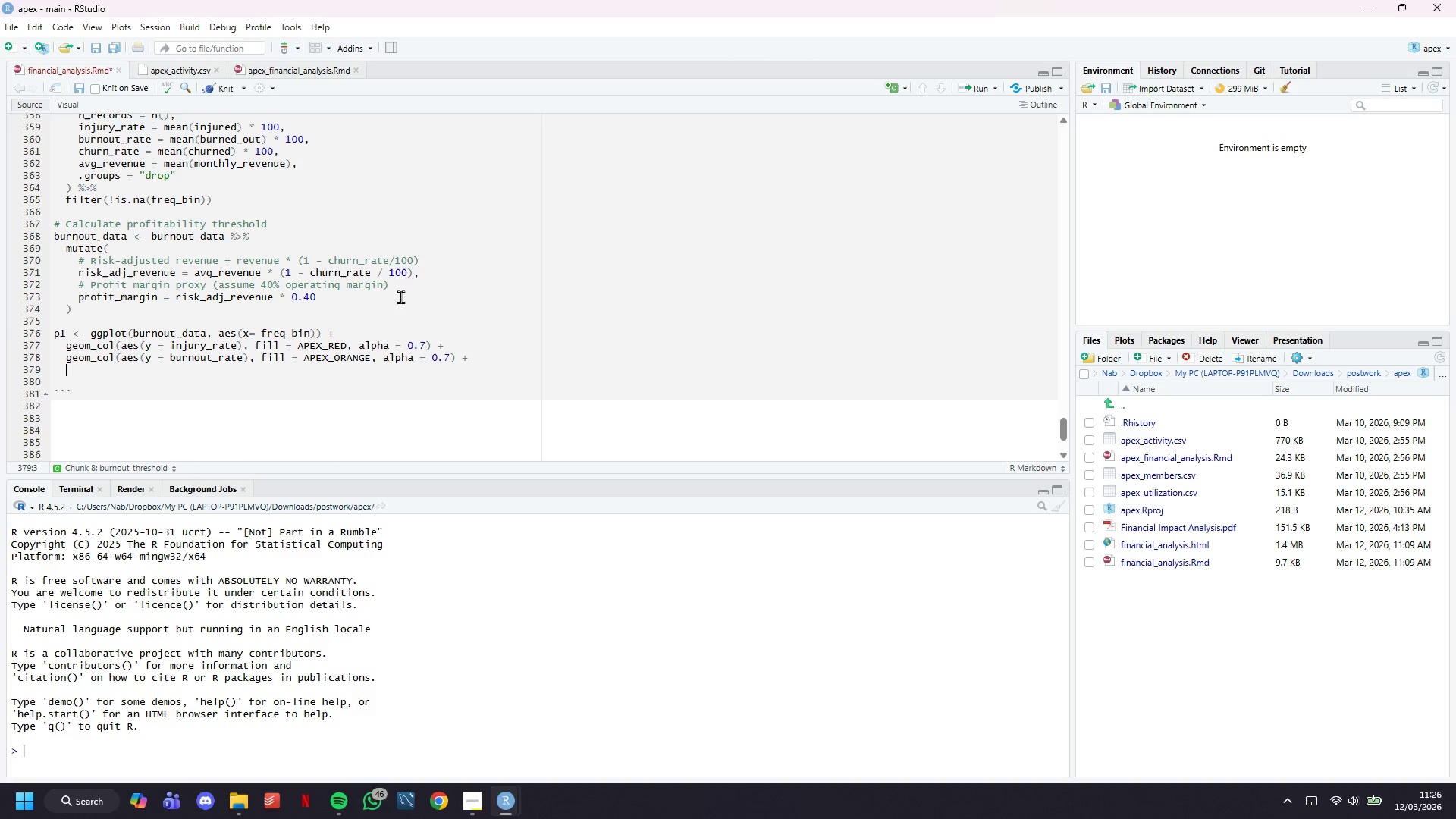 
key(Enter)
 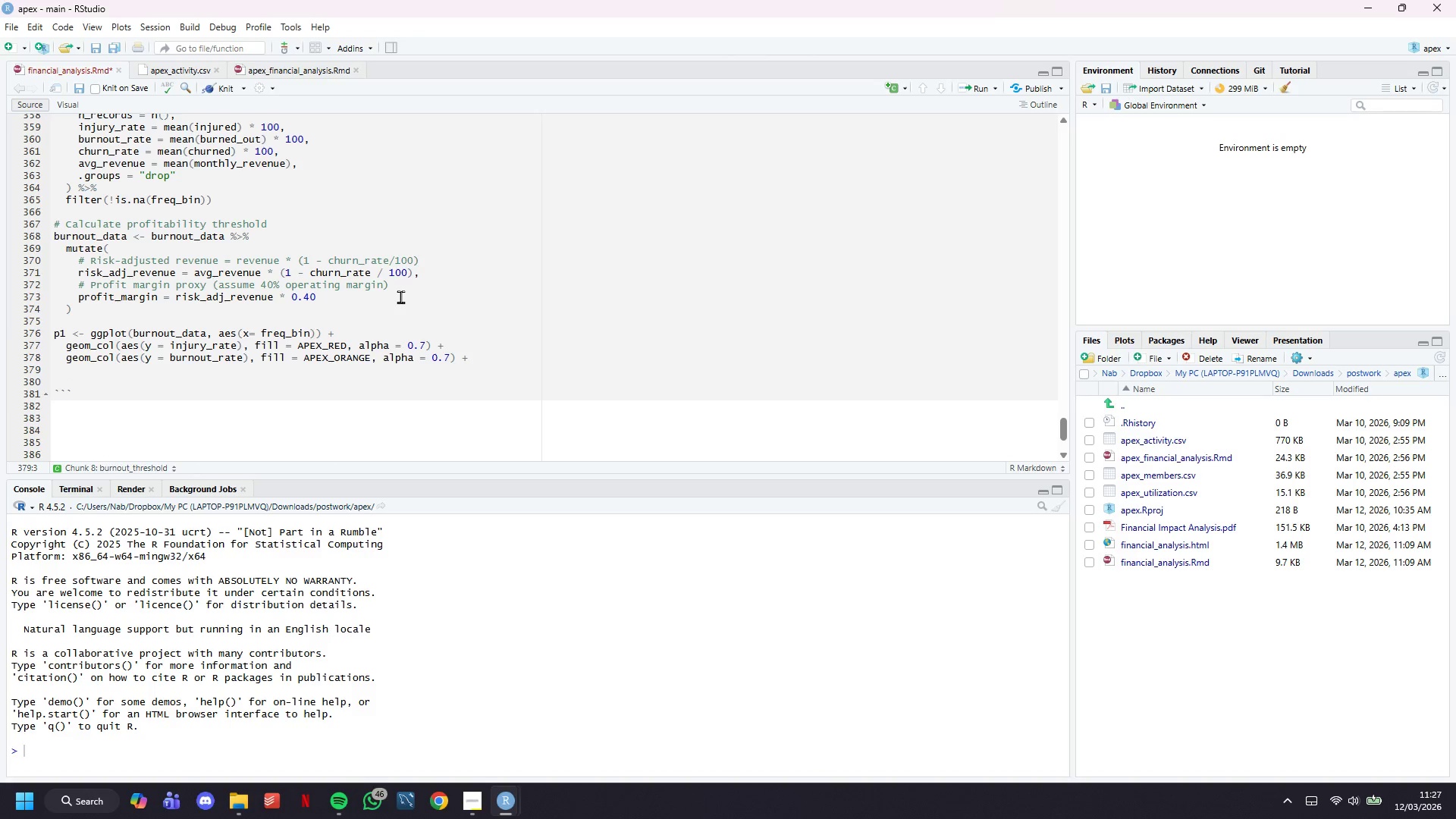 
type(geom_col(aes(u)
key(Backspace)
type(y = churn)rat)
key(Backspace)
key(Backspace)
key(Backspace)
key(Backspace)
type(_rate)
 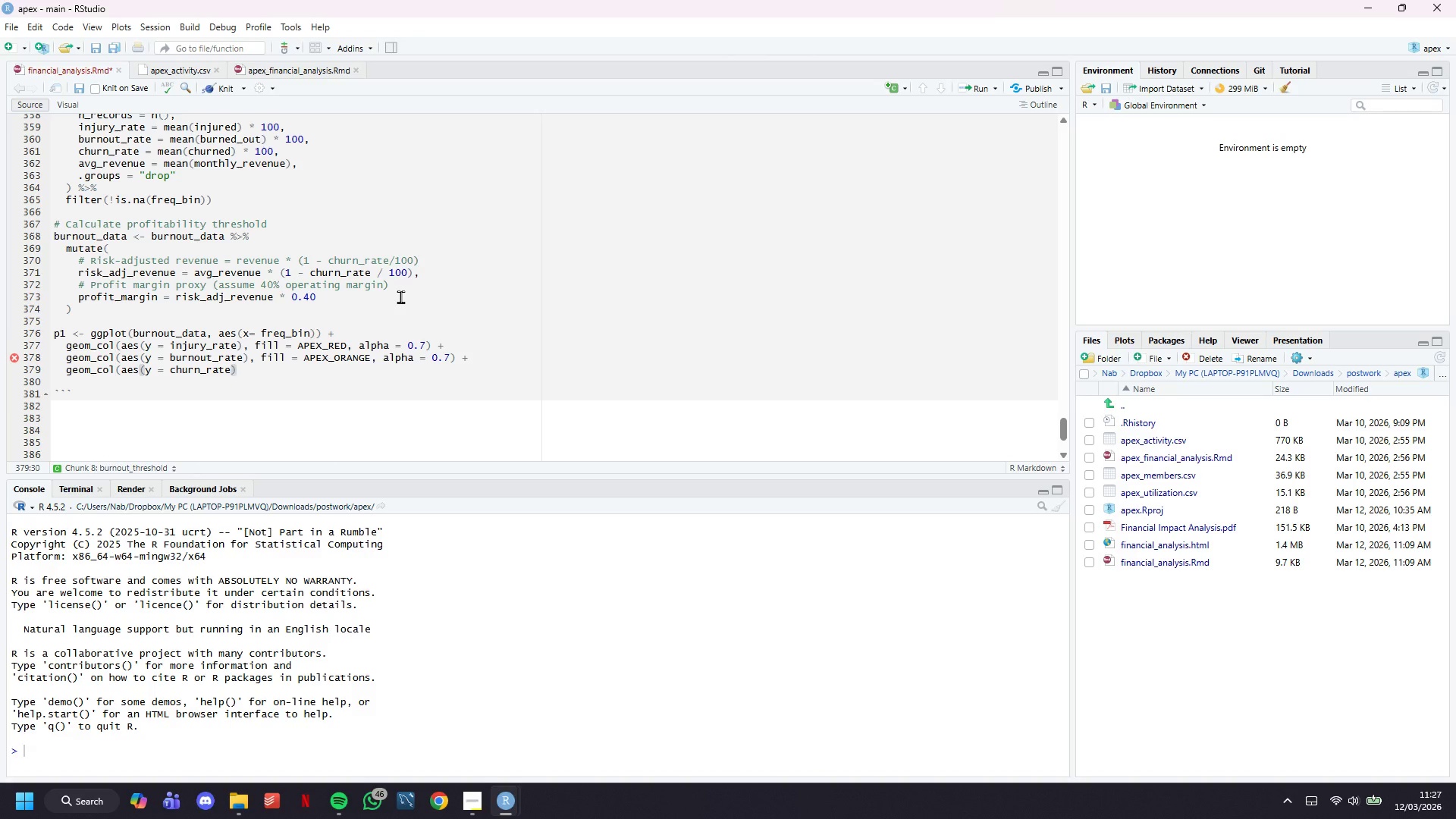 
key(ArrowRight)
 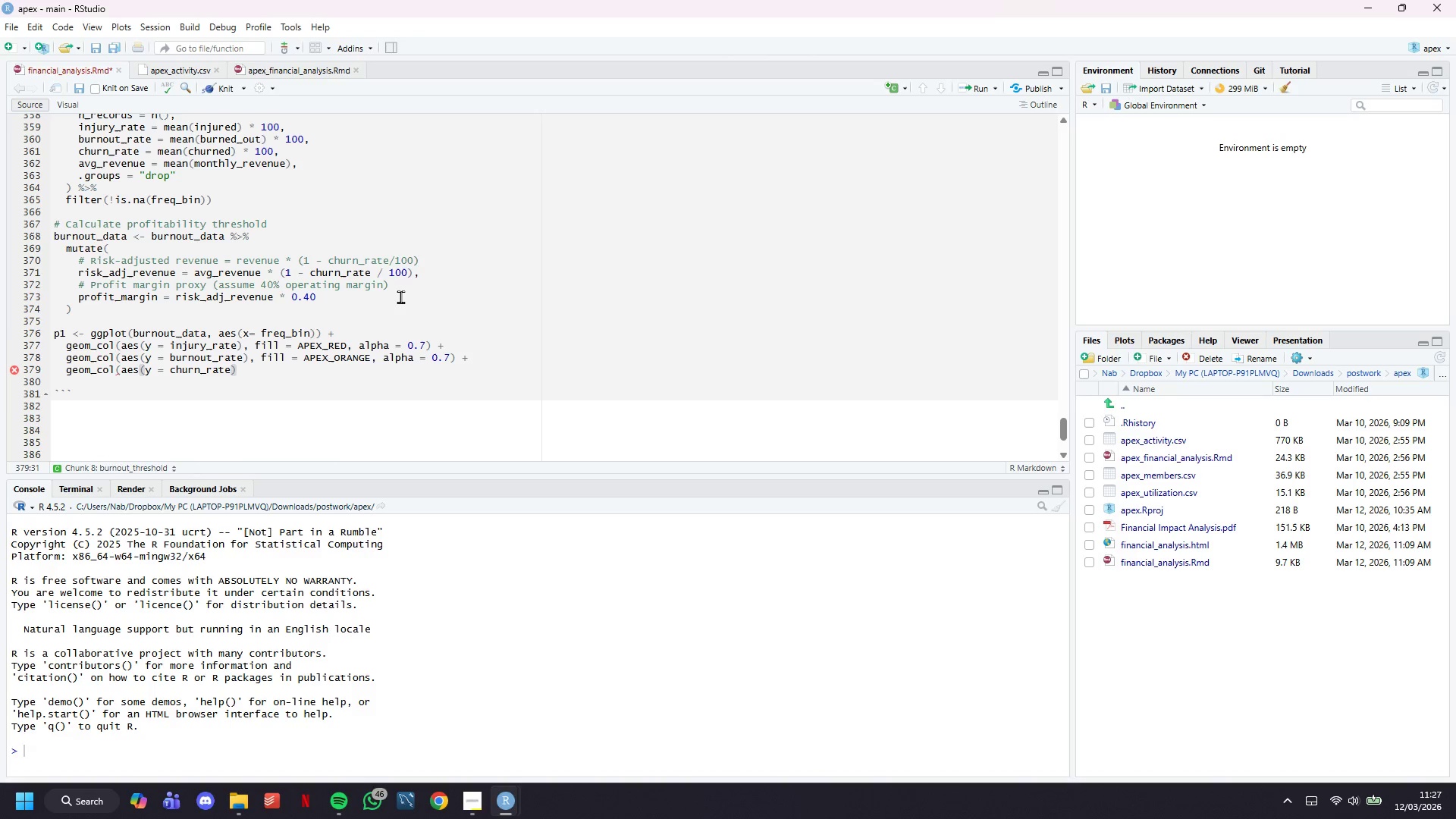 
key(ArrowLeft)
 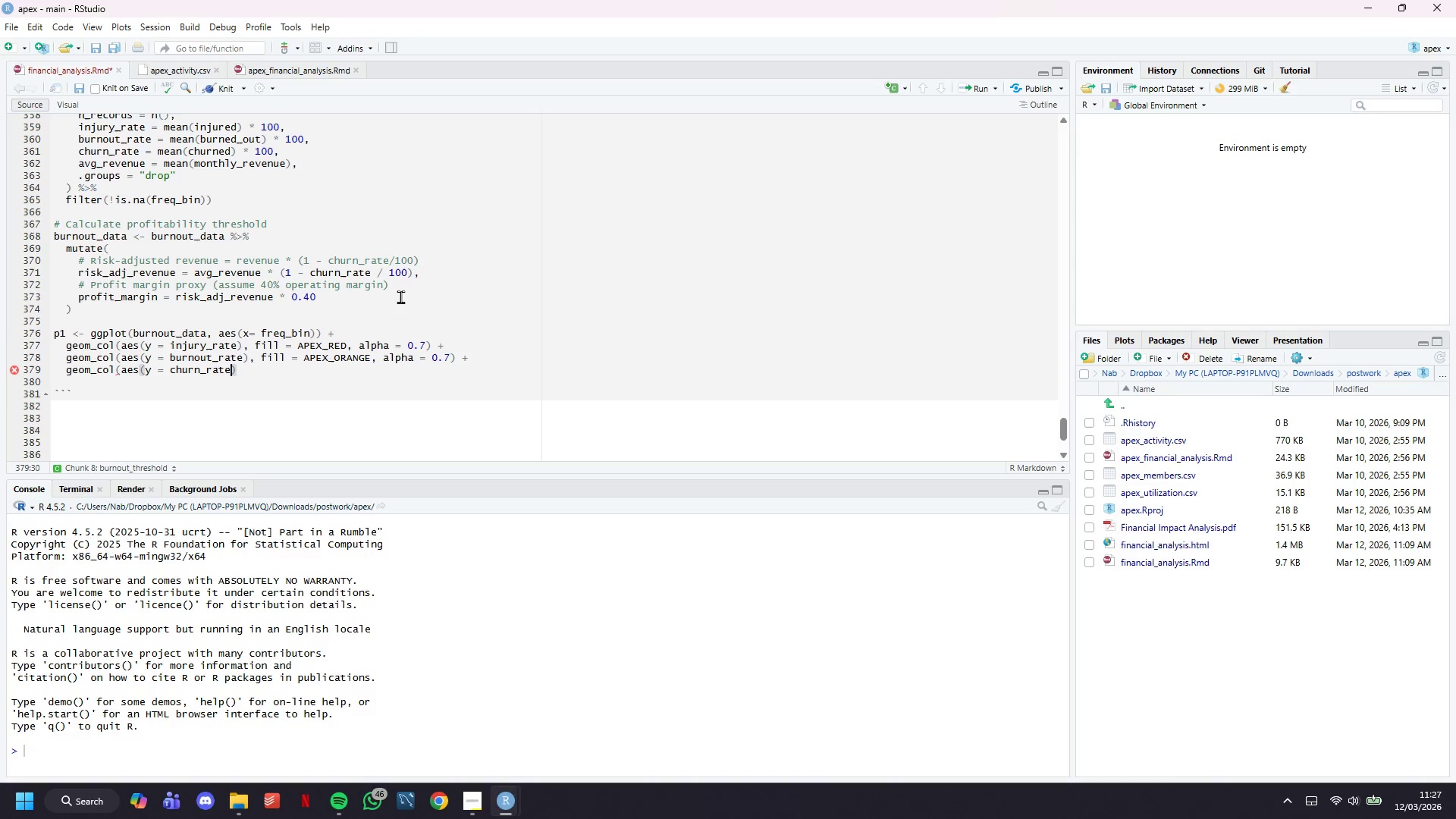 
type()))
 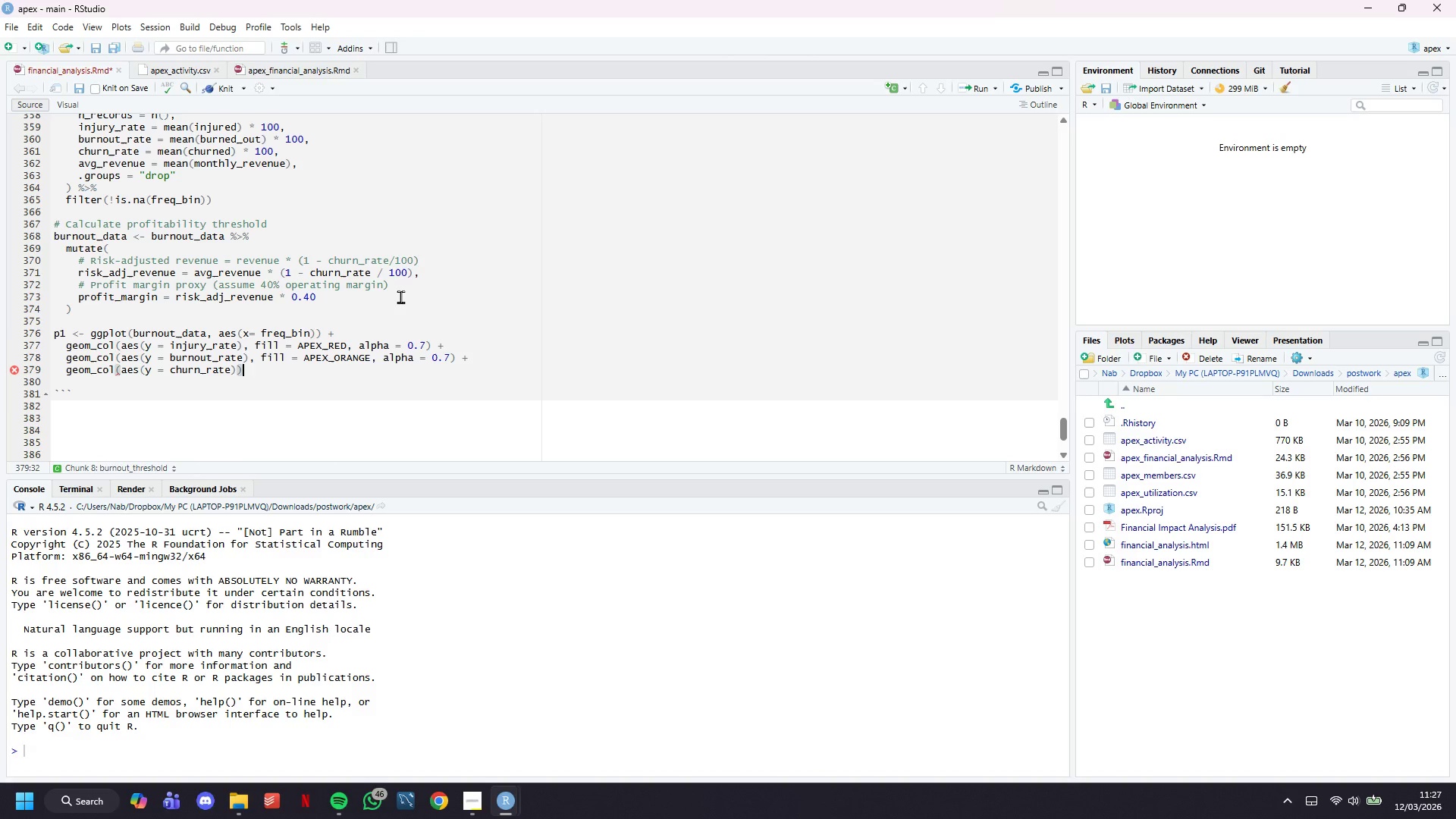 
key(ArrowLeft)
 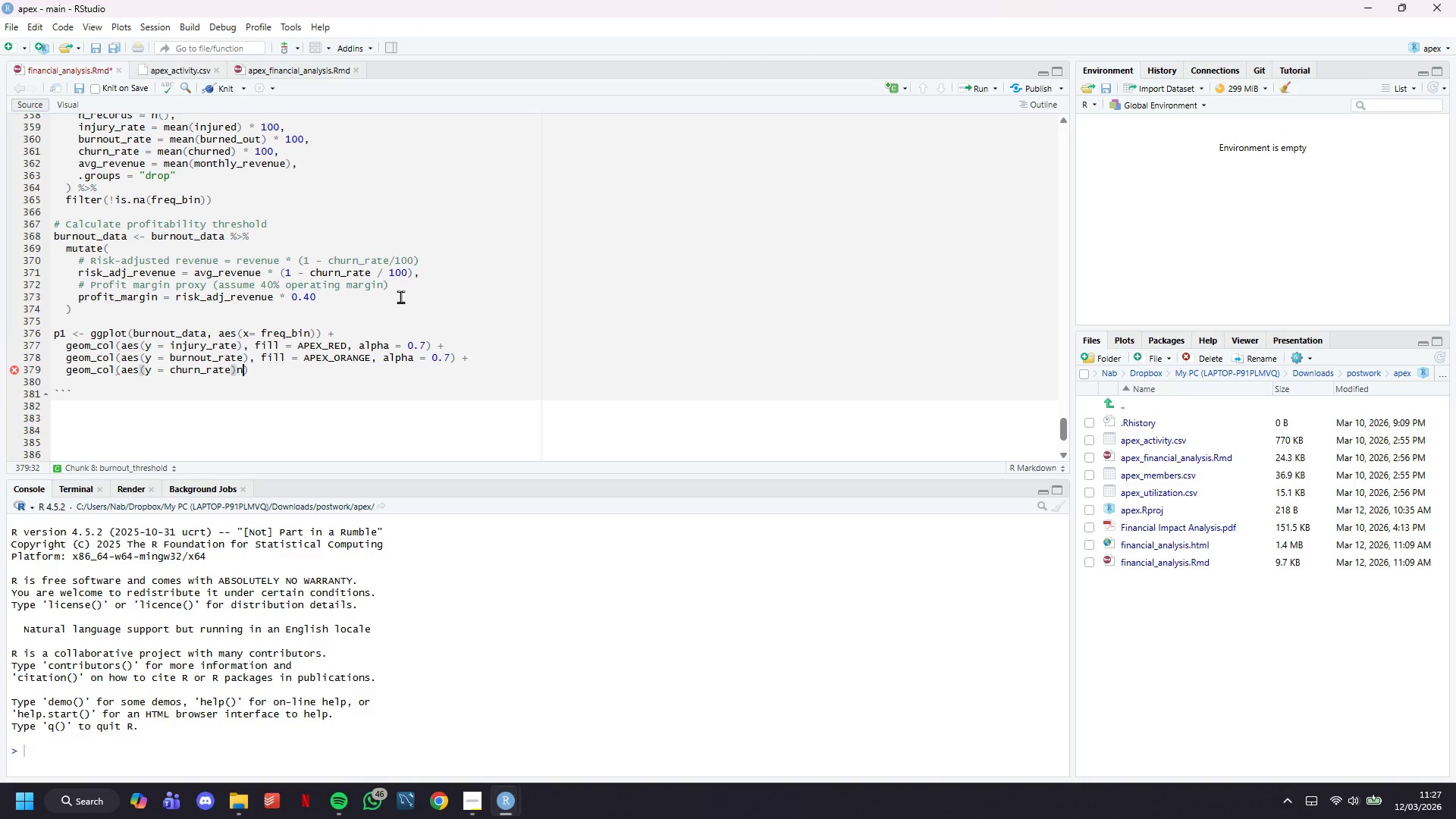 
key(N)
 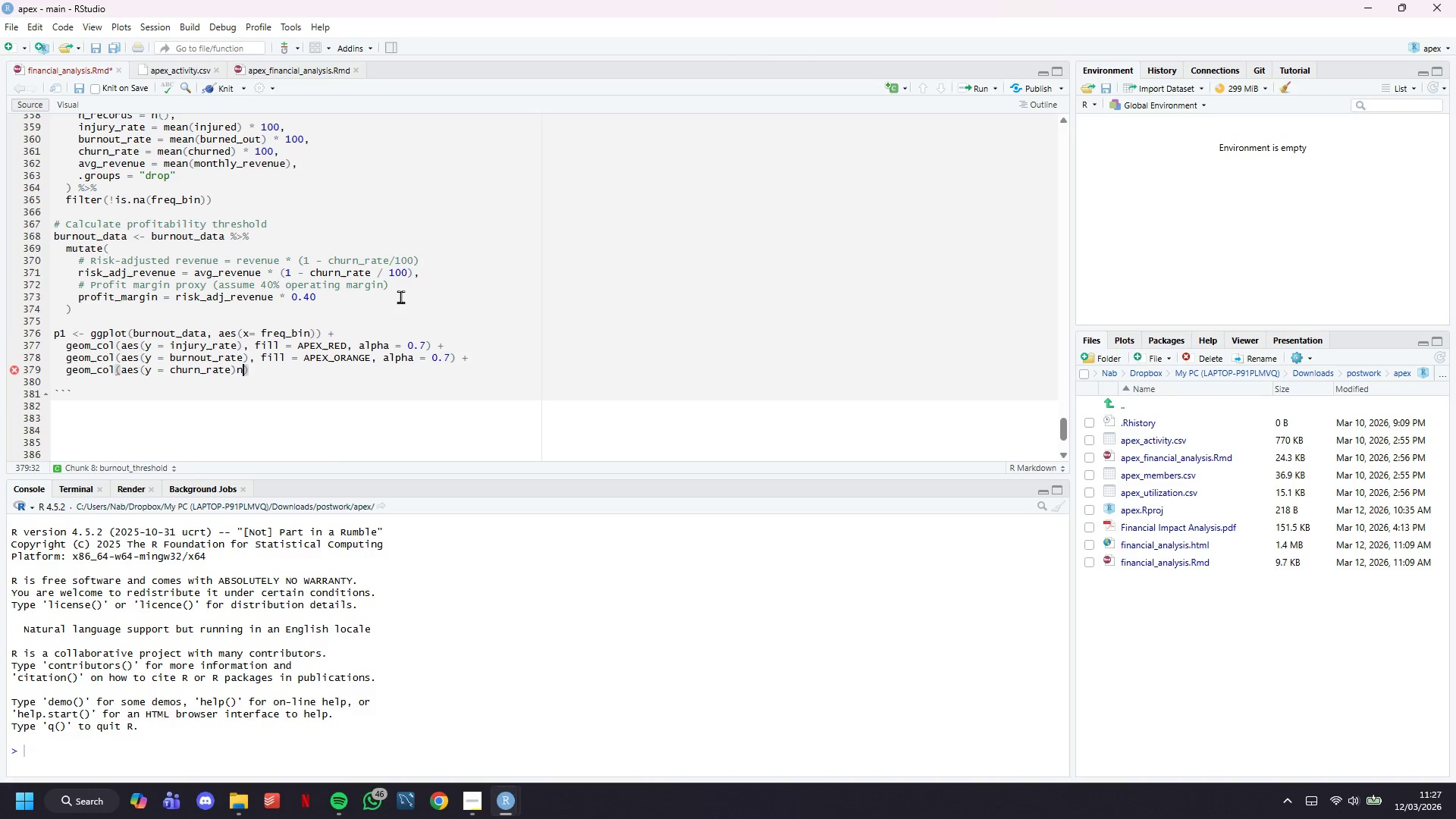 
key(Backspace)
 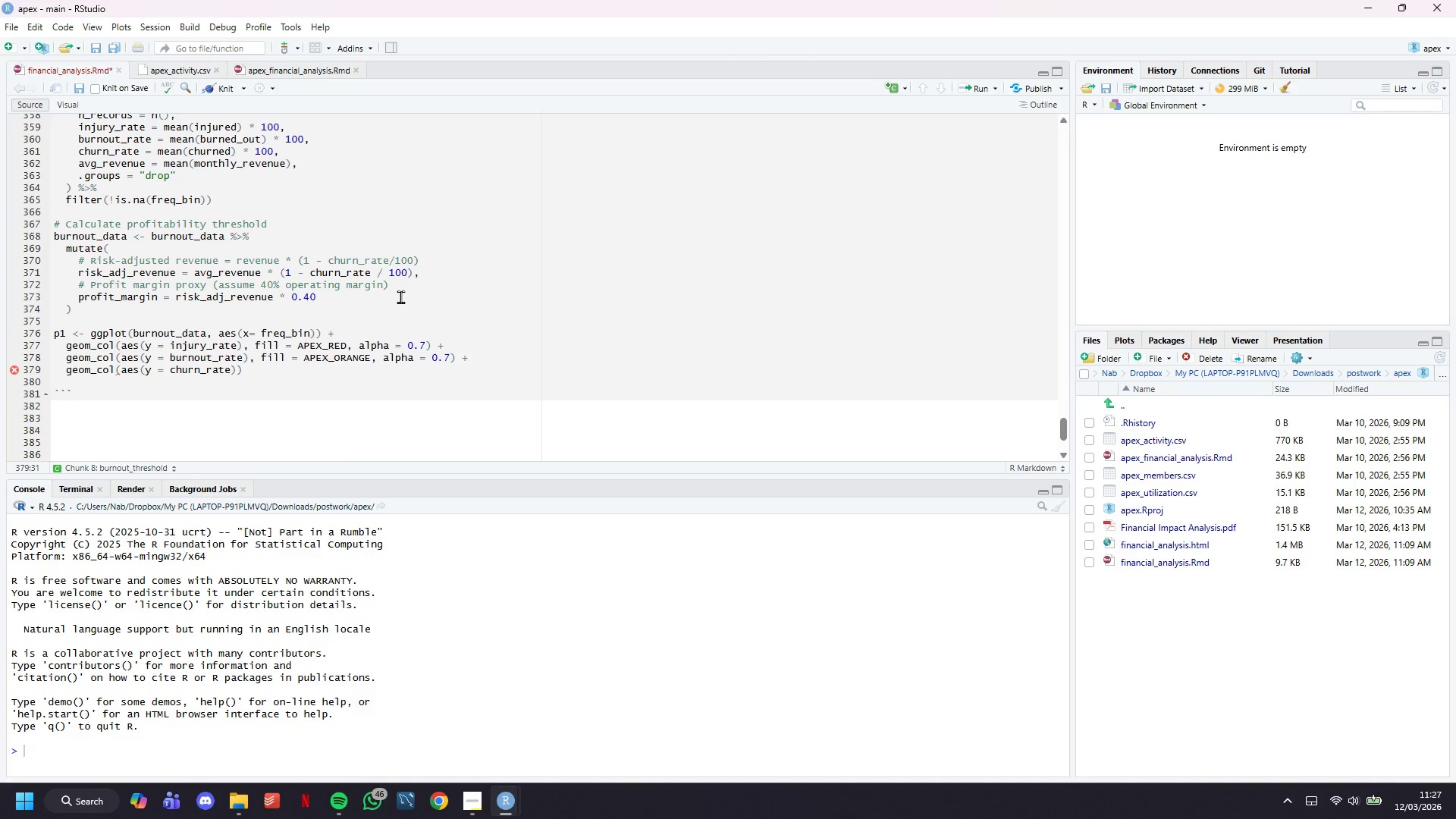 
key(ArrowRight)
 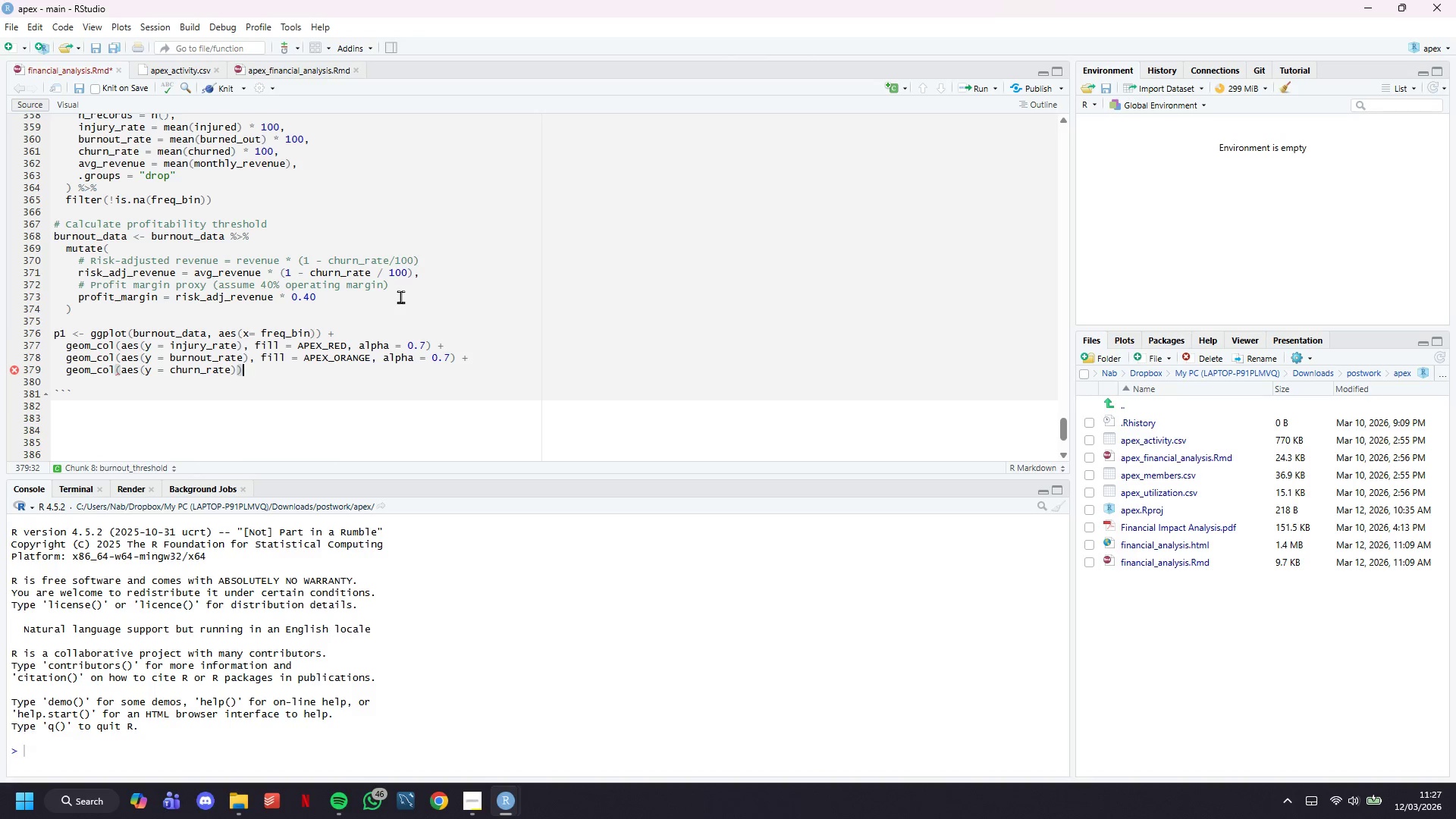 
key(ArrowLeft)
 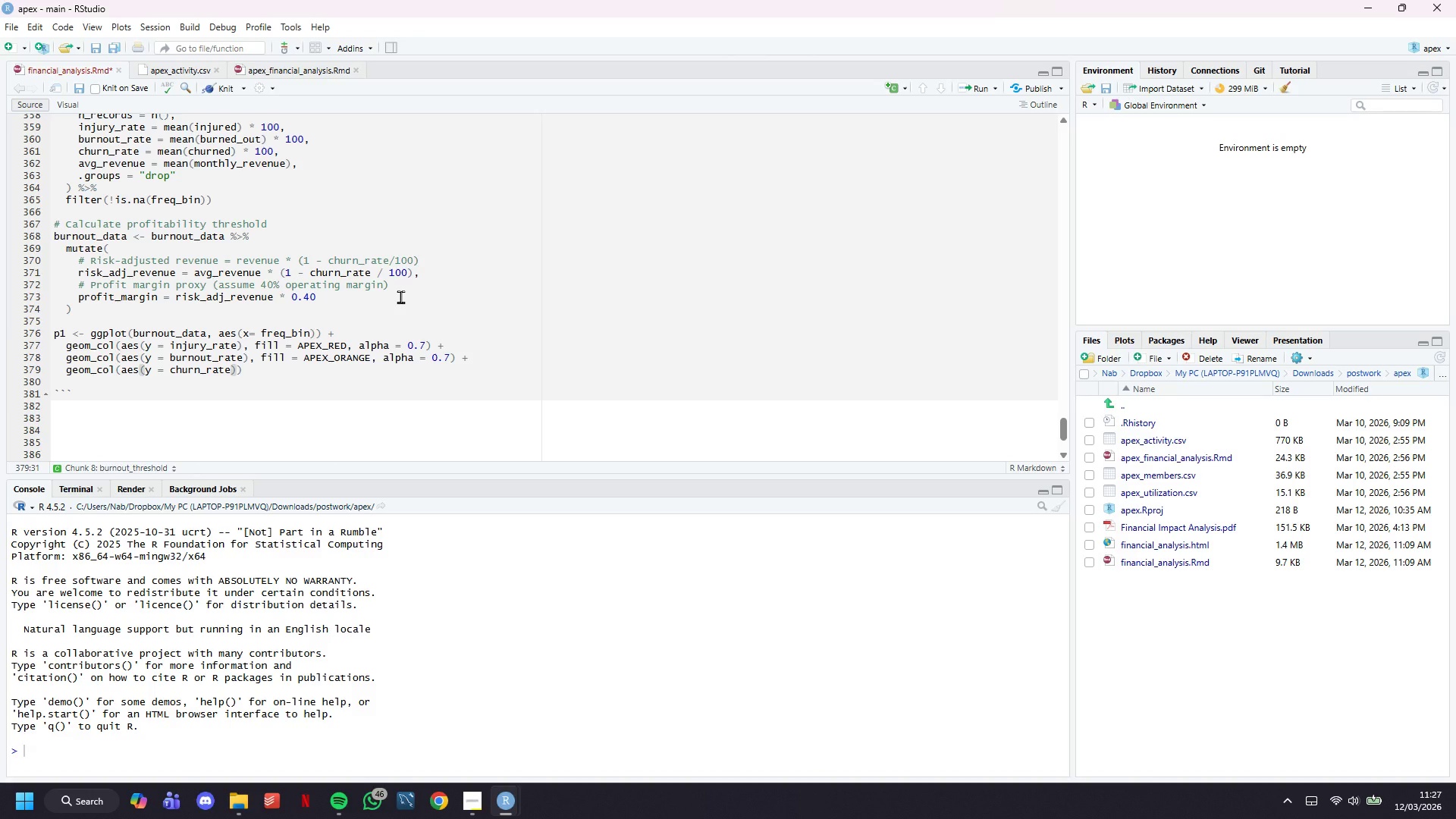 
type(, fill = APEX_GRAY, alphga )
key(Backspace)
key(Backspace)
key(Backspace)
type(a = 0.5)
 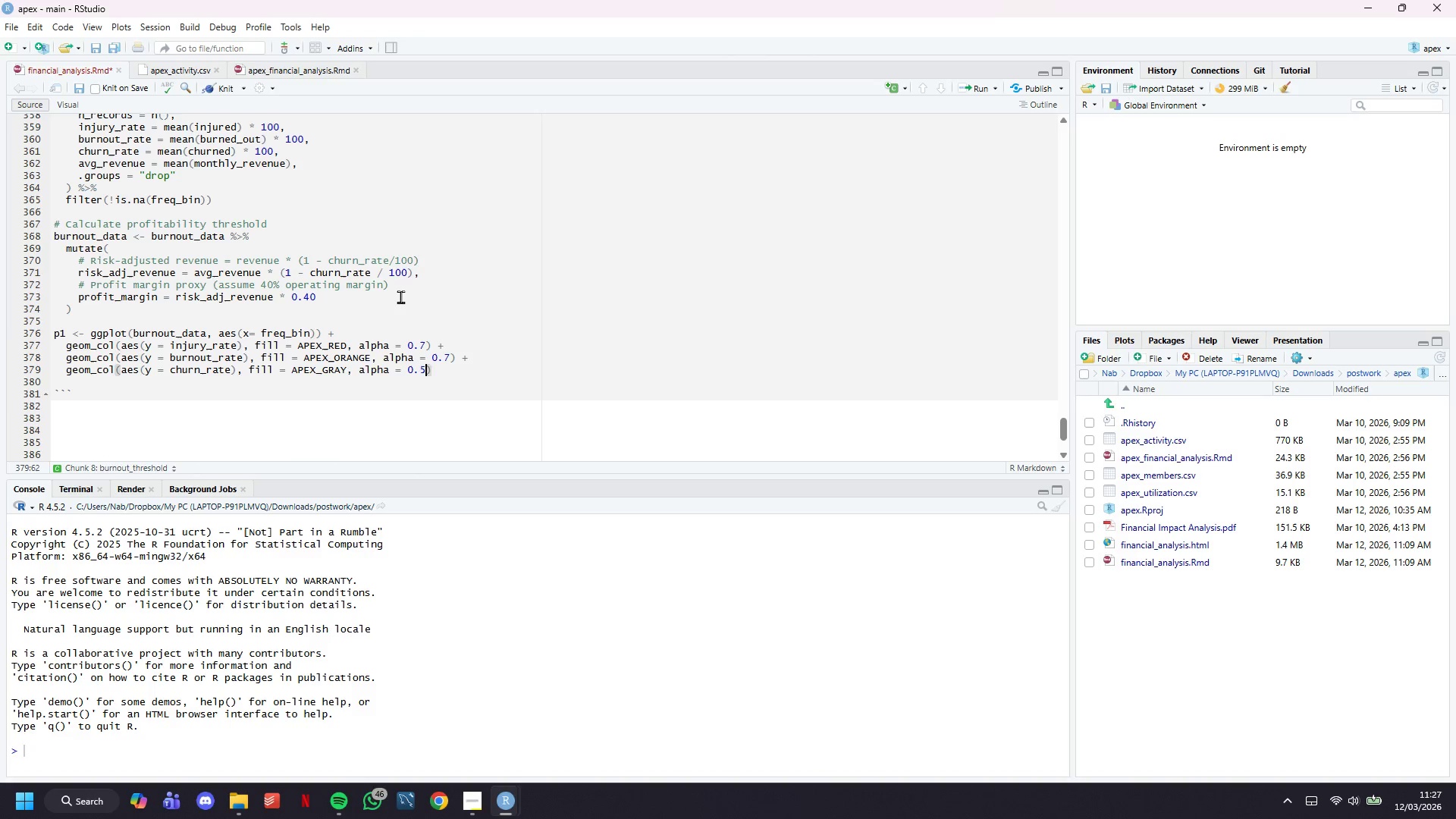 
key(ArrowRight)
 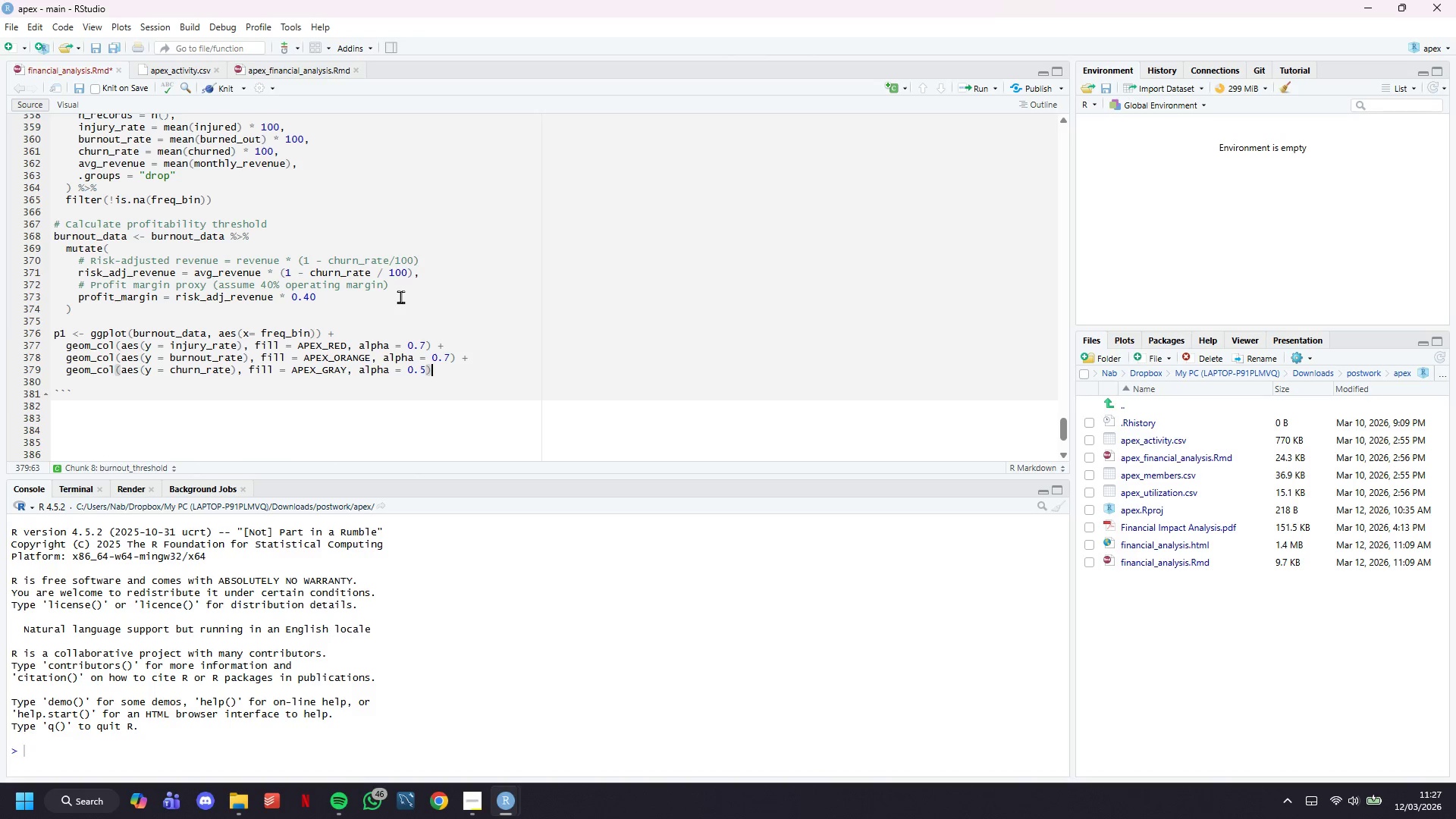 
key(Space)
 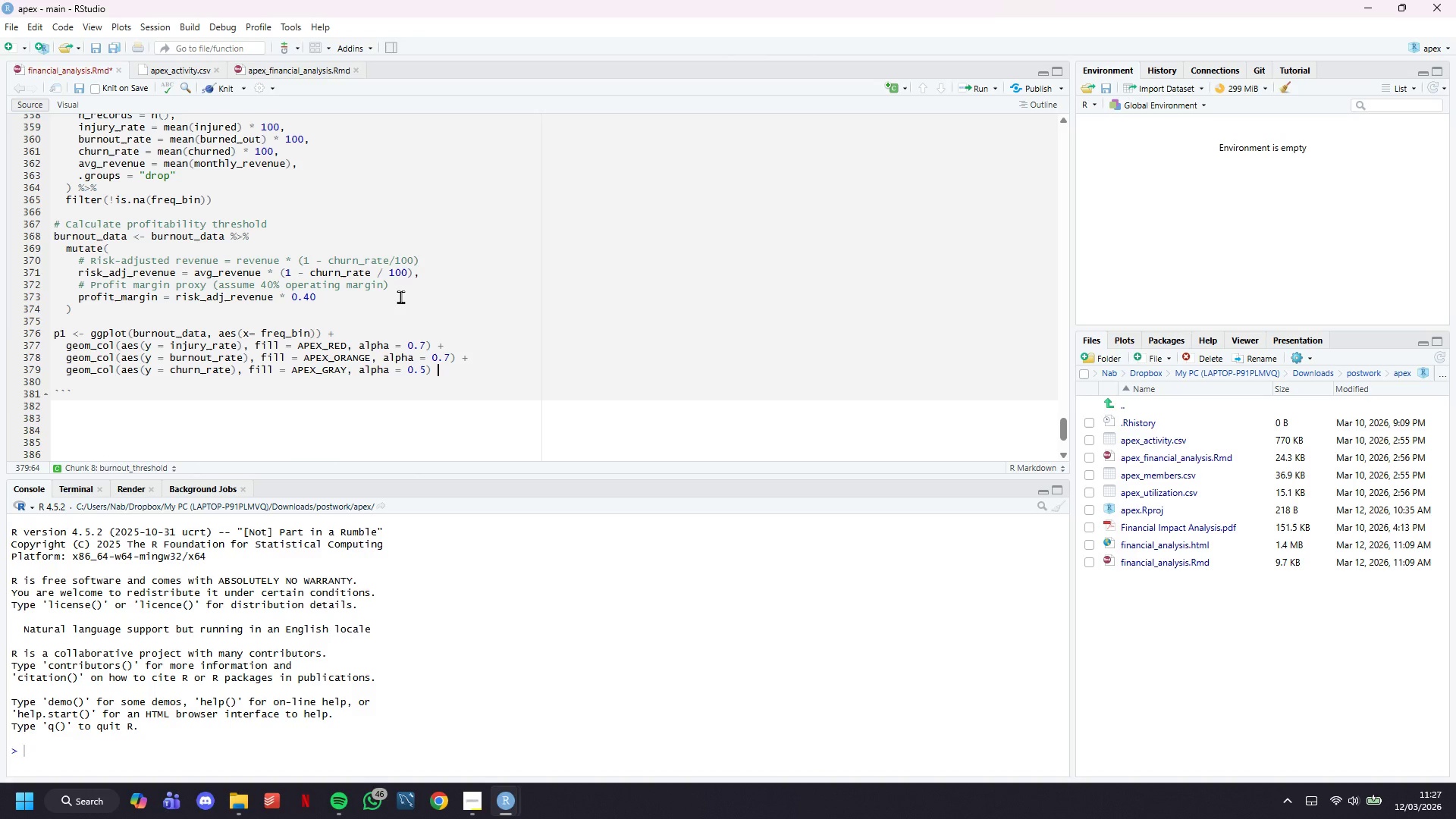 
key(Shift+Equal)
 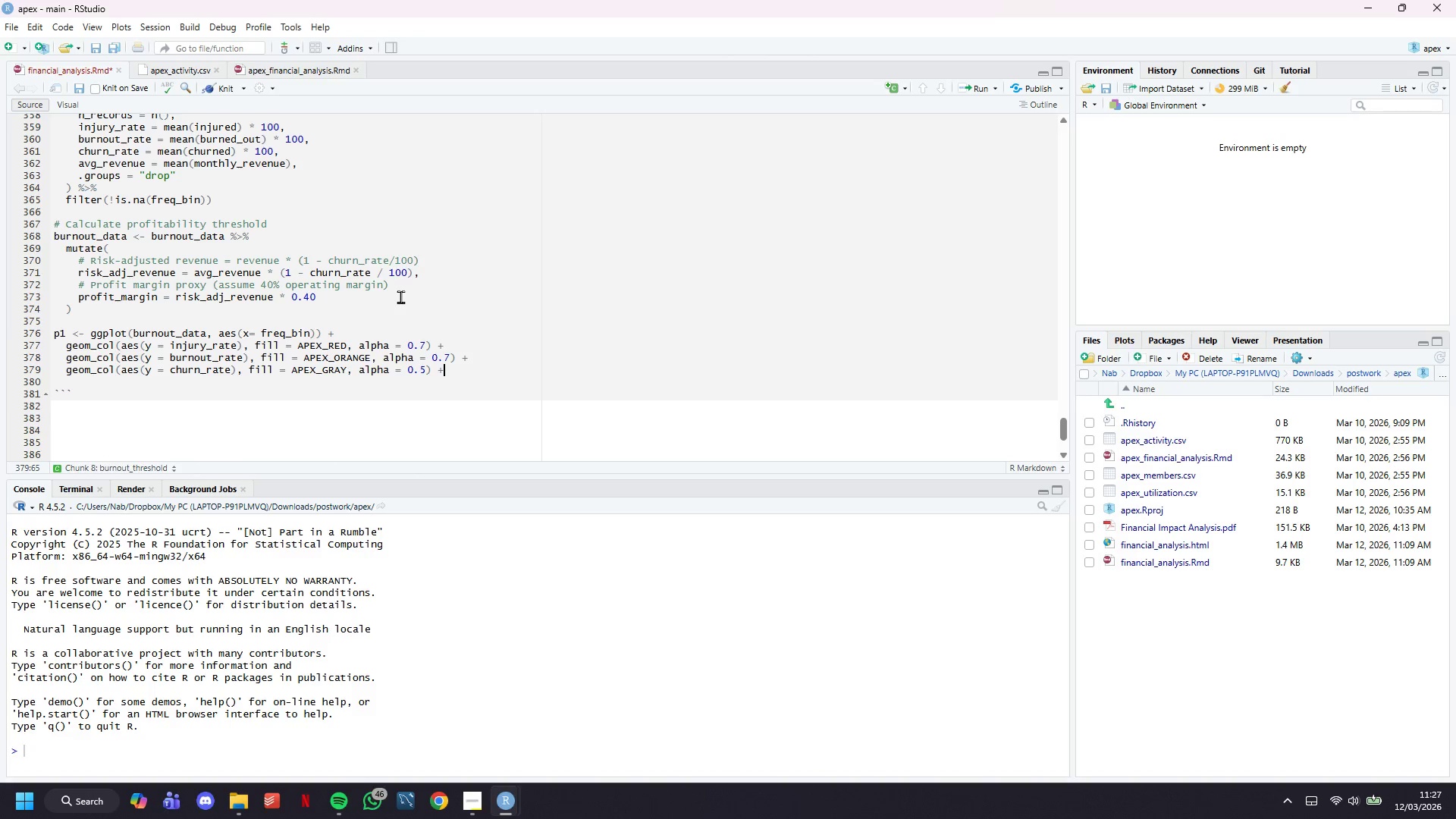 
key(Enter)
 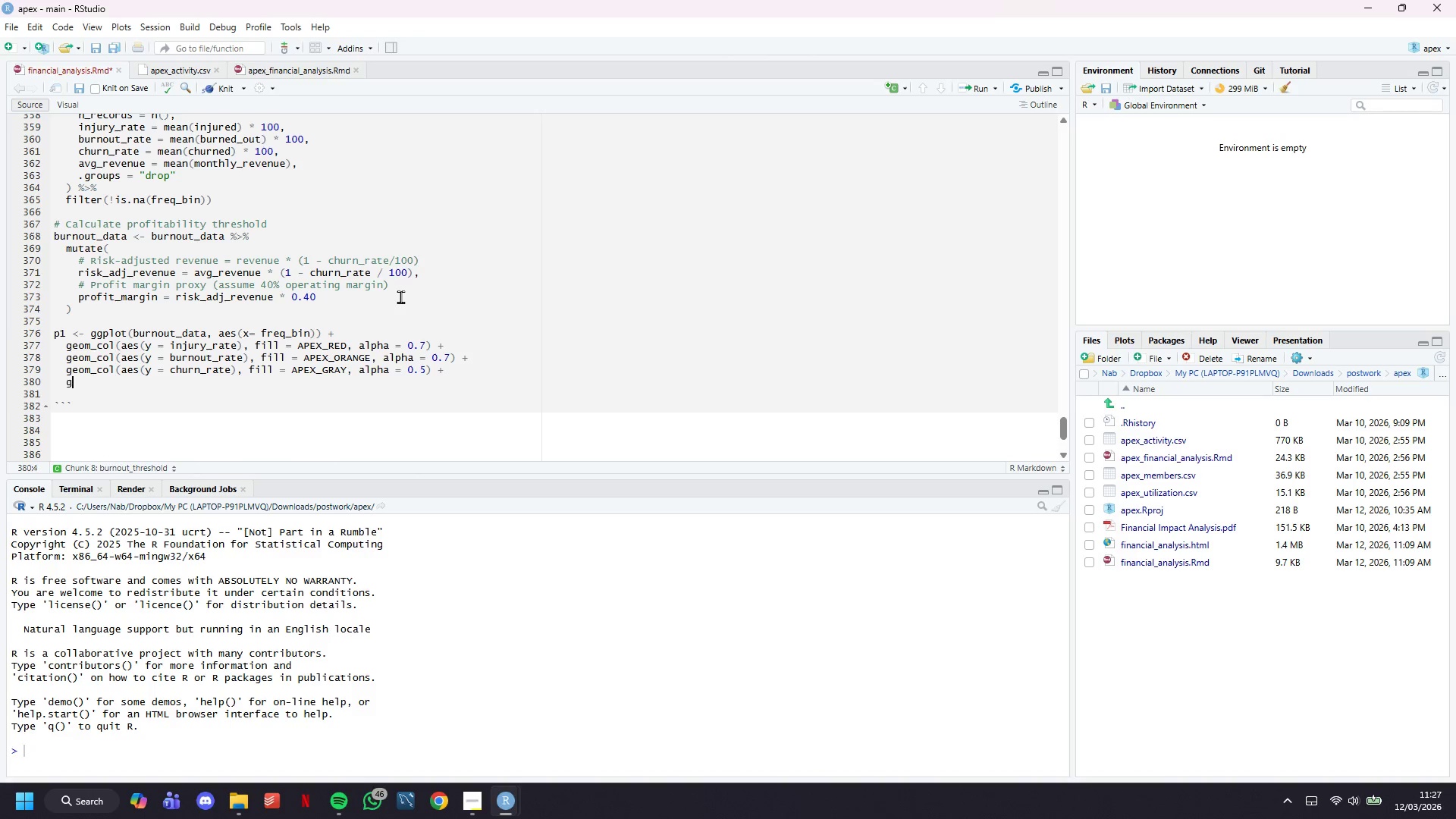 
type(geom)
 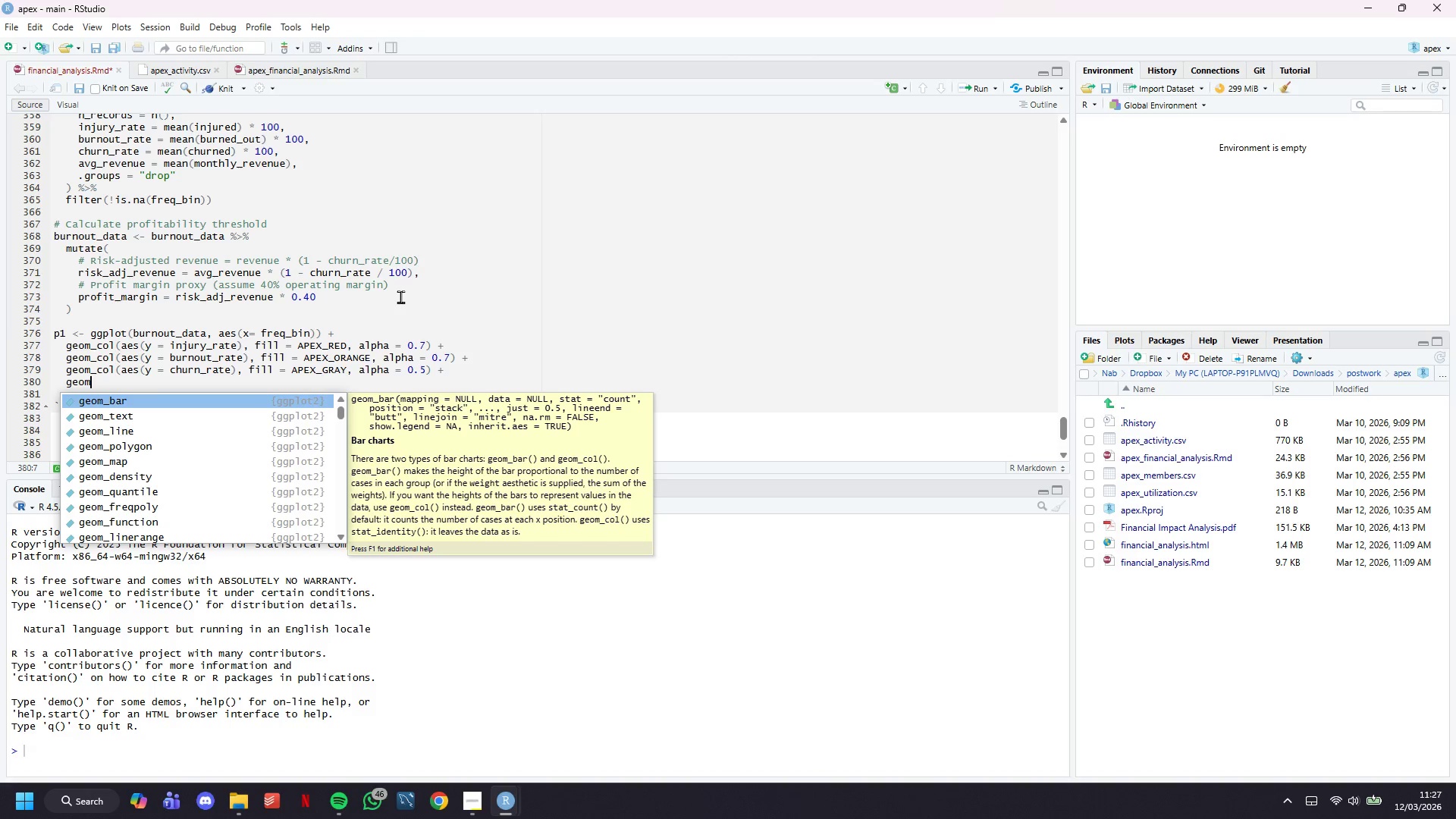 
wait(22.83)
 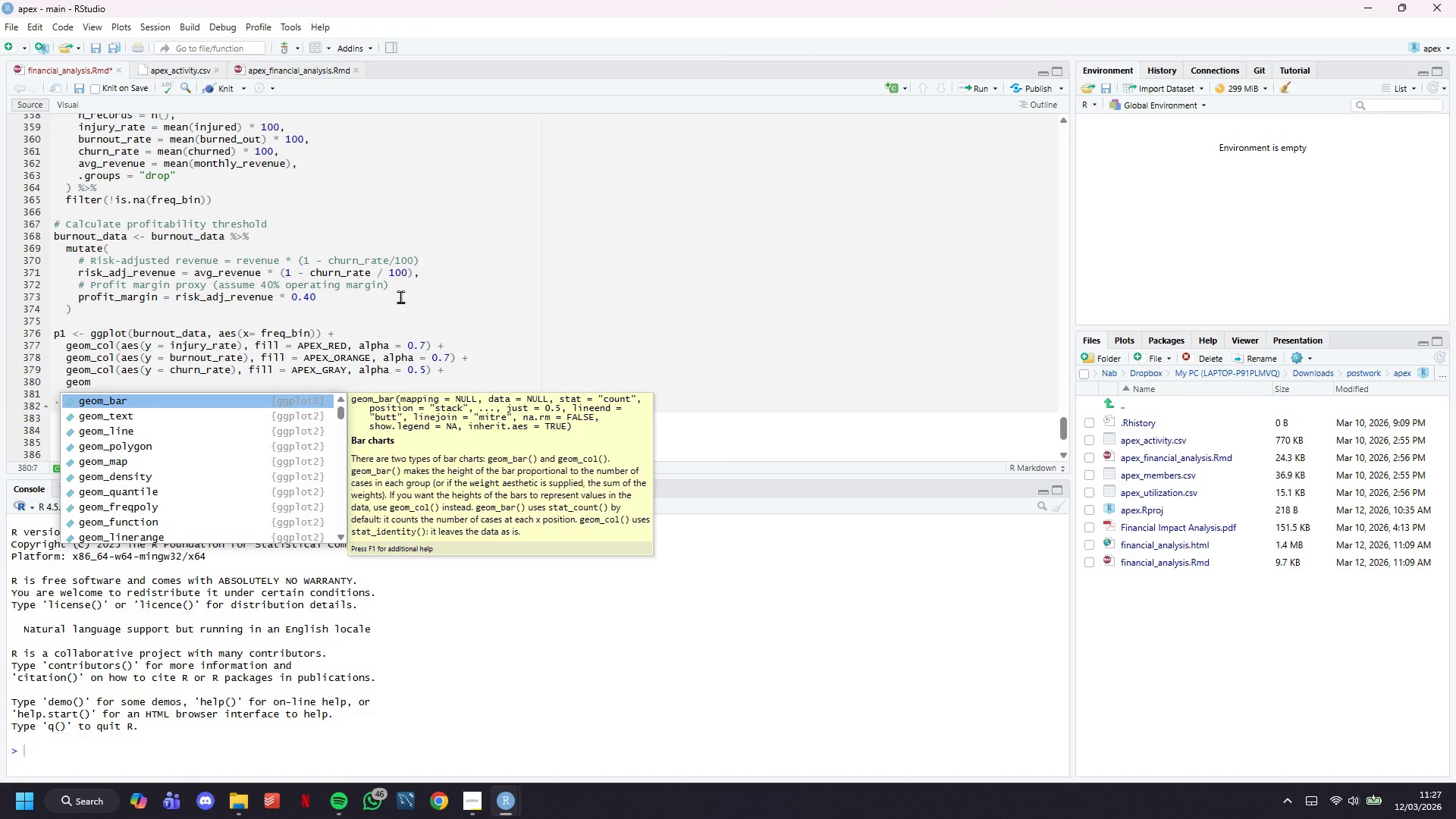 
type(_col()
 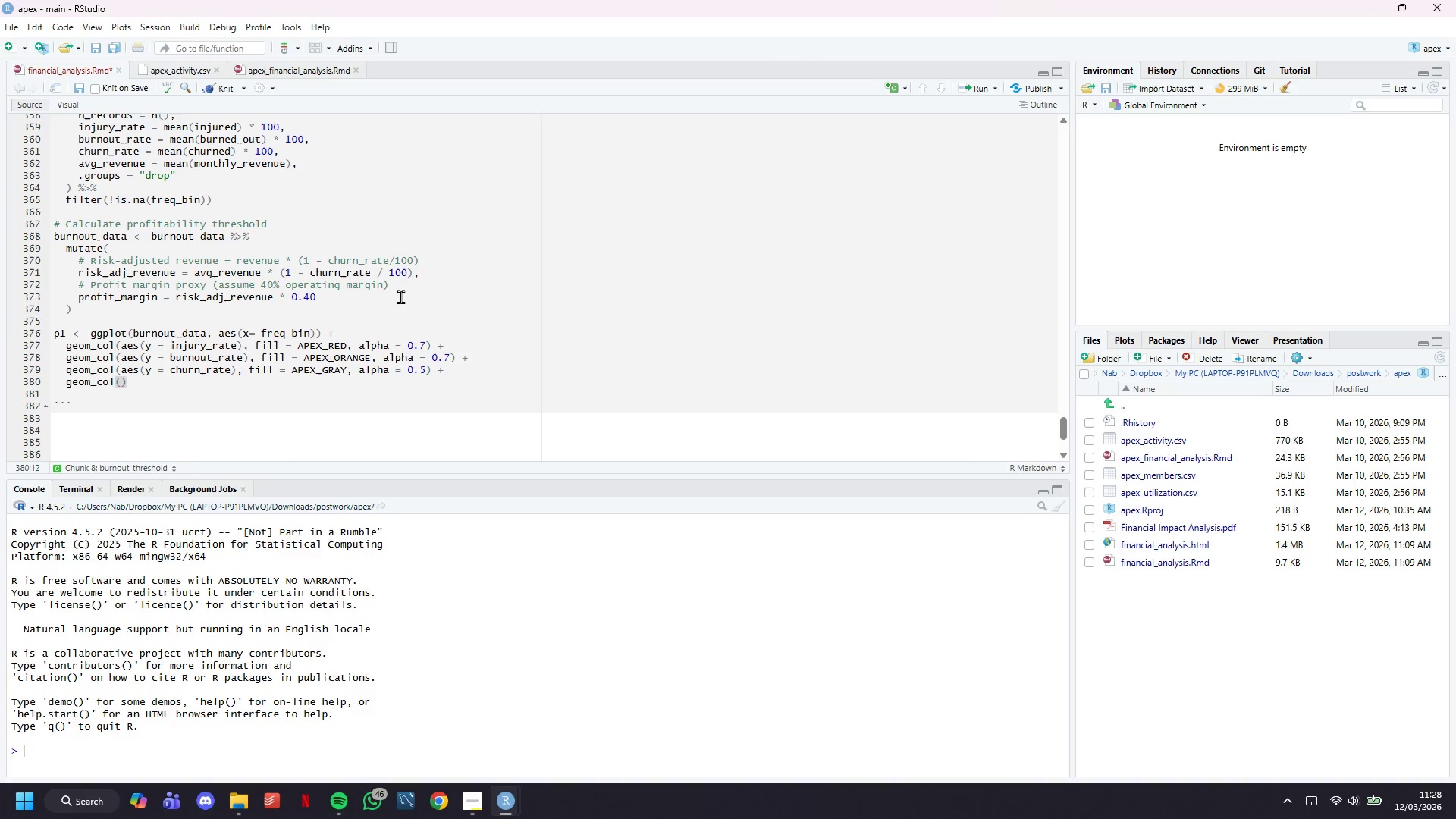 
wait(14.61)
 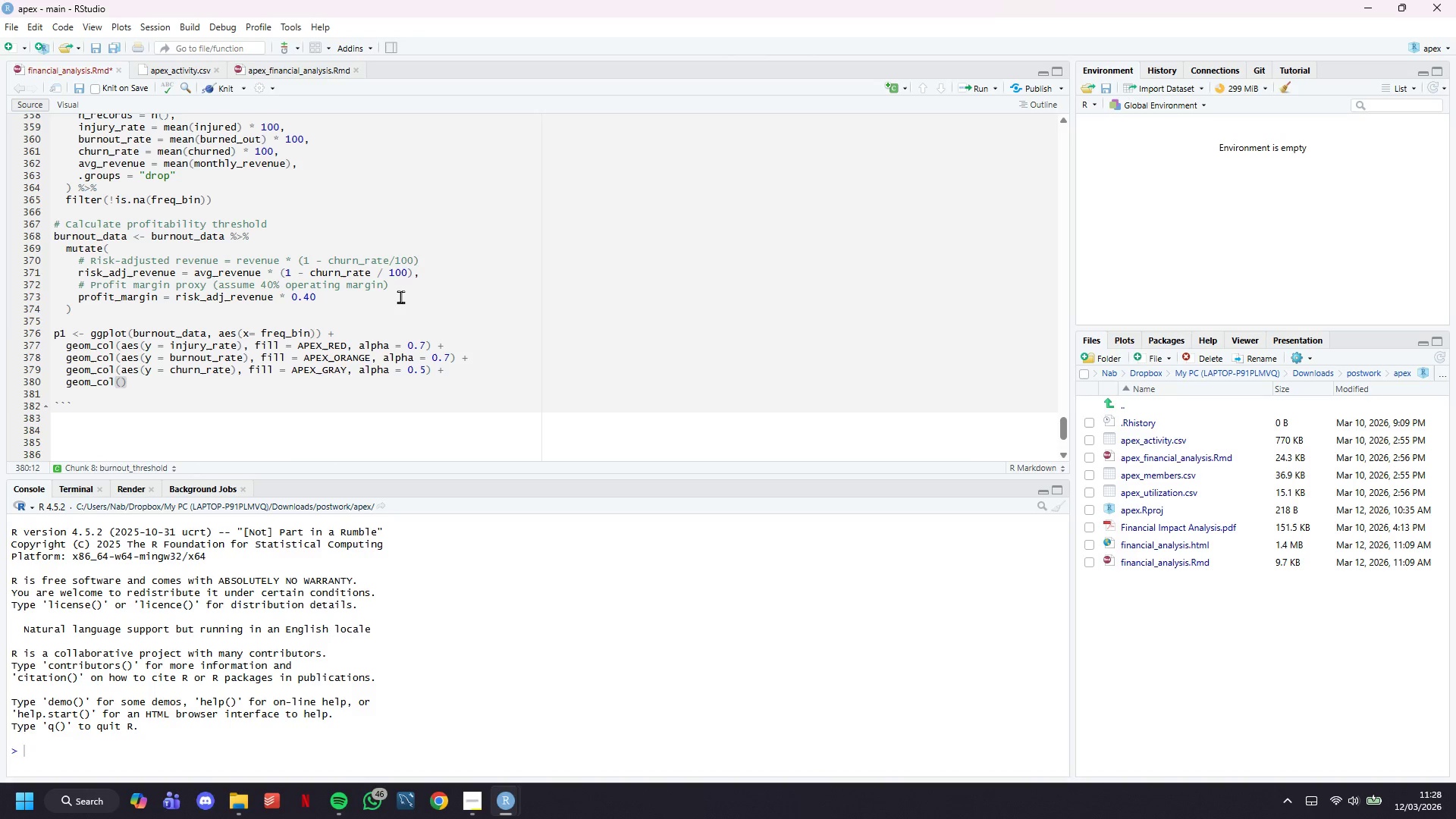 
type(aes(y = )
 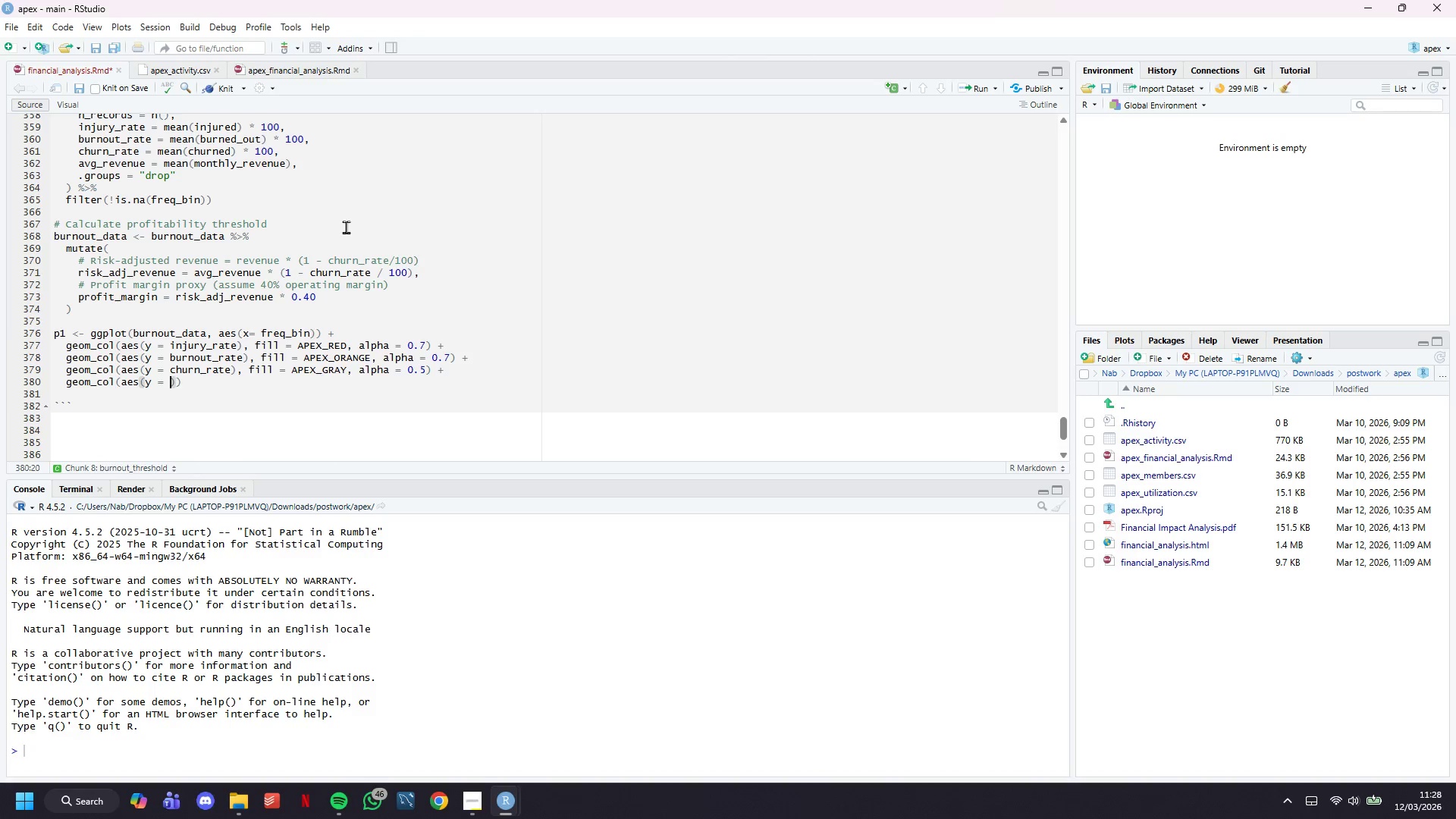 
wait(9.12)
 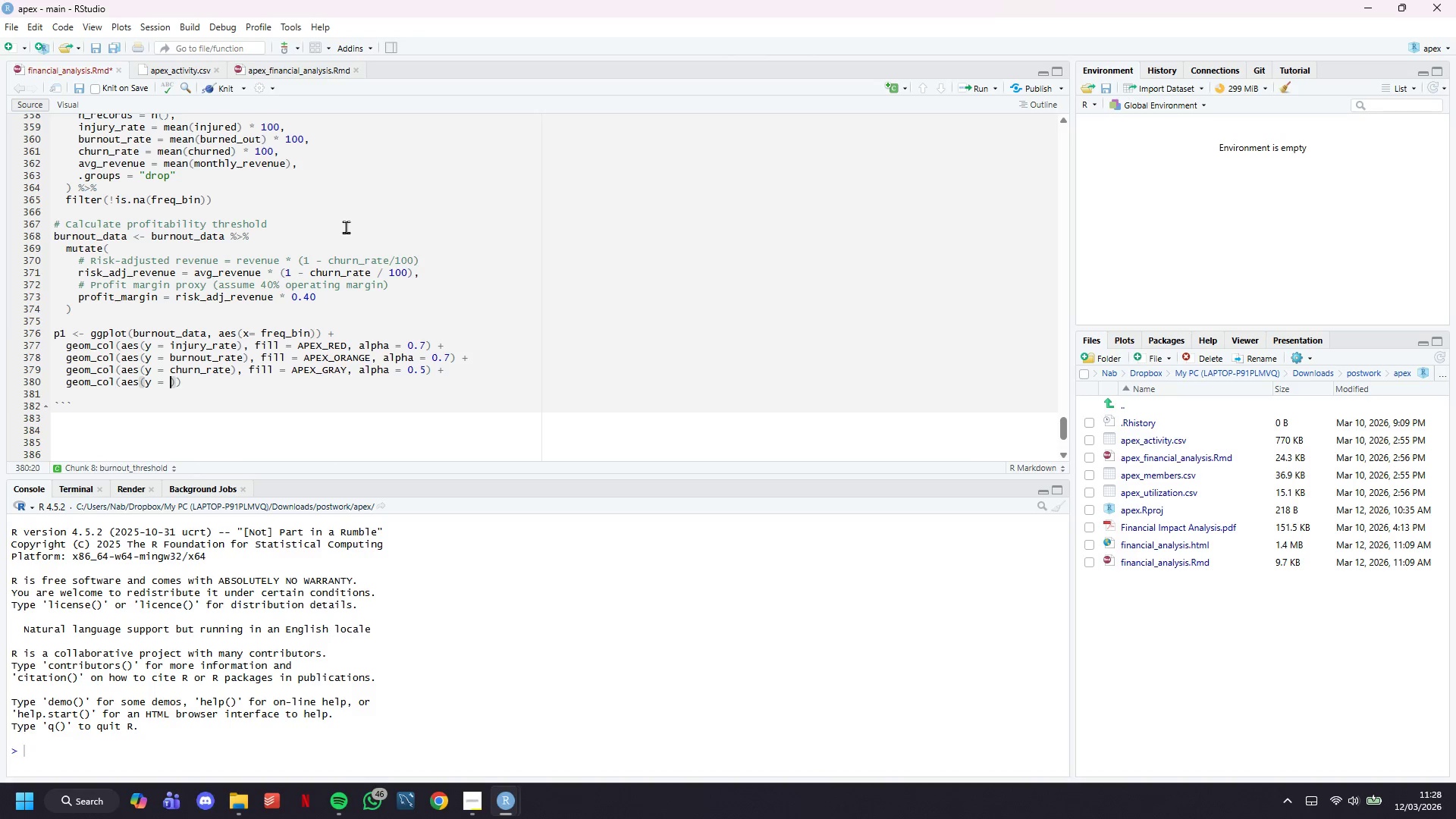 
hold_key(key=ArrowLeft, duration=0.77)
 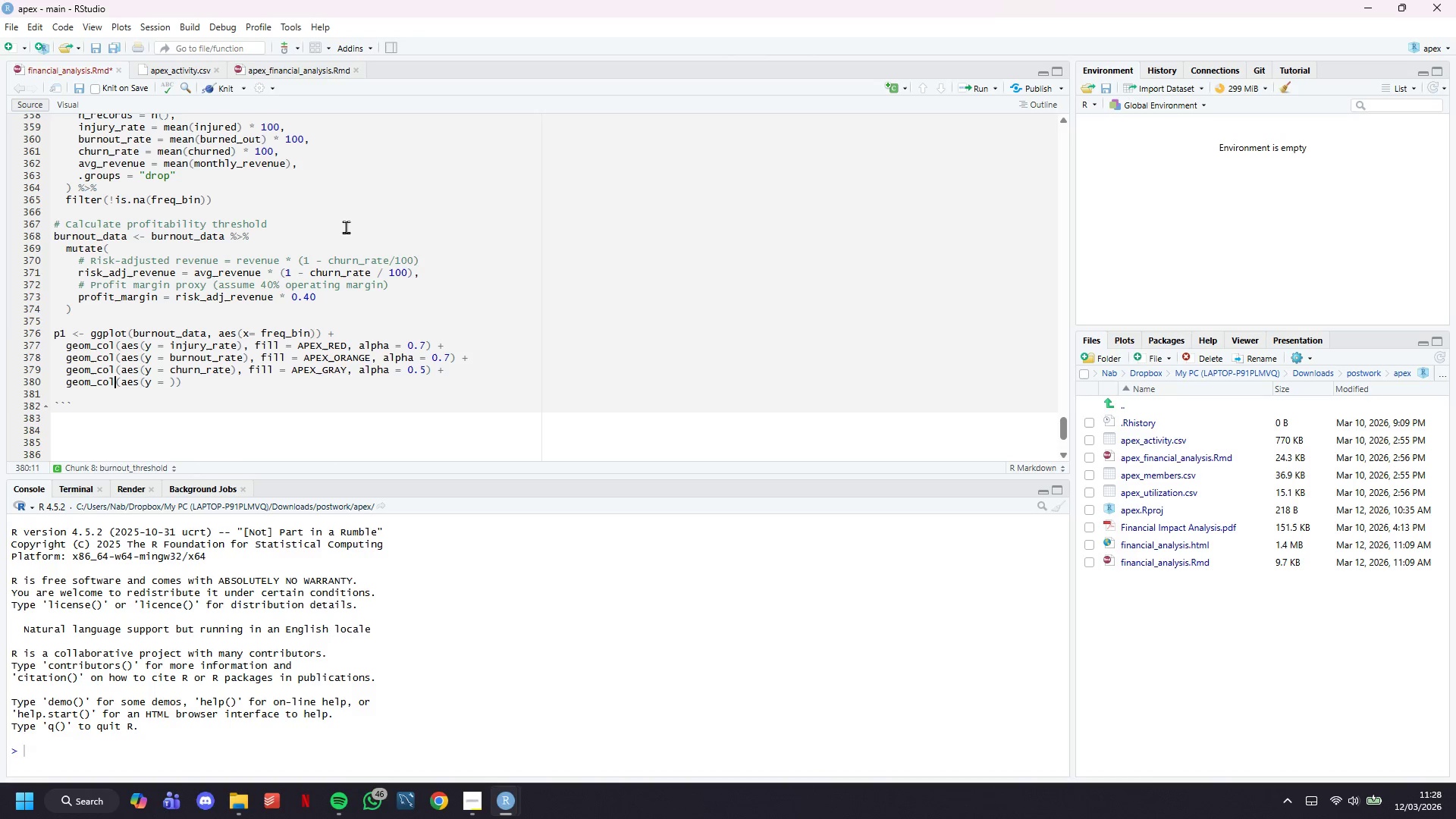 
key(ArrowRight)
 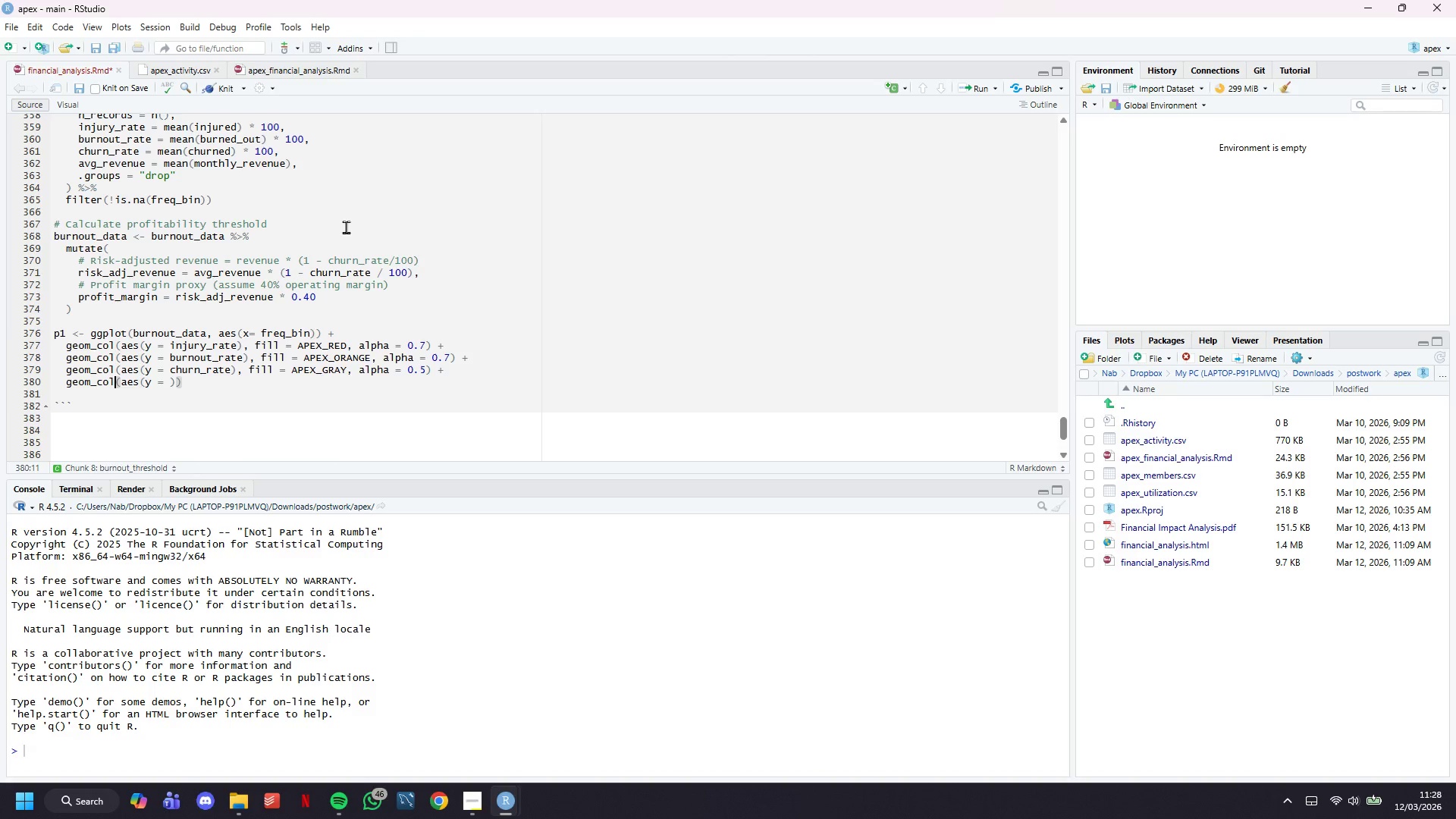 
key(Backspace)
key(Backspace)
key(Backspace)
type(hline)
 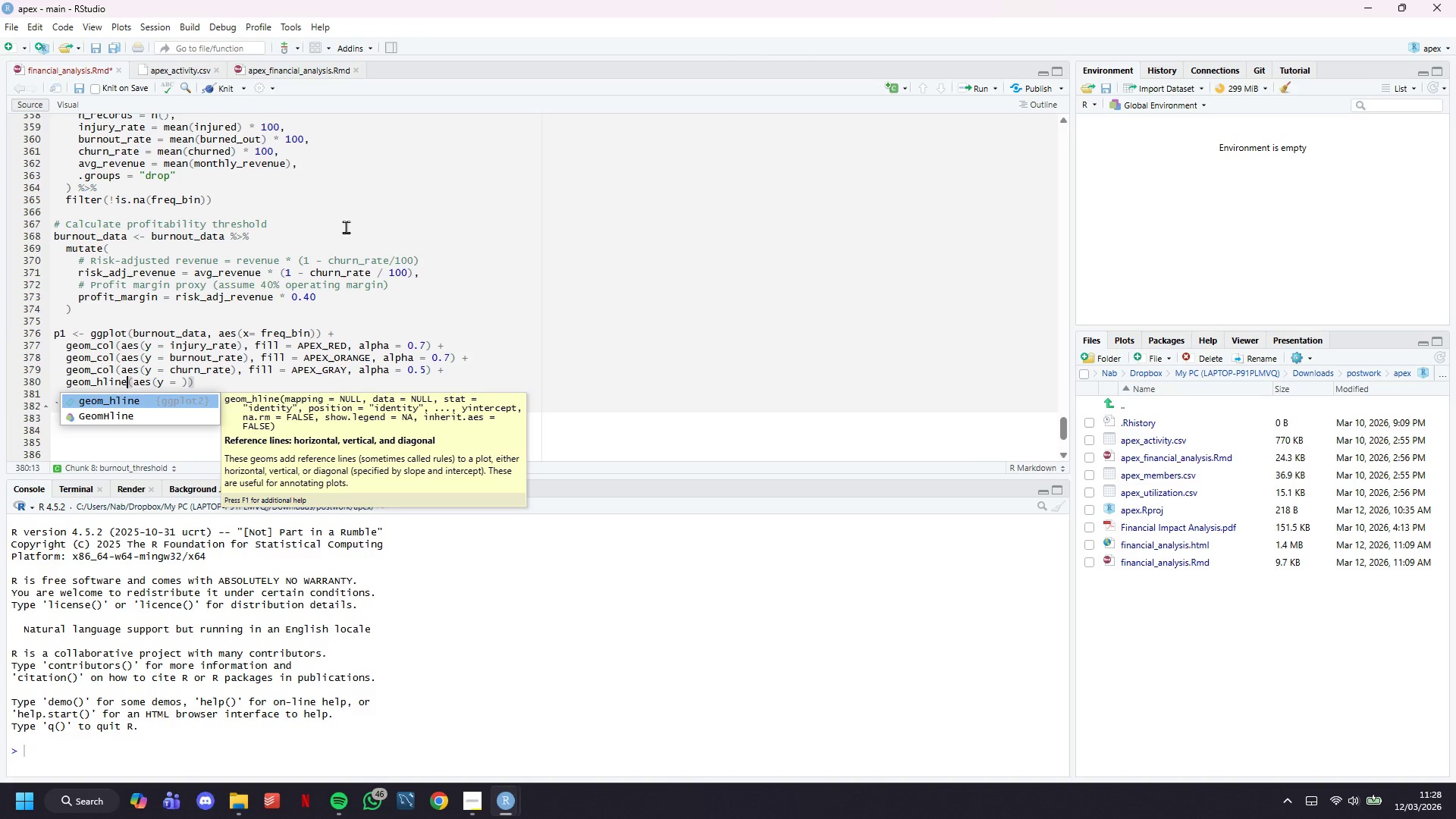 
hold_key(key=ArrowRight, duration=0.67)
 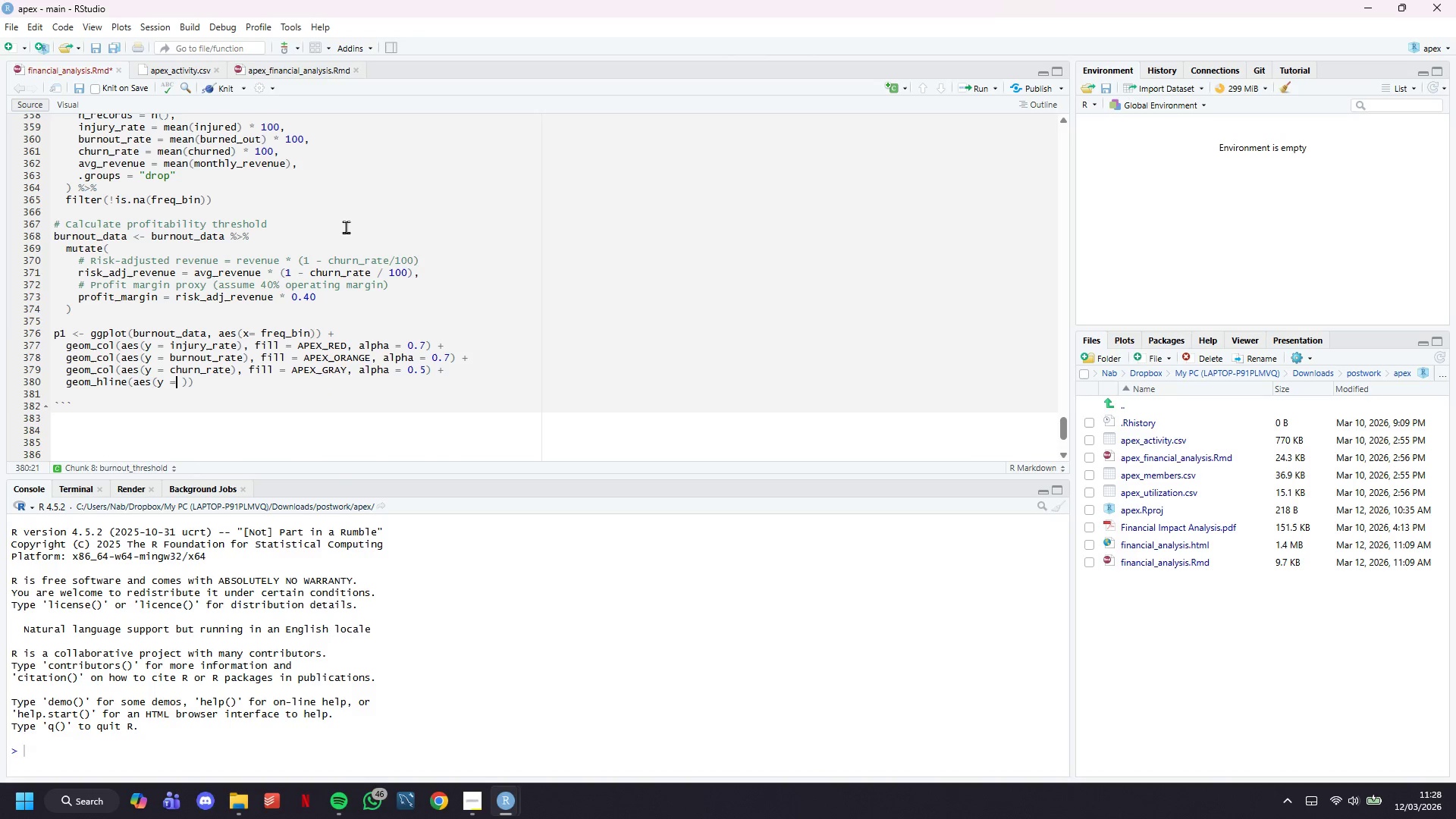 
key(ArrowRight)
 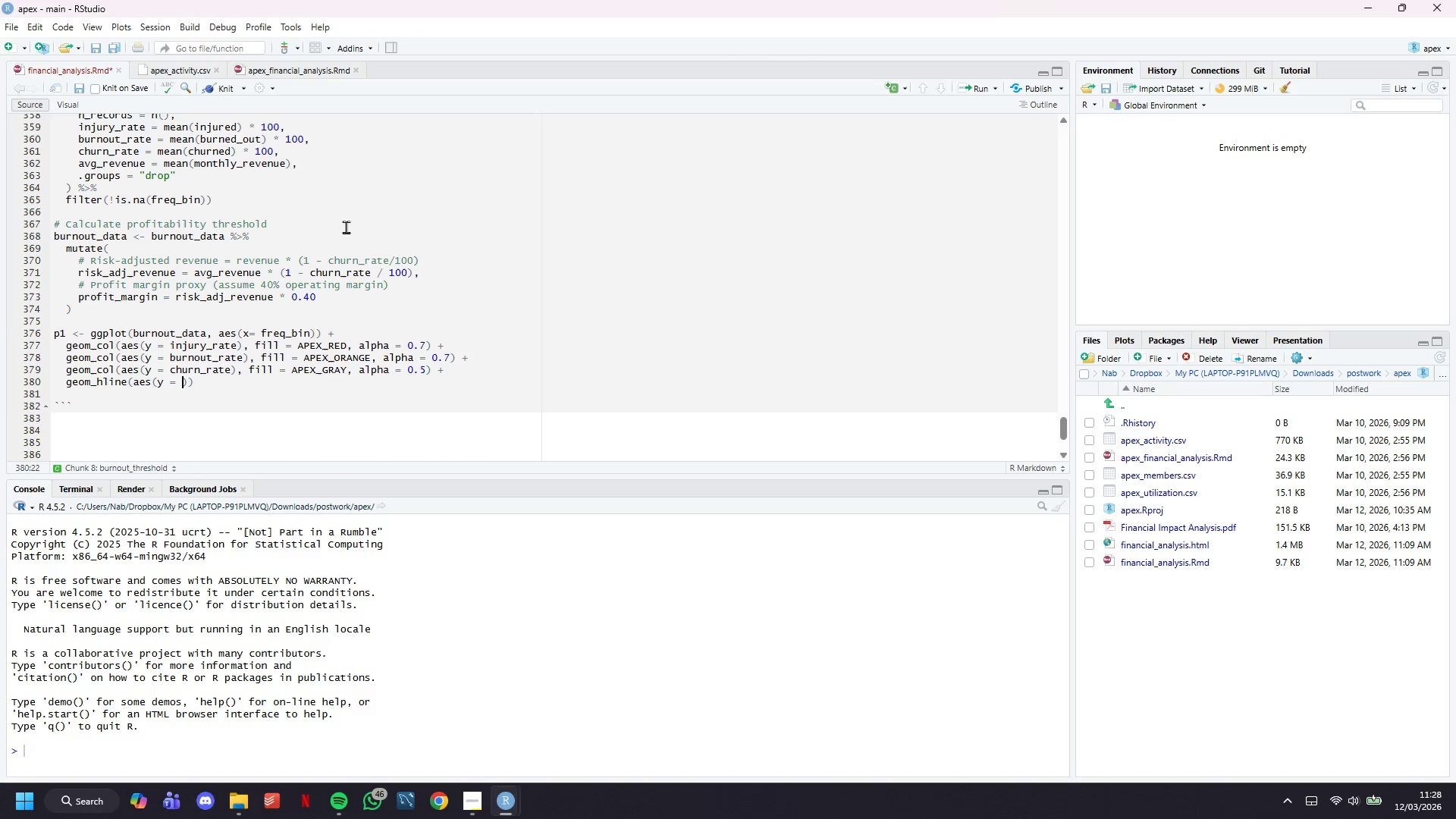 
key(ArrowRight)
 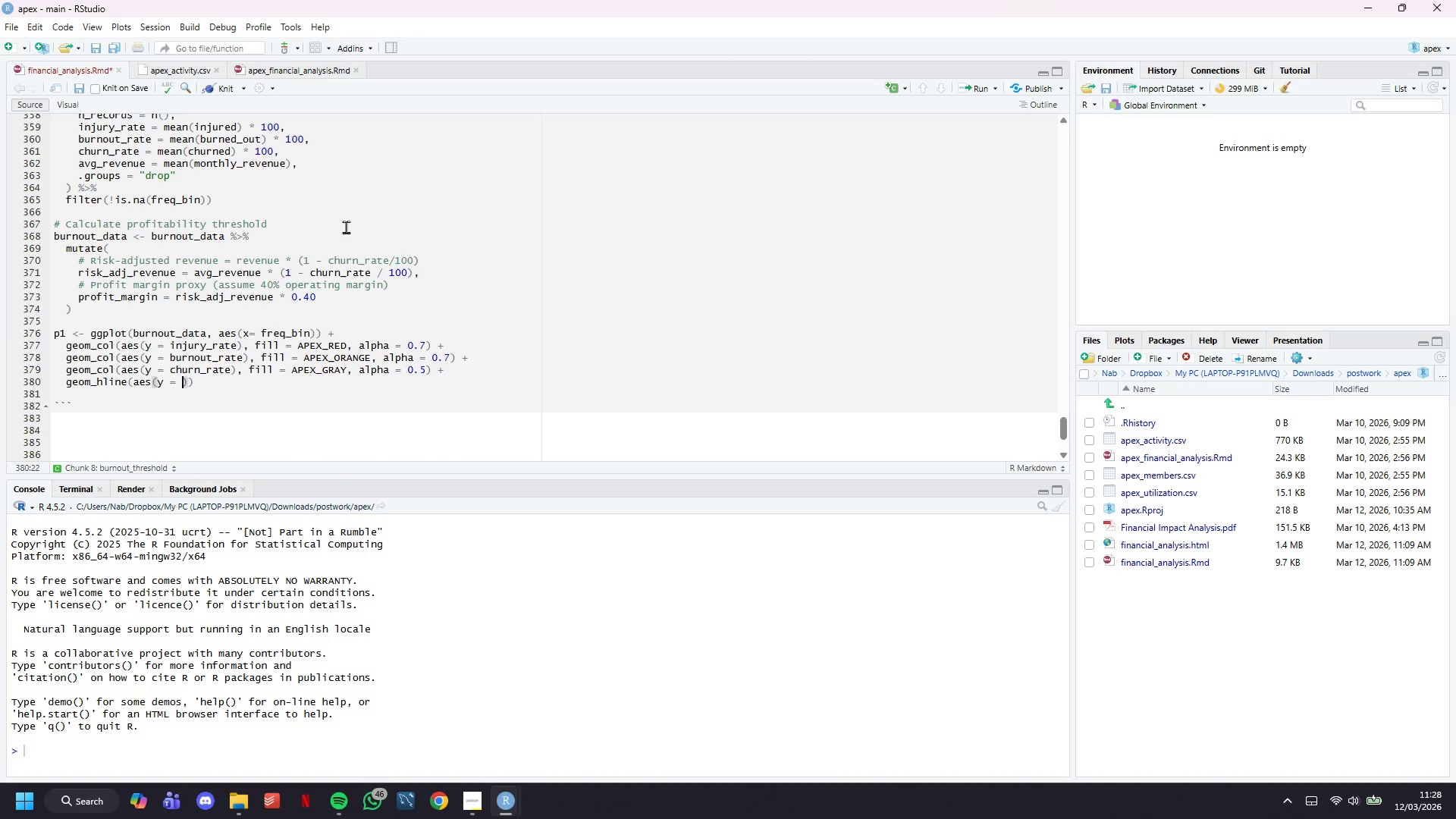 
key(ArrowRight)
 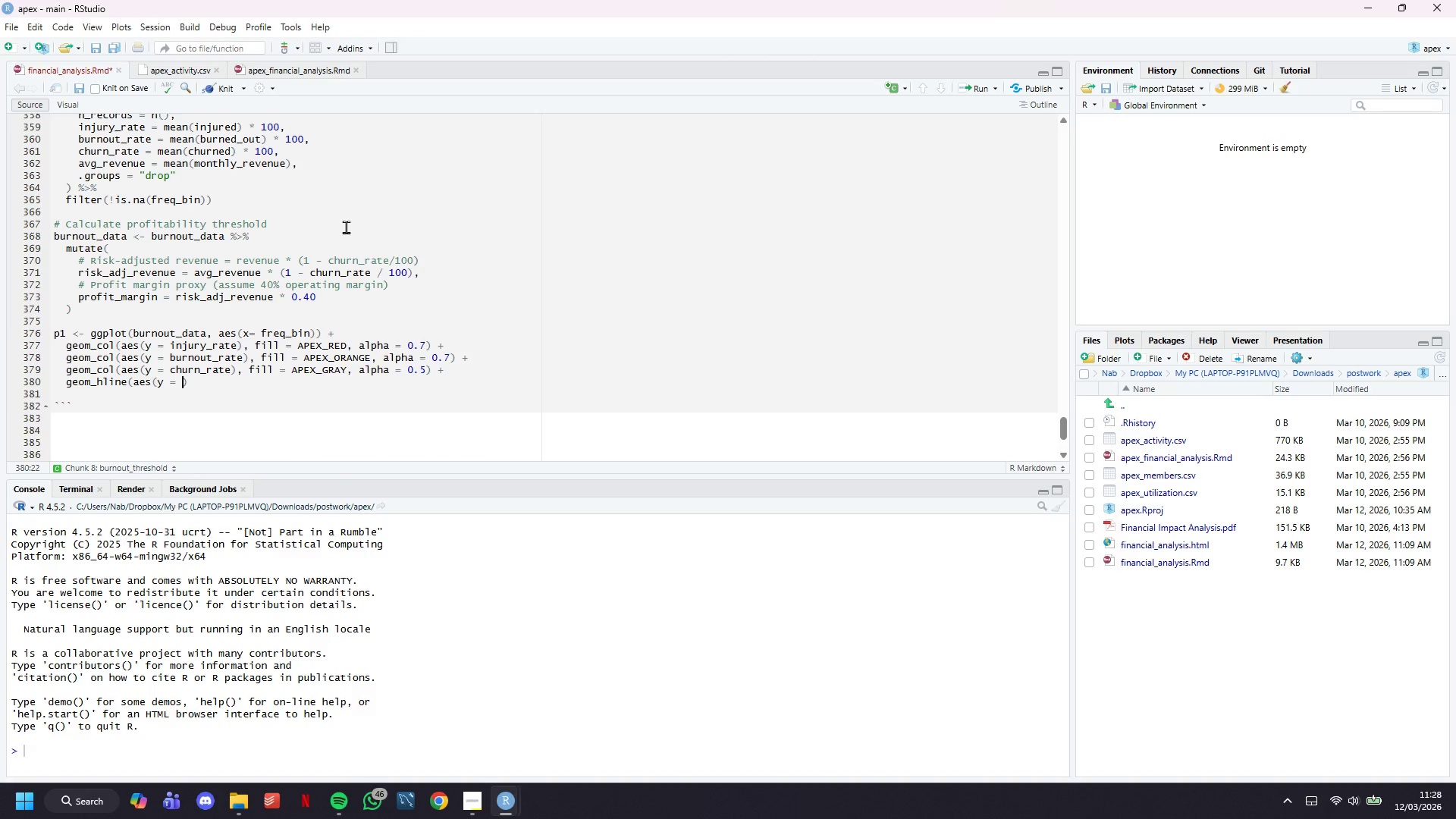 
hold_key(key=Backspace, duration=0.55)
 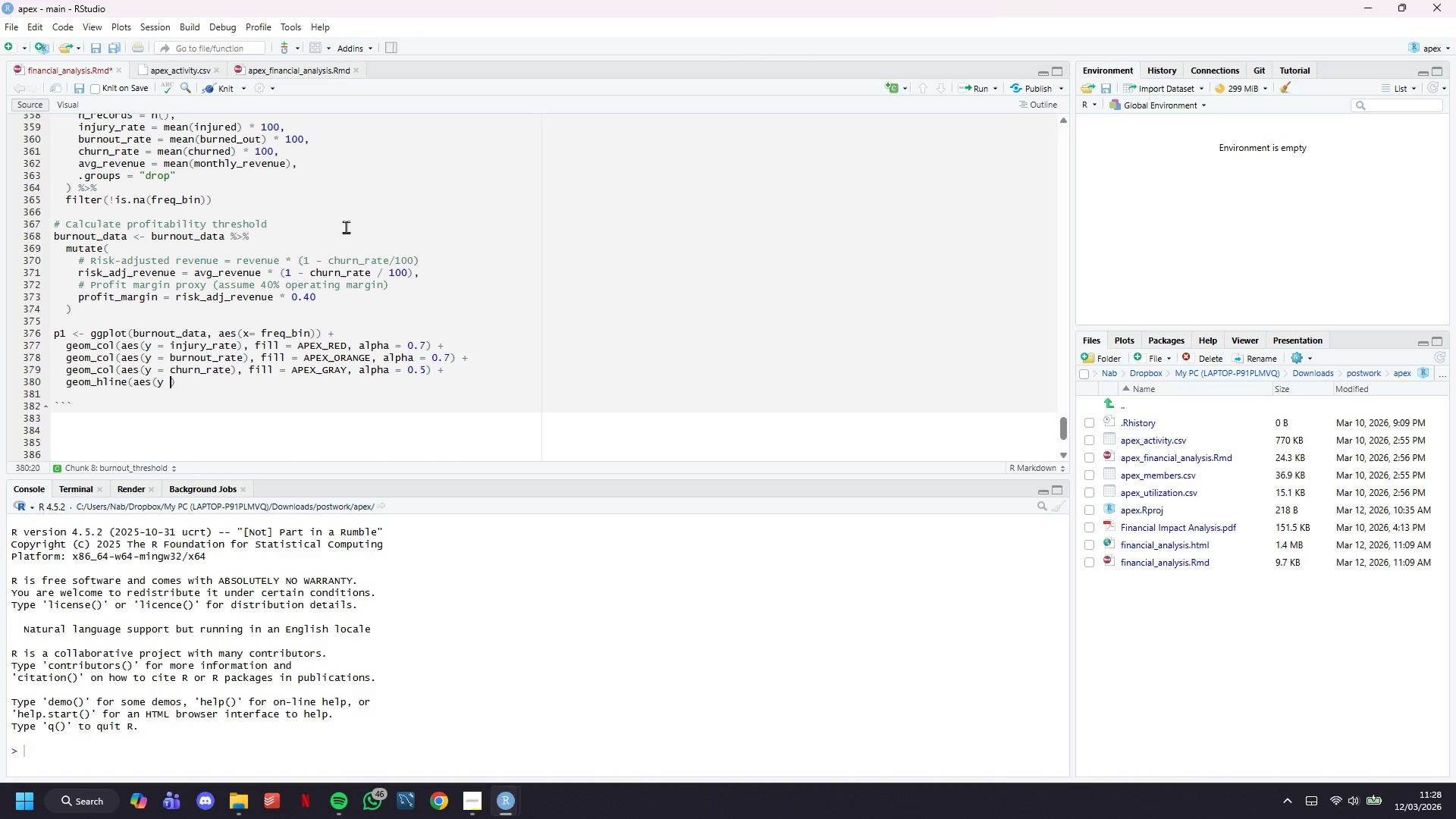 
key(Backspace)
 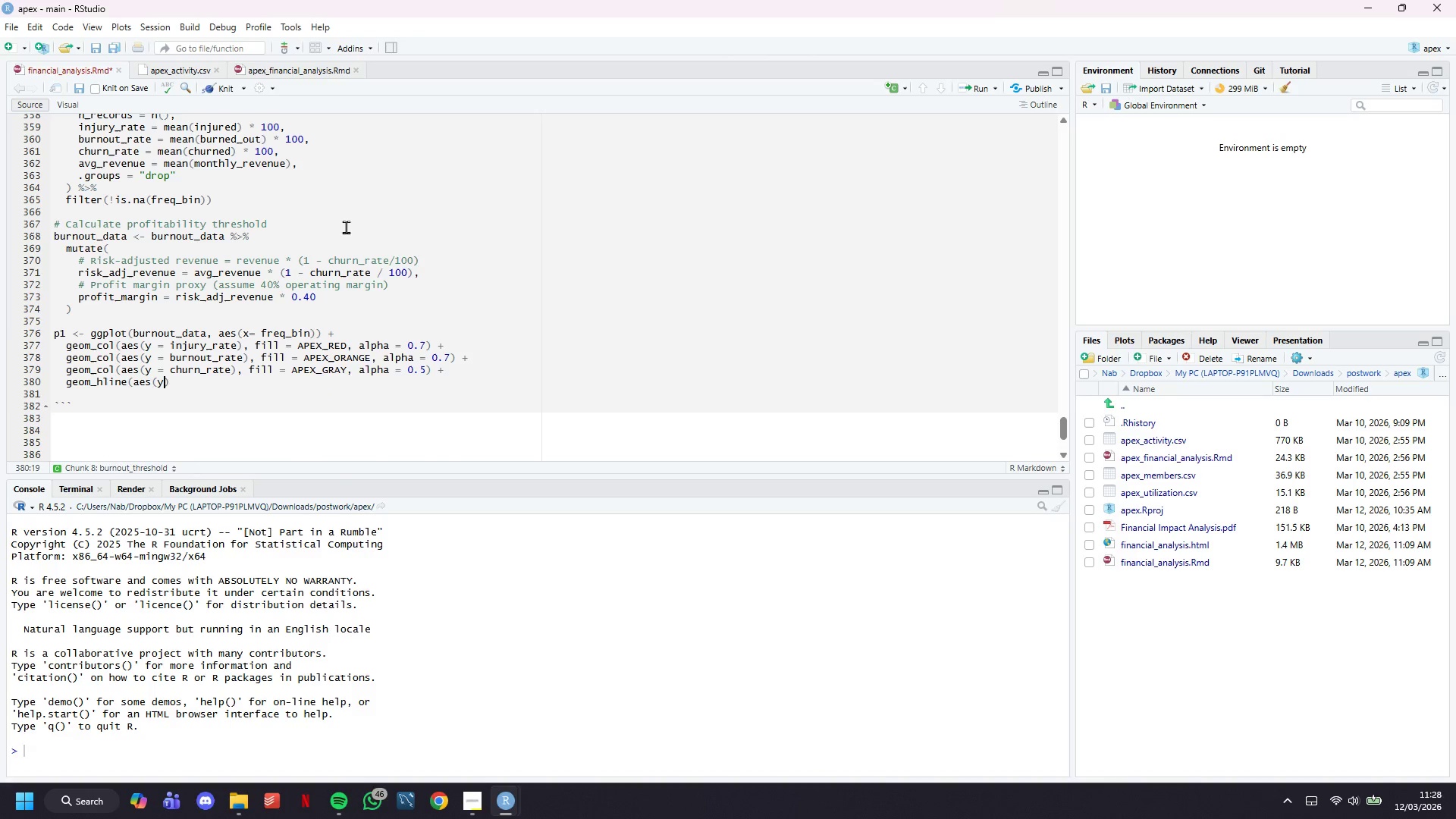 
key(Backspace)
 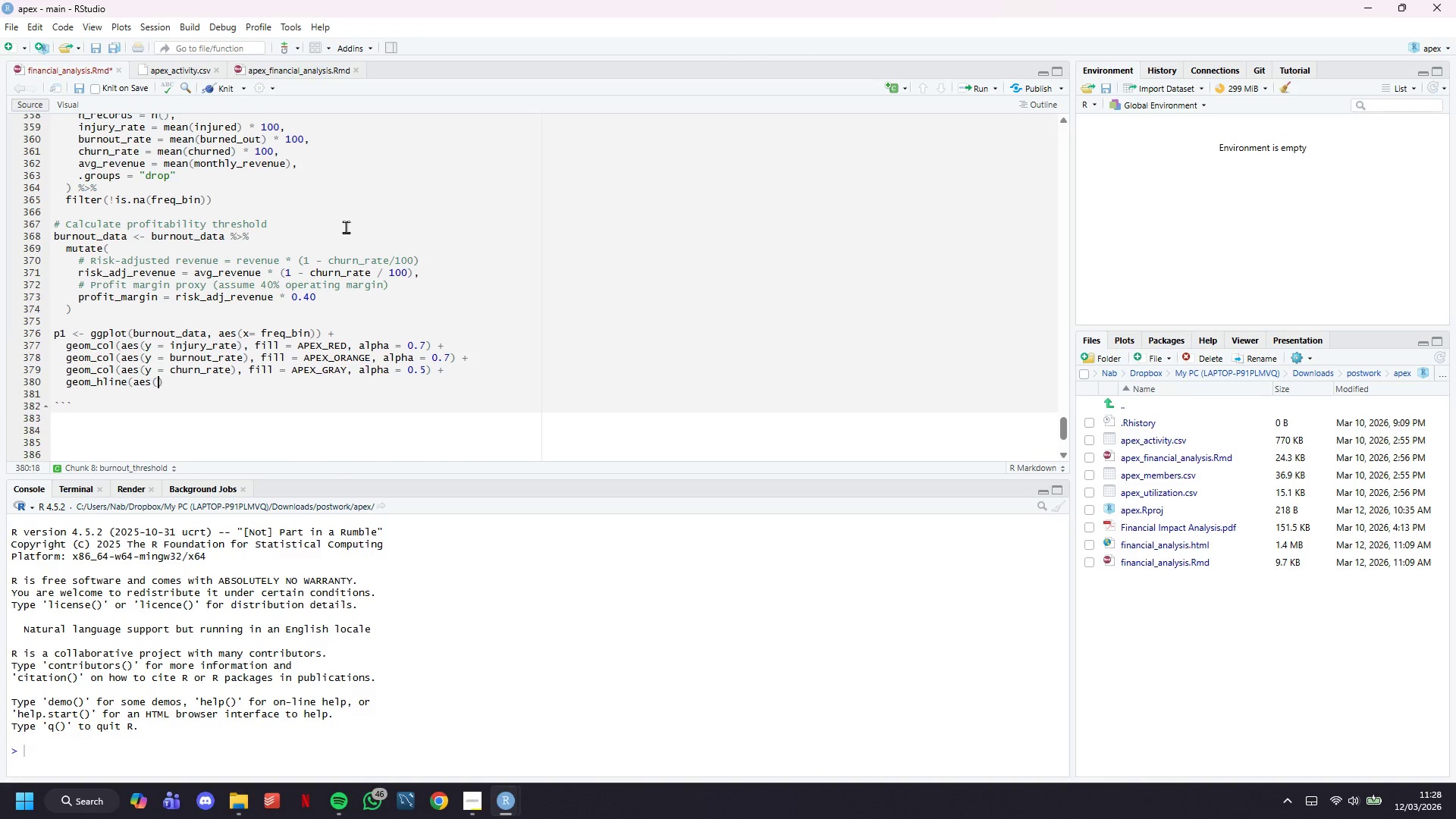 
key(Backspace)
 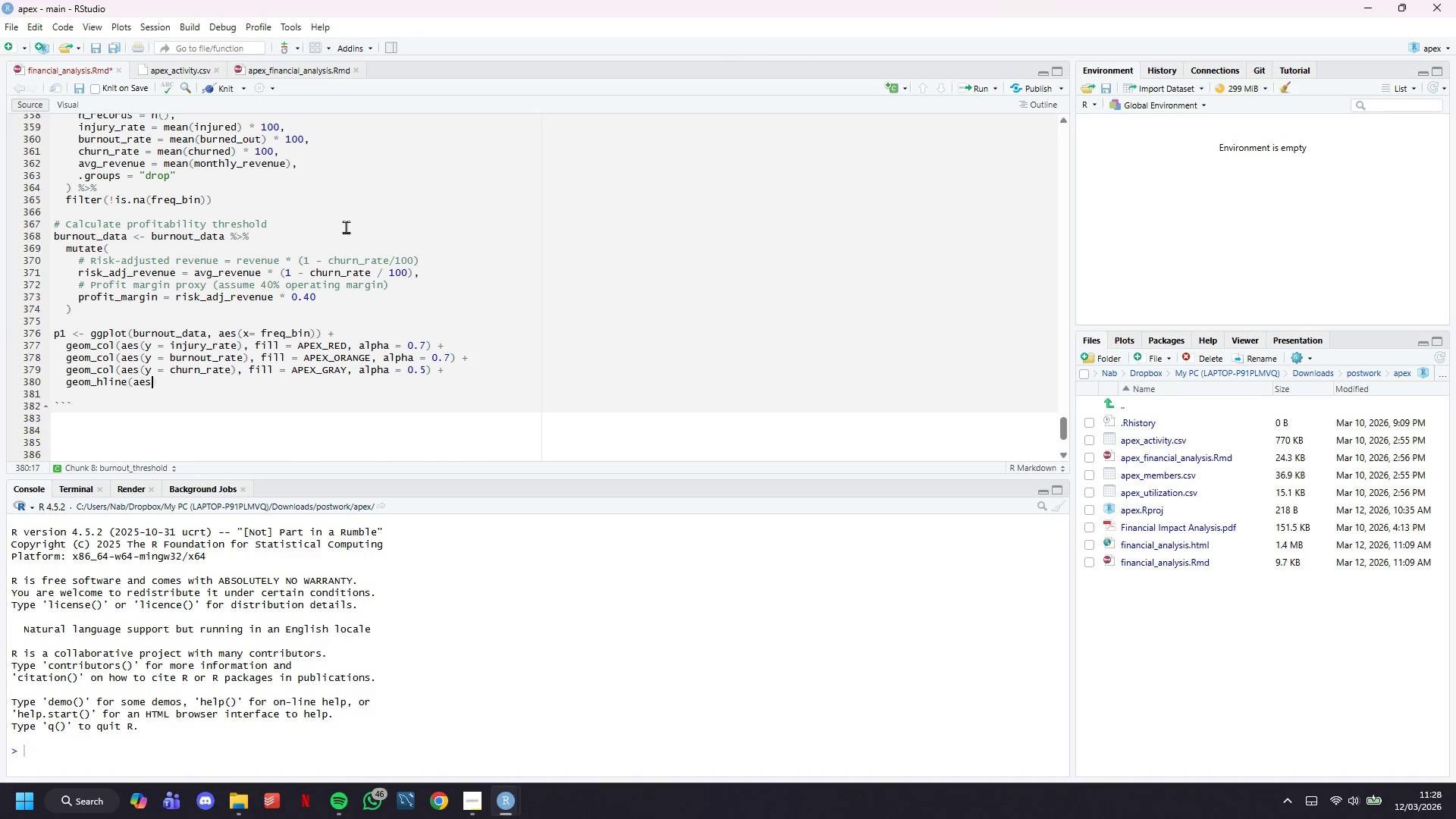 
key(Backspace)
 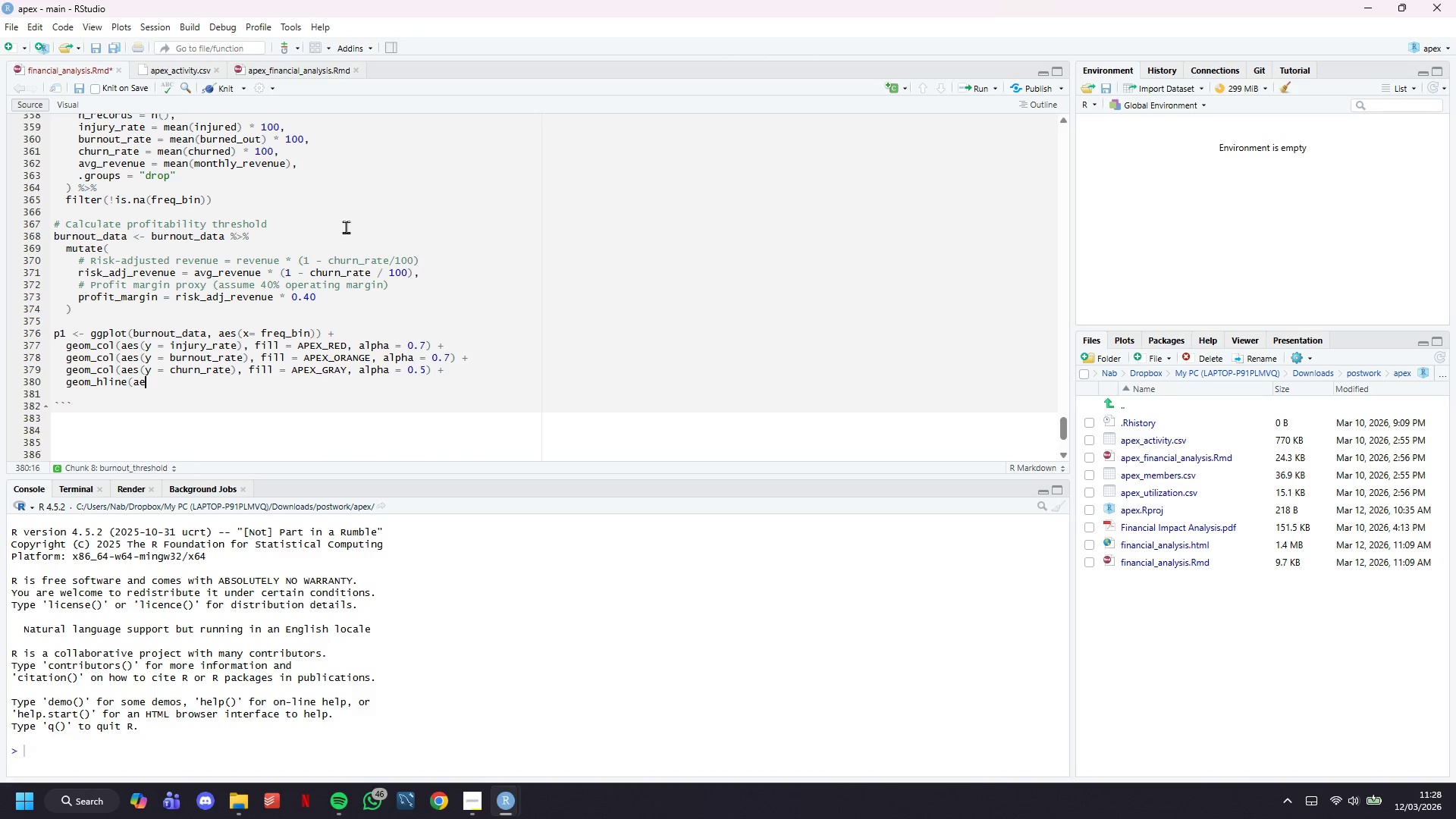 
key(Backspace)
 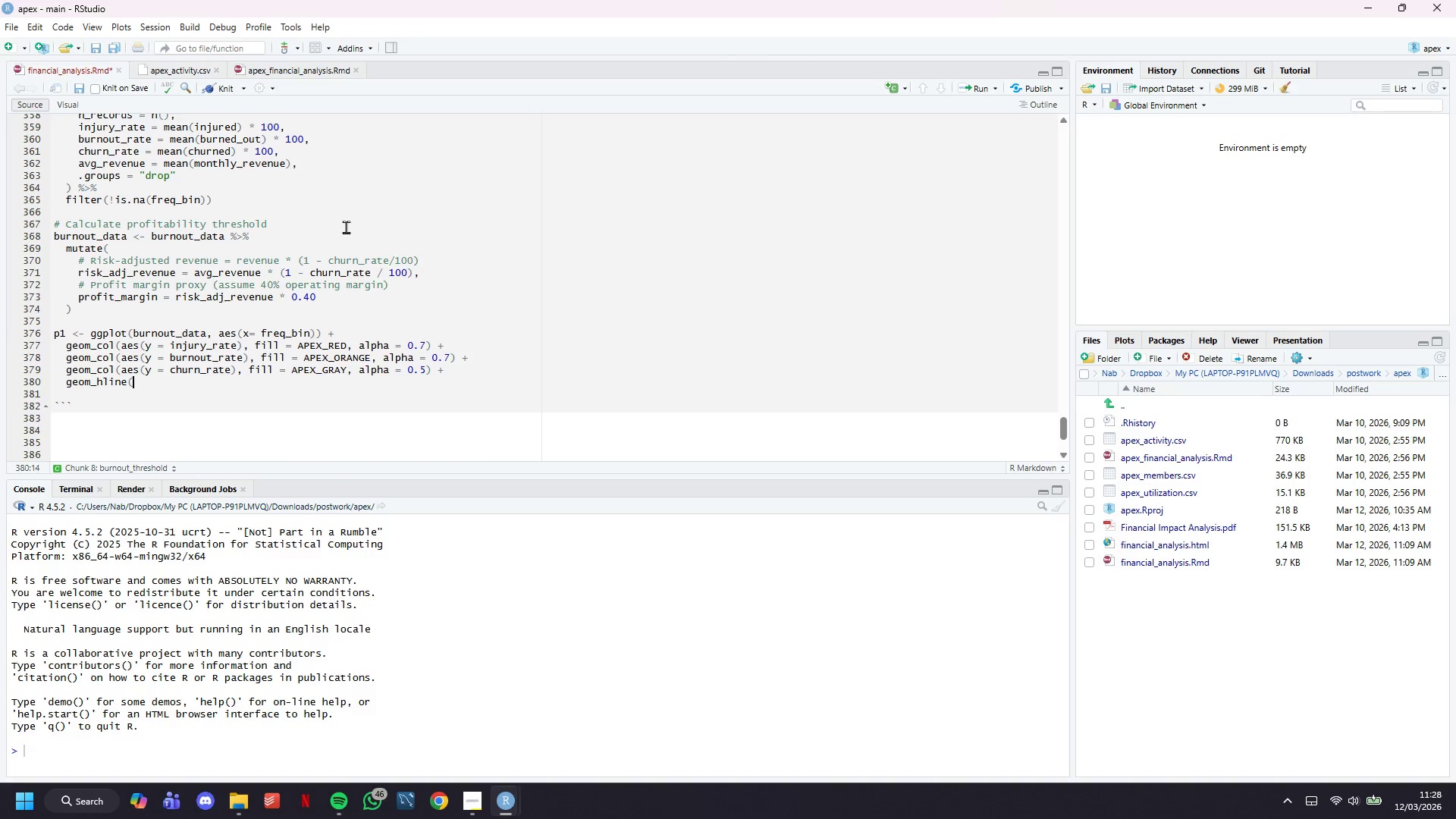 
key(Backspace)
 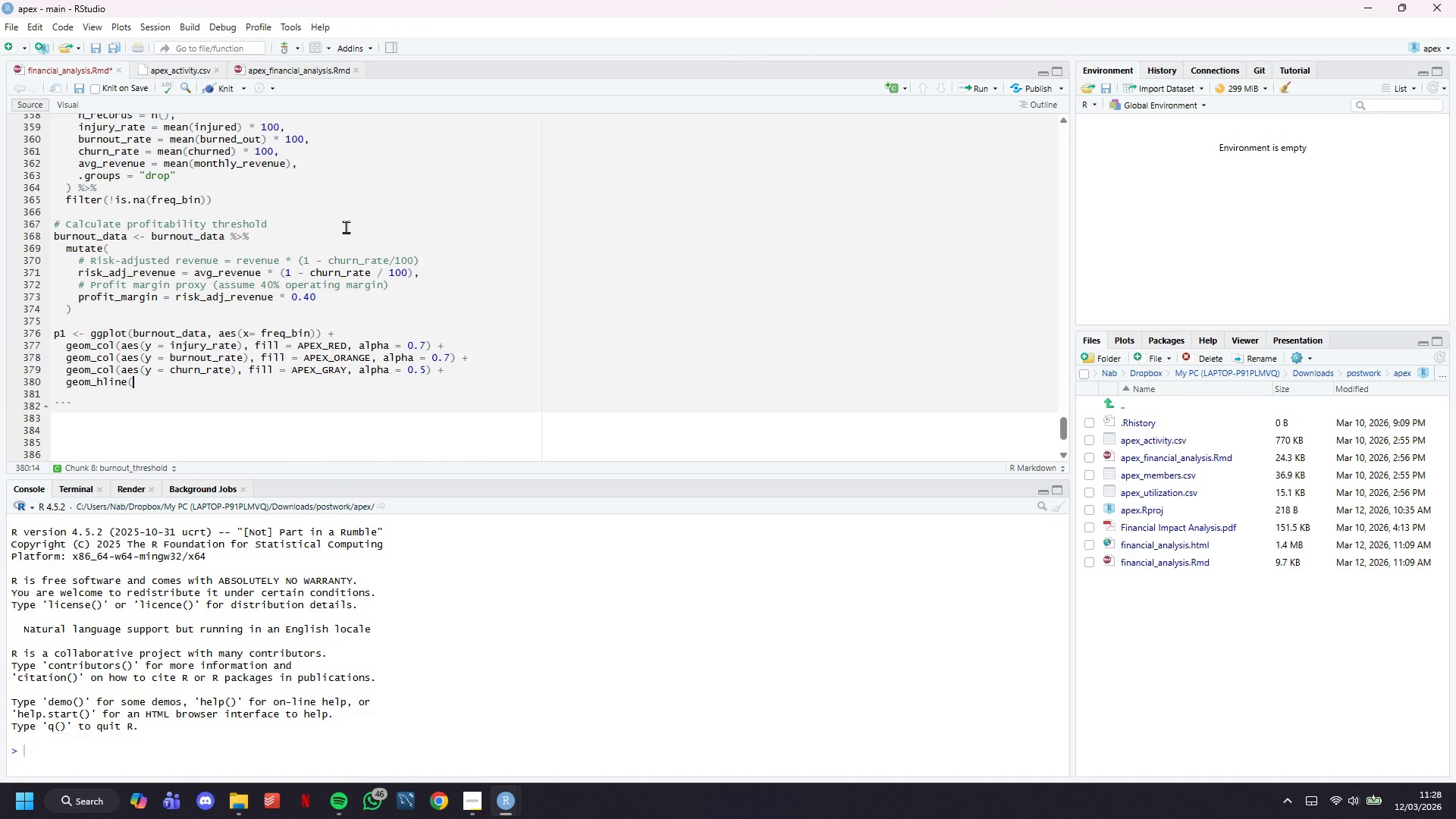 
key(Shift+ShiftLeft)
 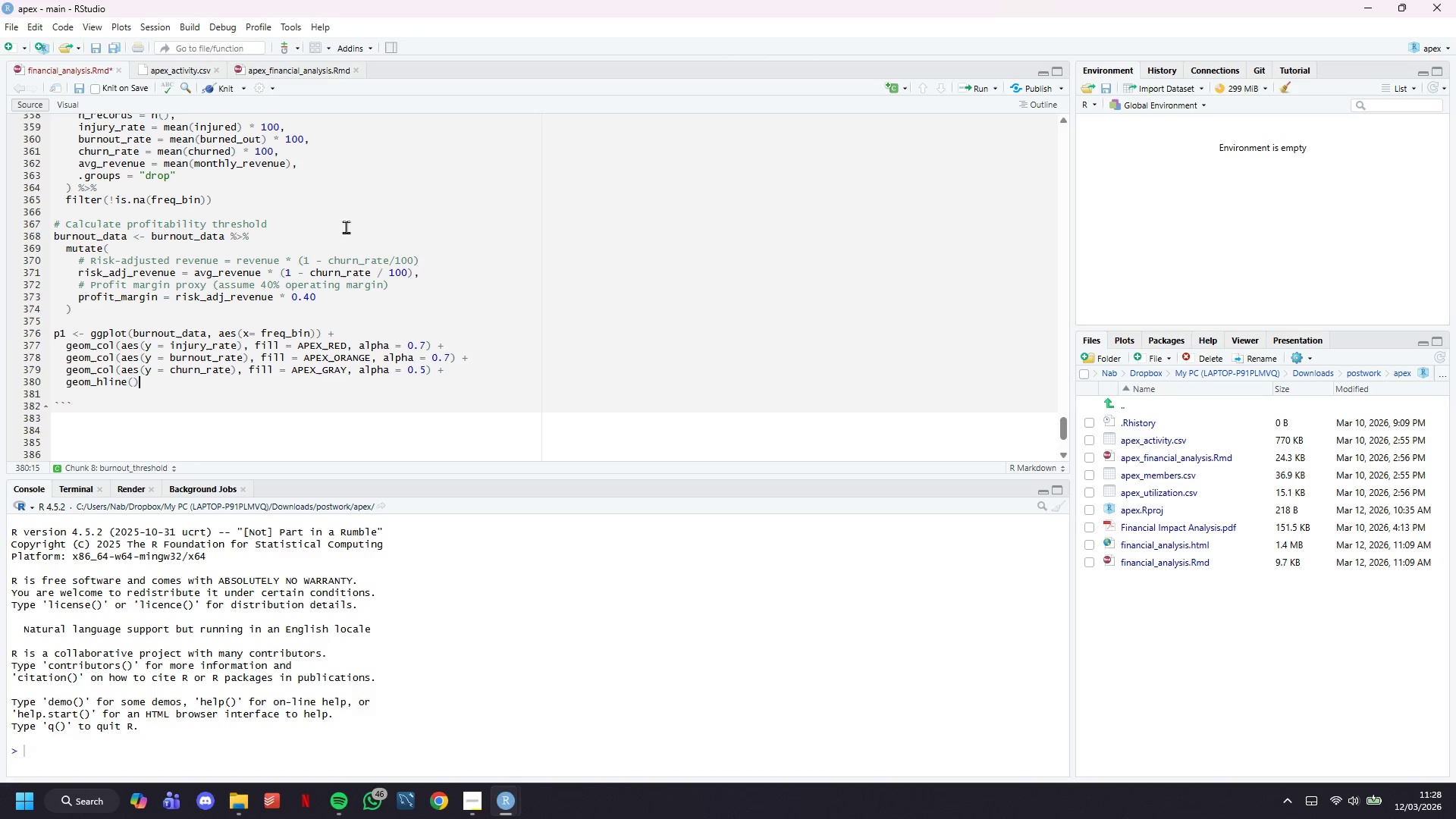 
key(Shift+0)
 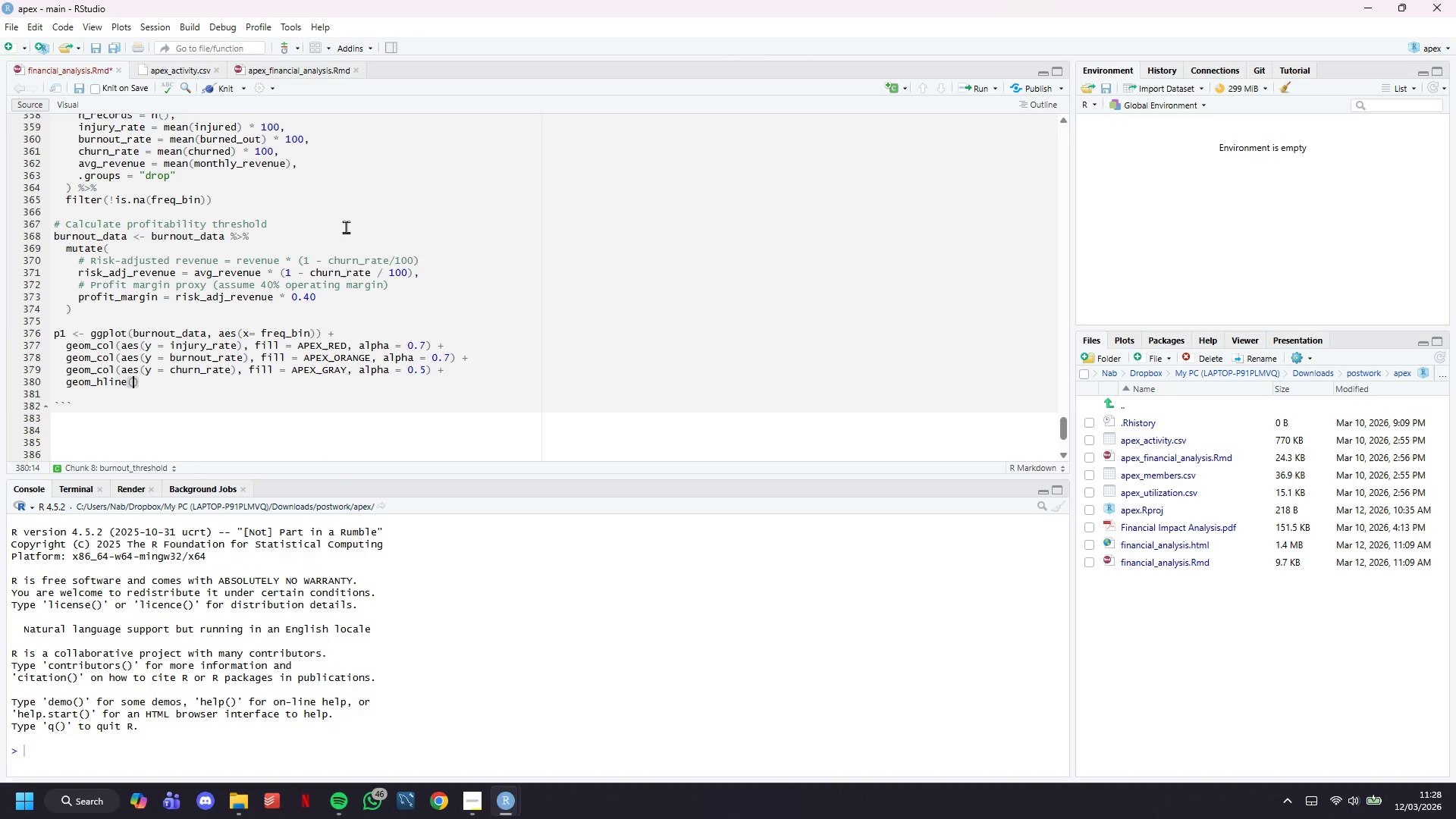 
key(ArrowLeft)
 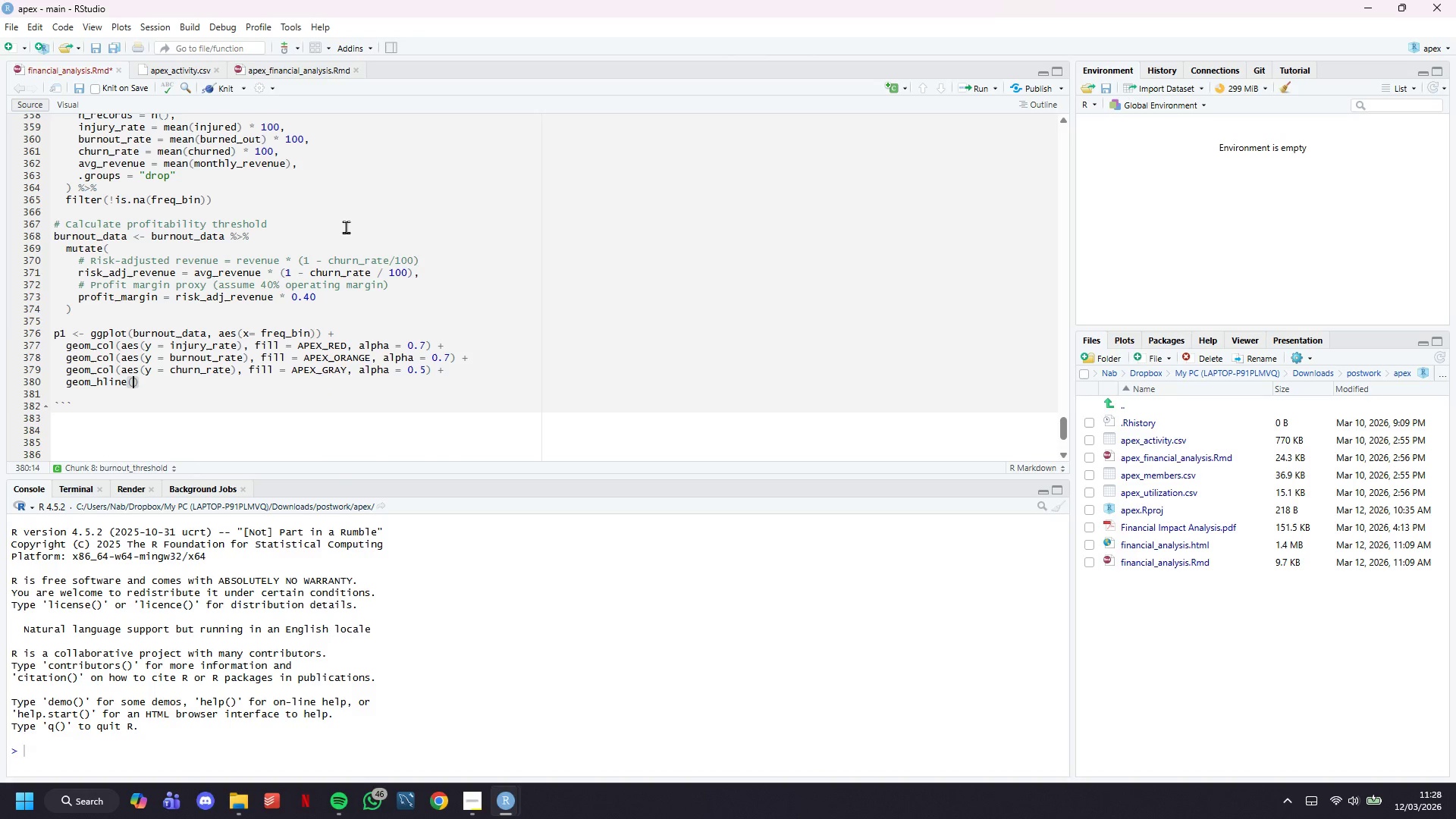 
type(yintercp)
key(Backspace)
type(ept = 10, linetype = "dashed)
 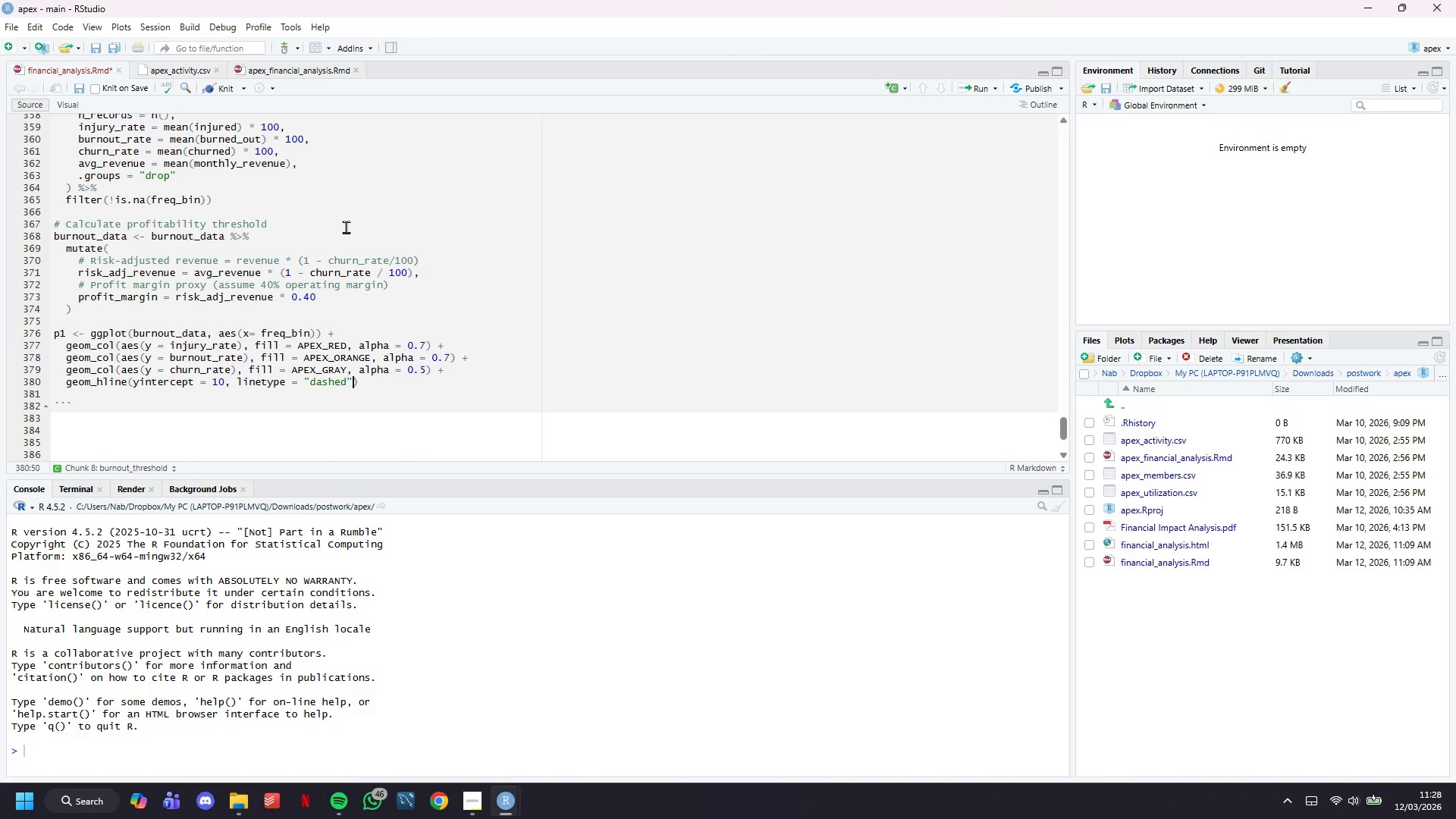 
key(ArrowRight)
 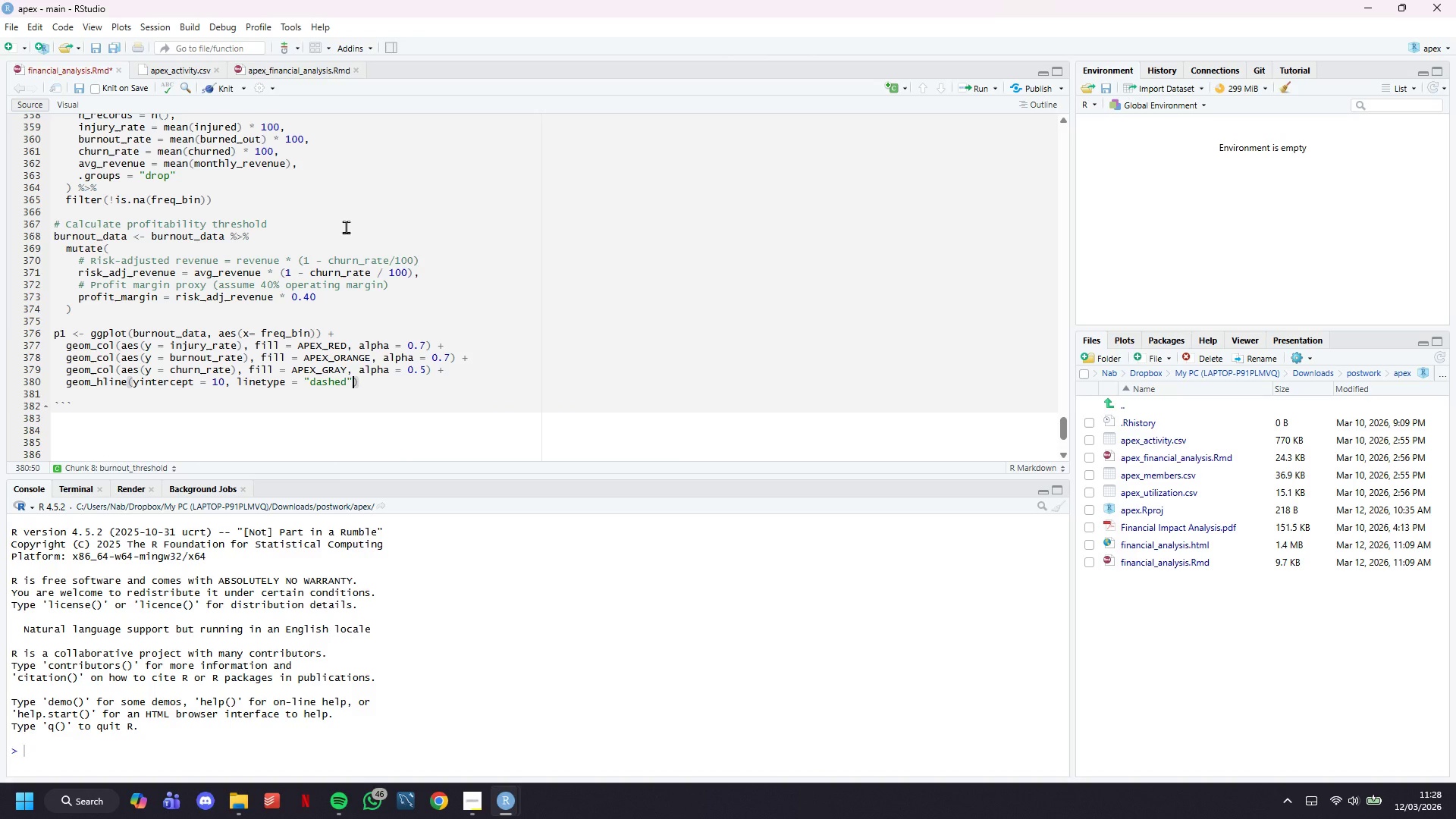 
type(, color = APEX_RED.)
key(Backspace)
type(, linewidth = 1)
 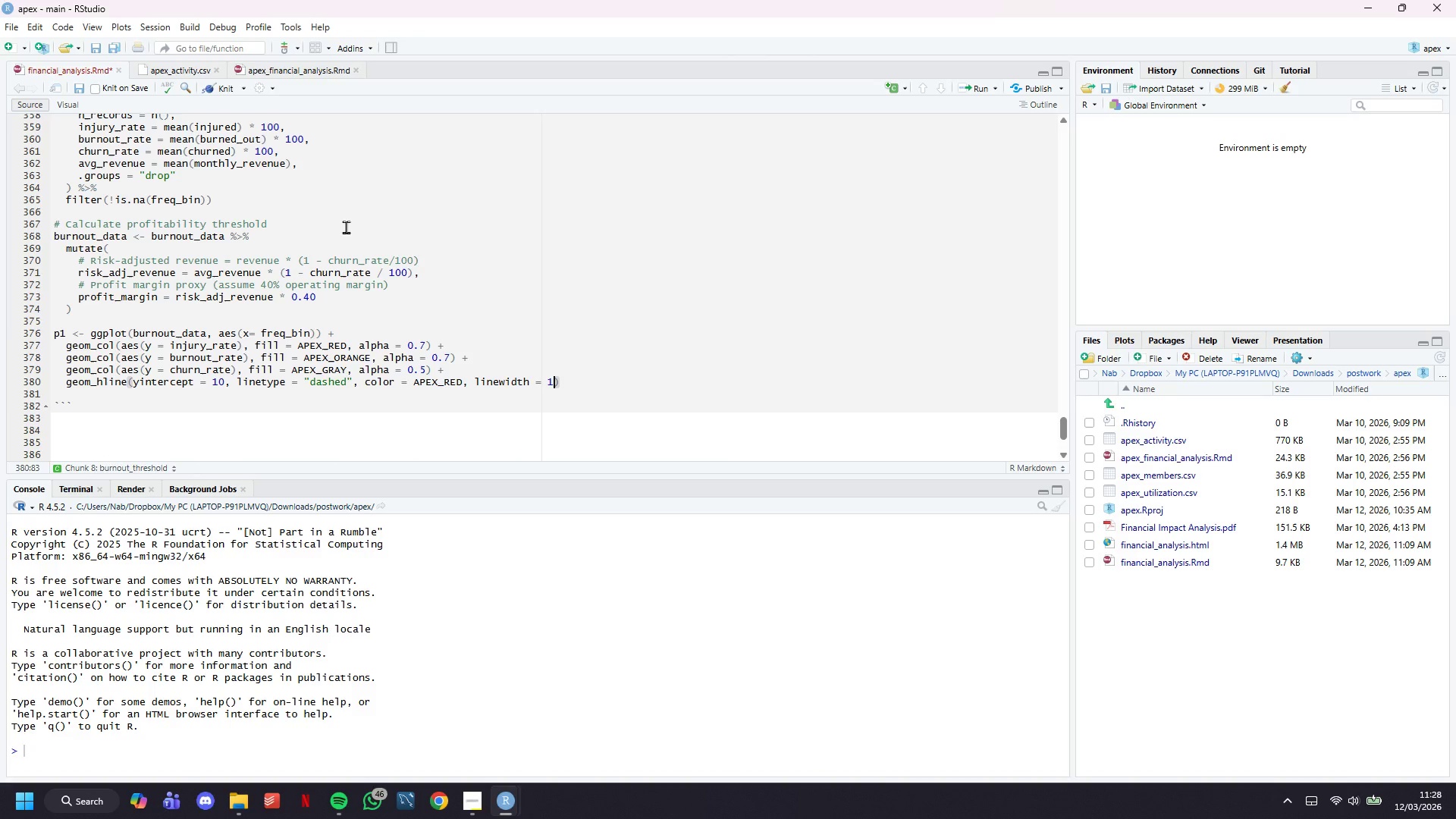 
key(ArrowRight)
 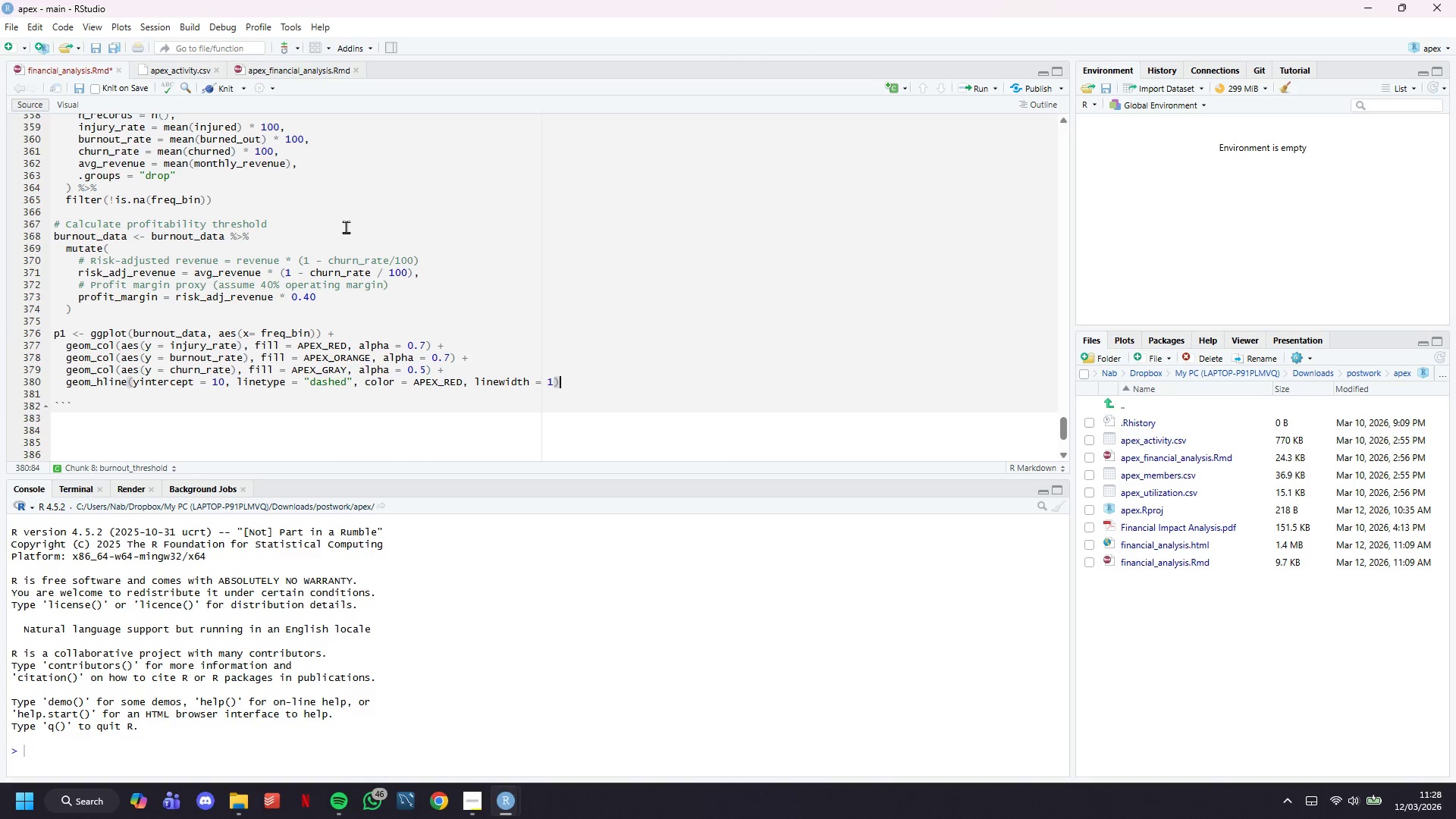 
key(Space)
 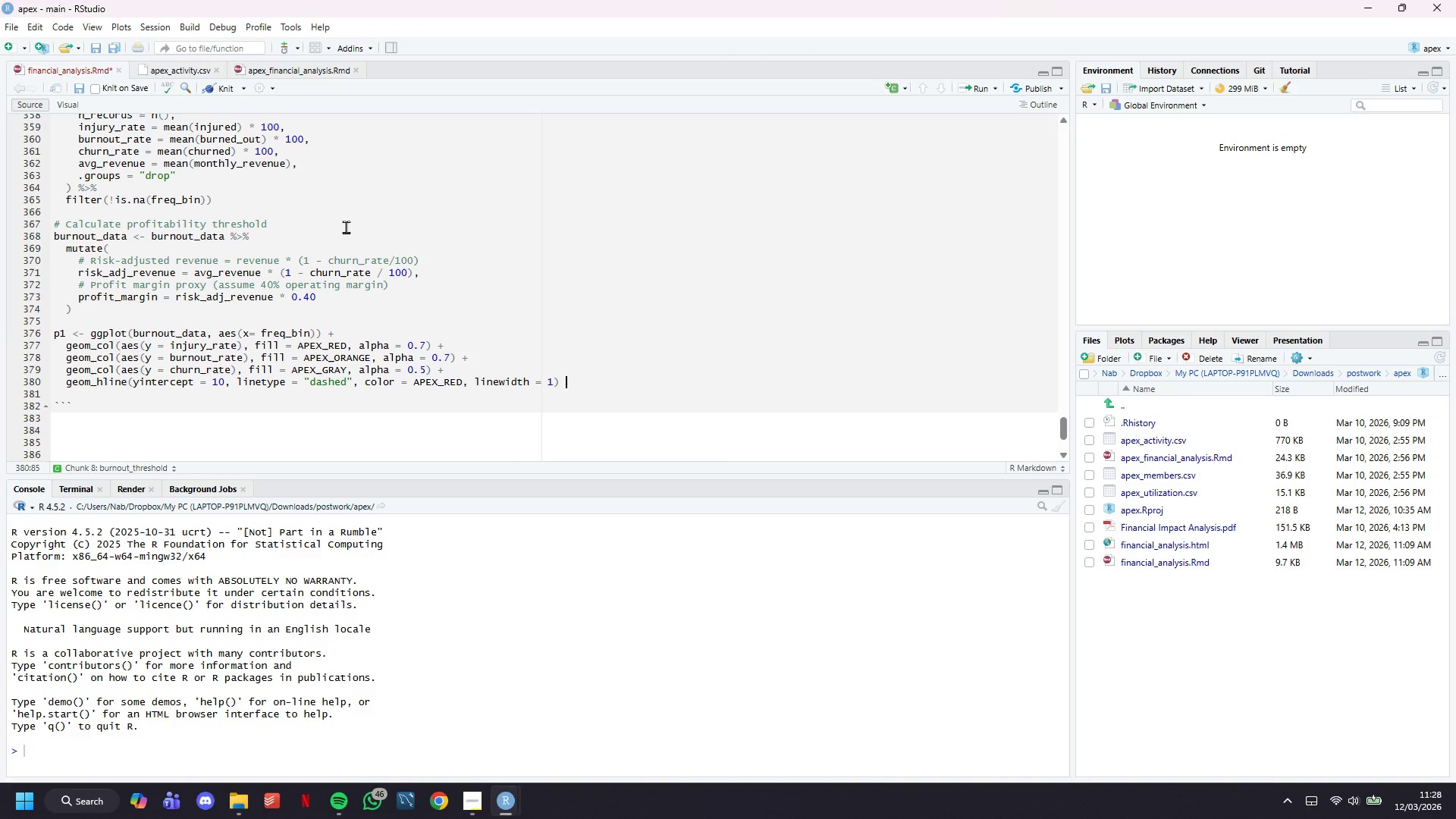 
key(Shift+Equal)
 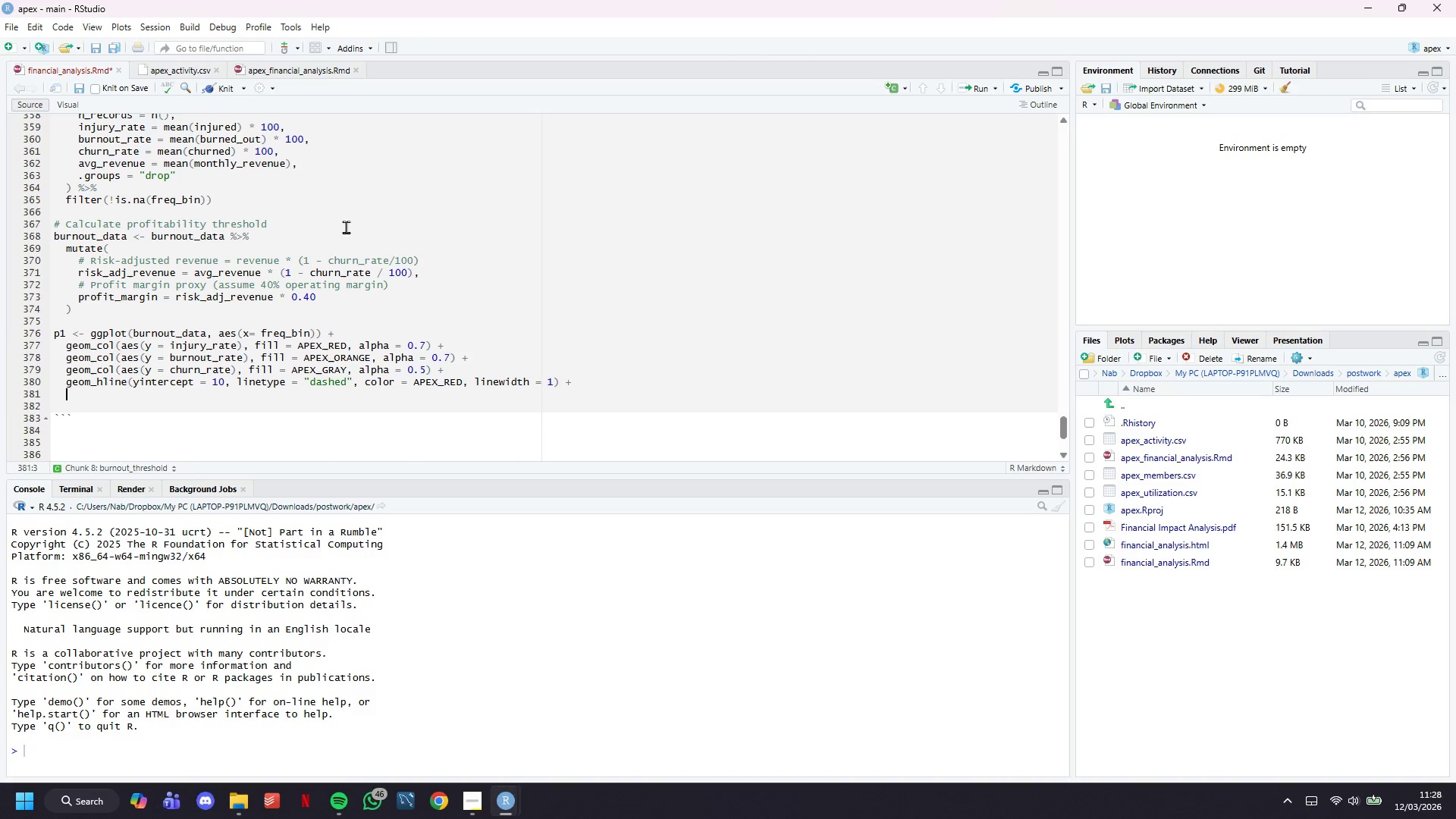 
key(Enter)
 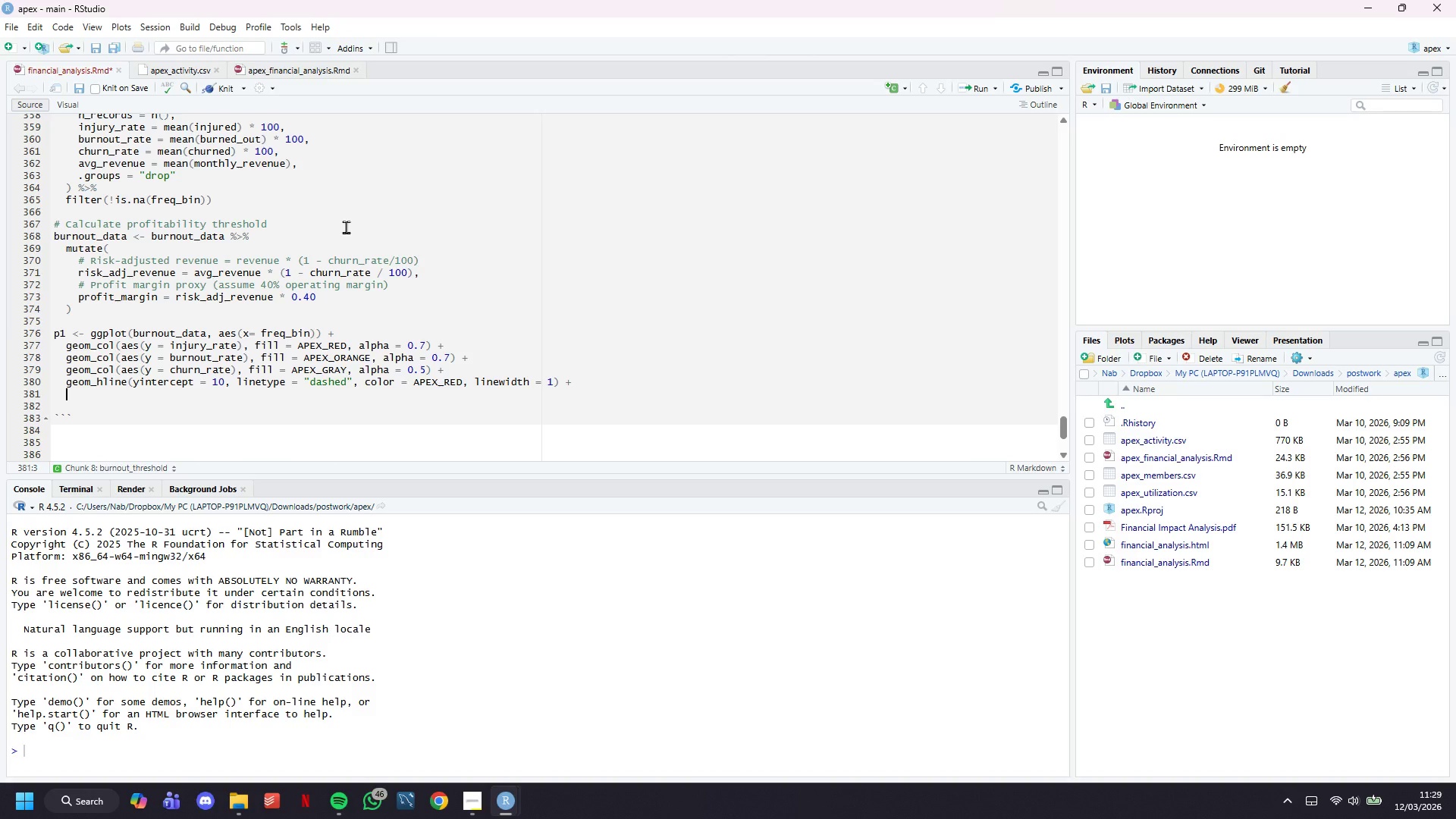 
type(annotate("text)
 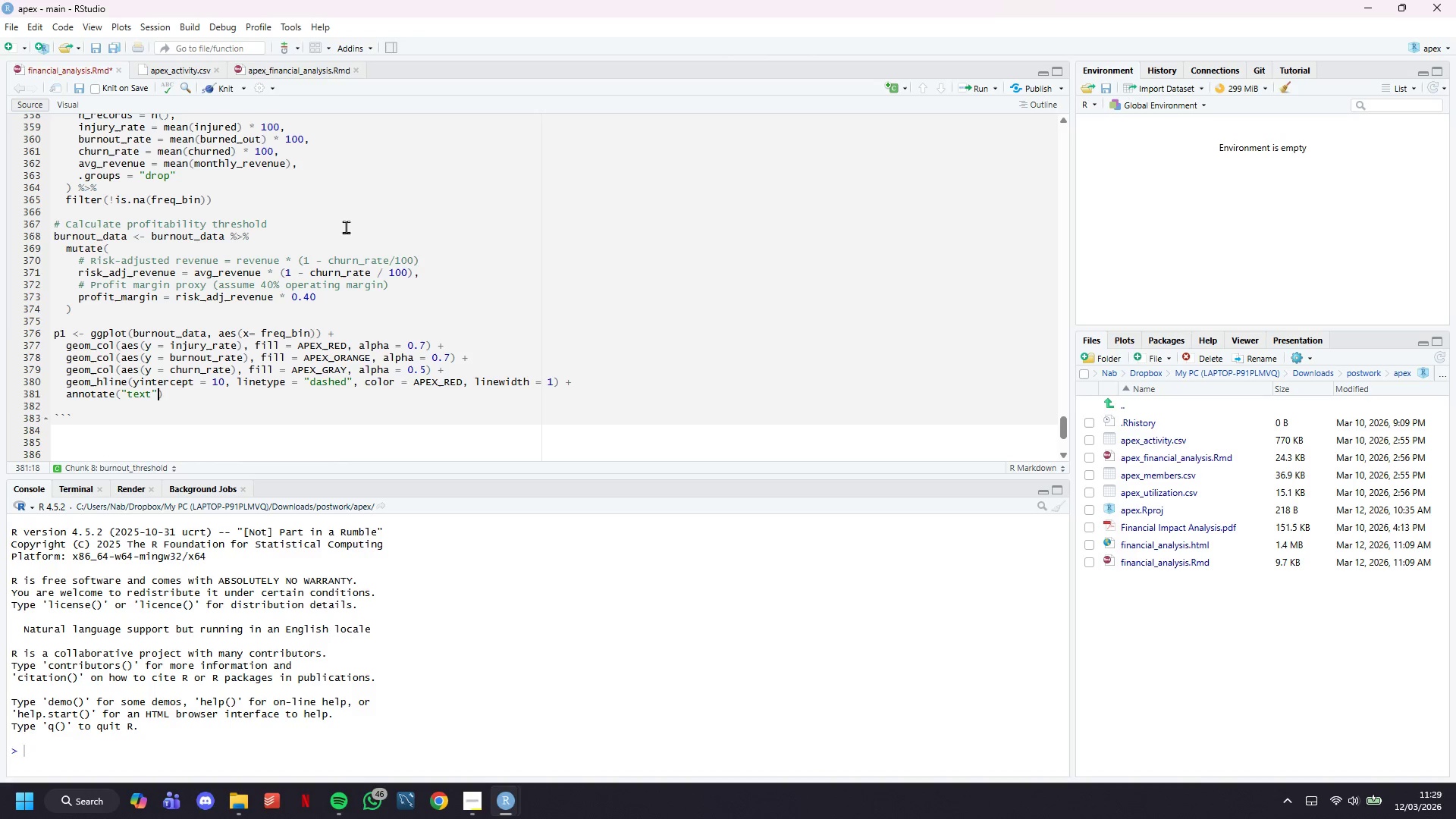 
 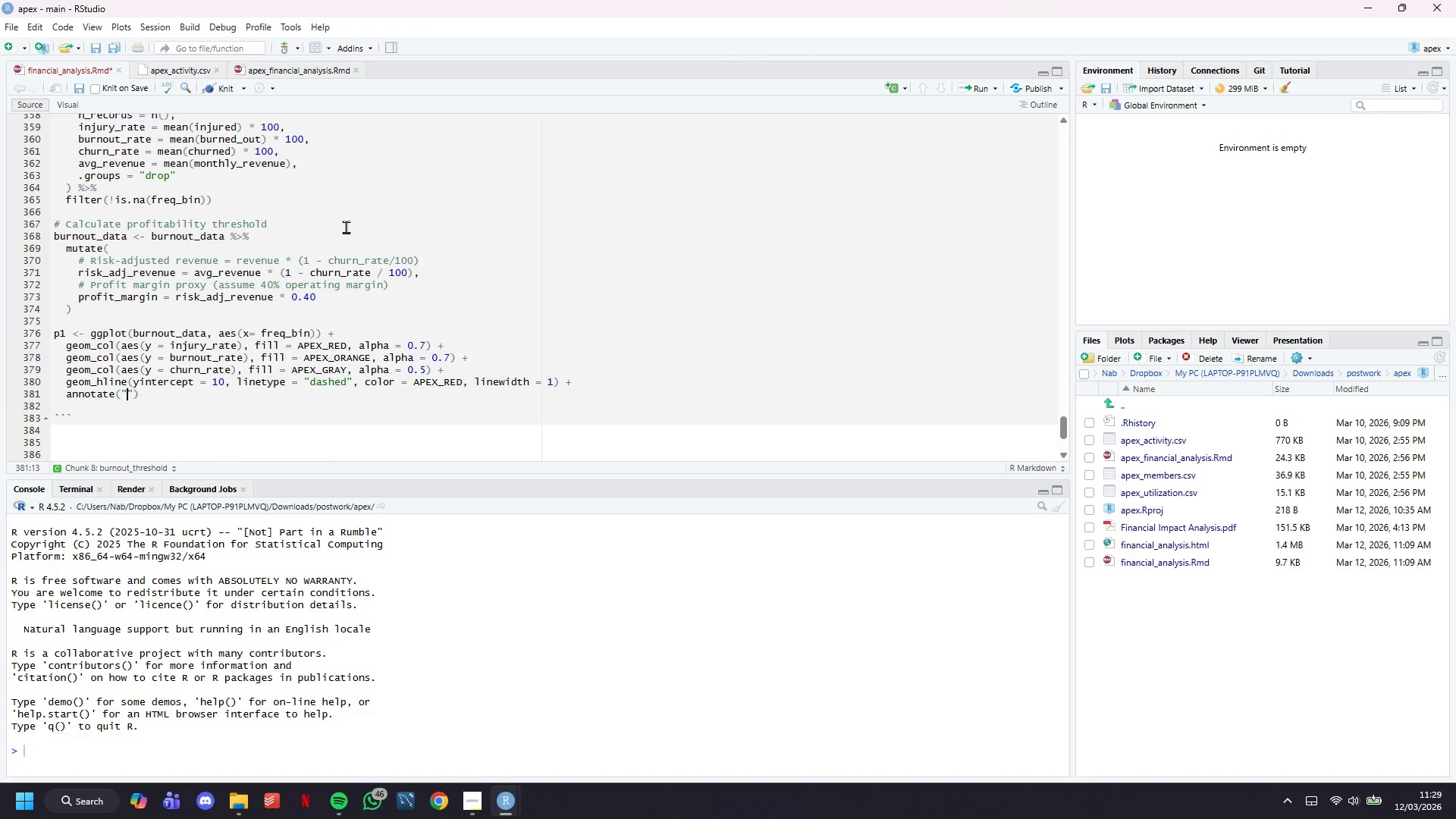 
key(ArrowRight)
 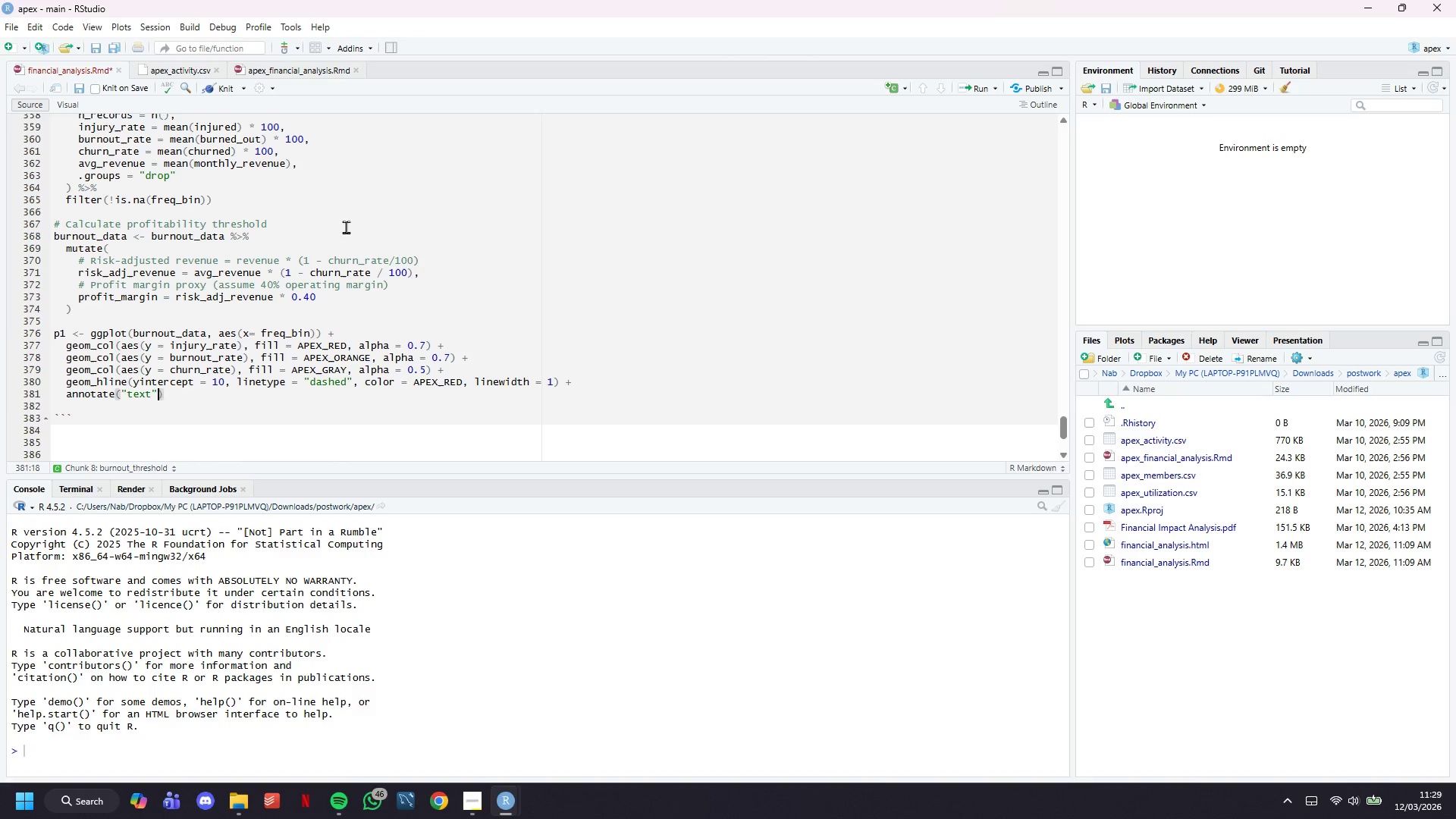 
type(, x = 5, y = 12, label = "Risk Threshold (10%))
 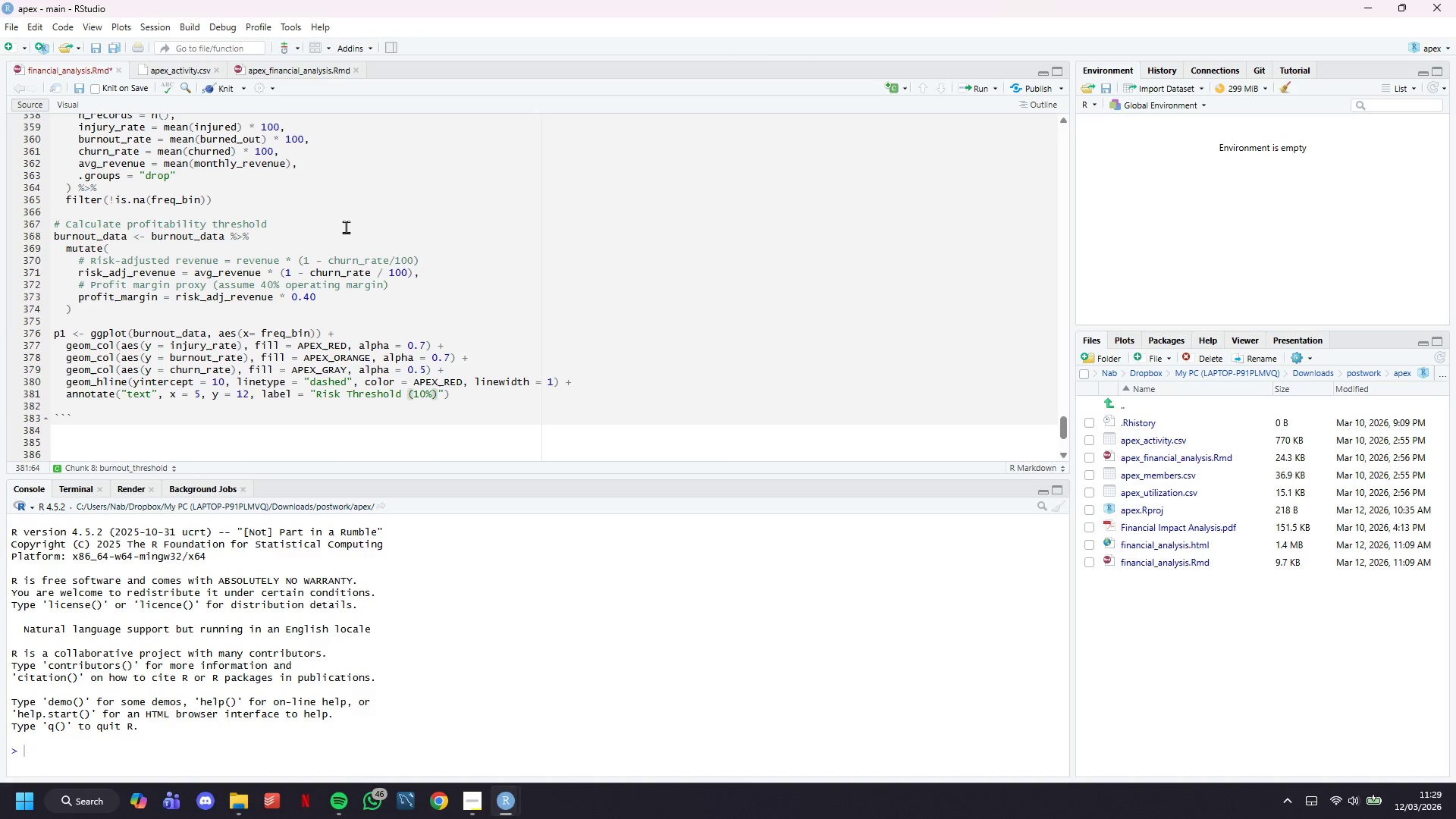 
key(ArrowRight)
 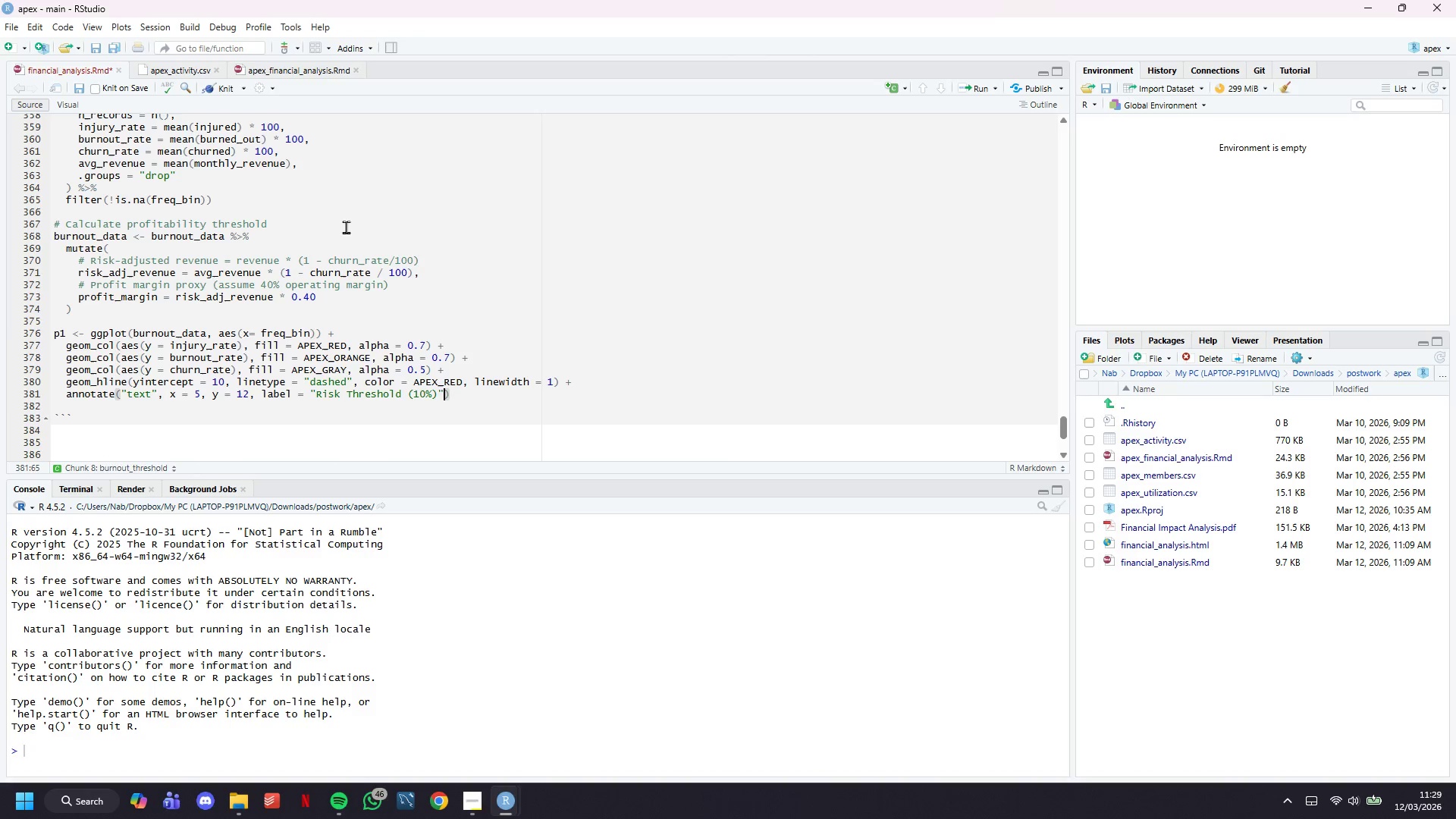 
key(Comma)
 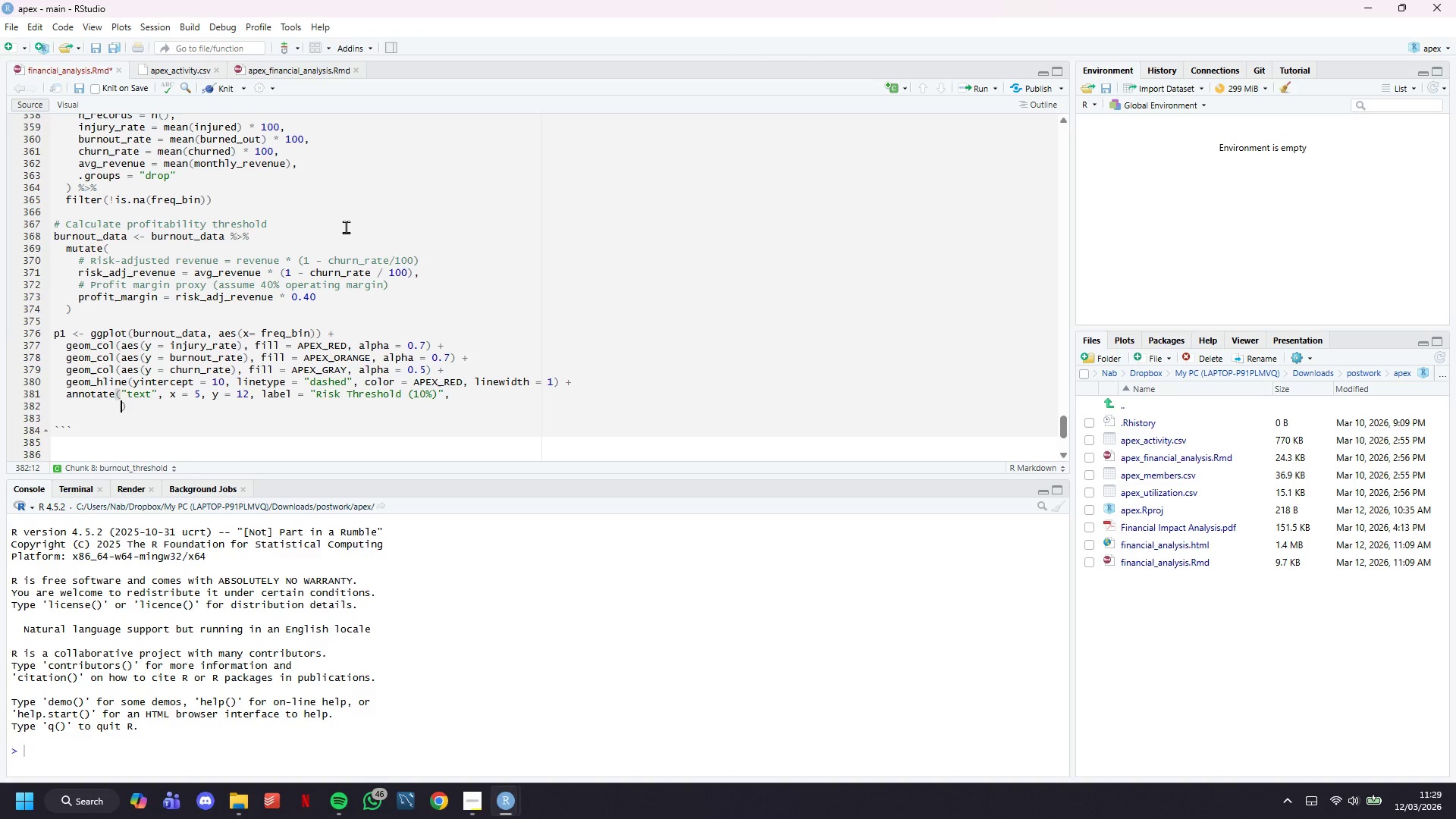 
key(Enter)
 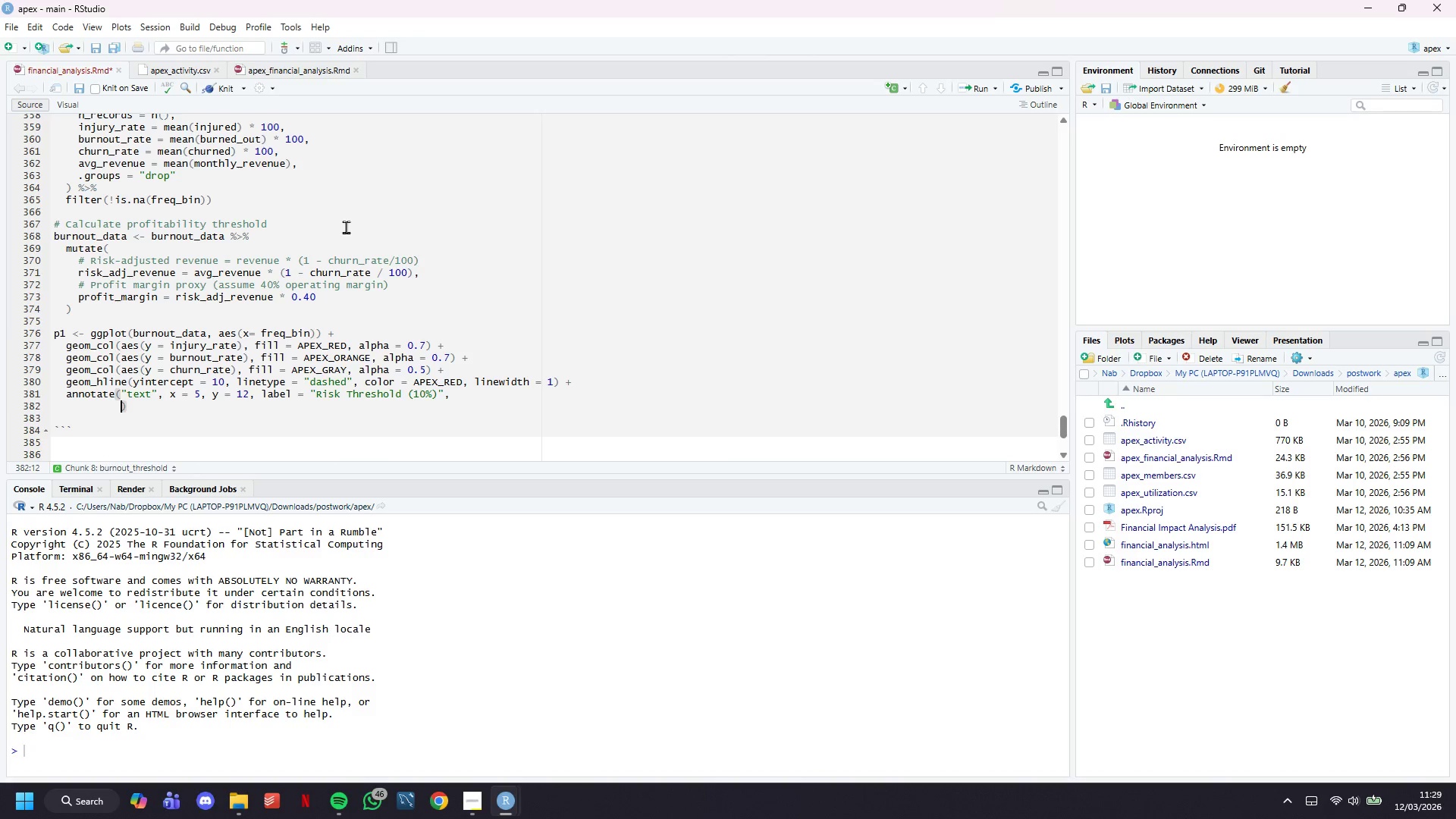 
type(color = APEX_RED, fontface = "bold)
 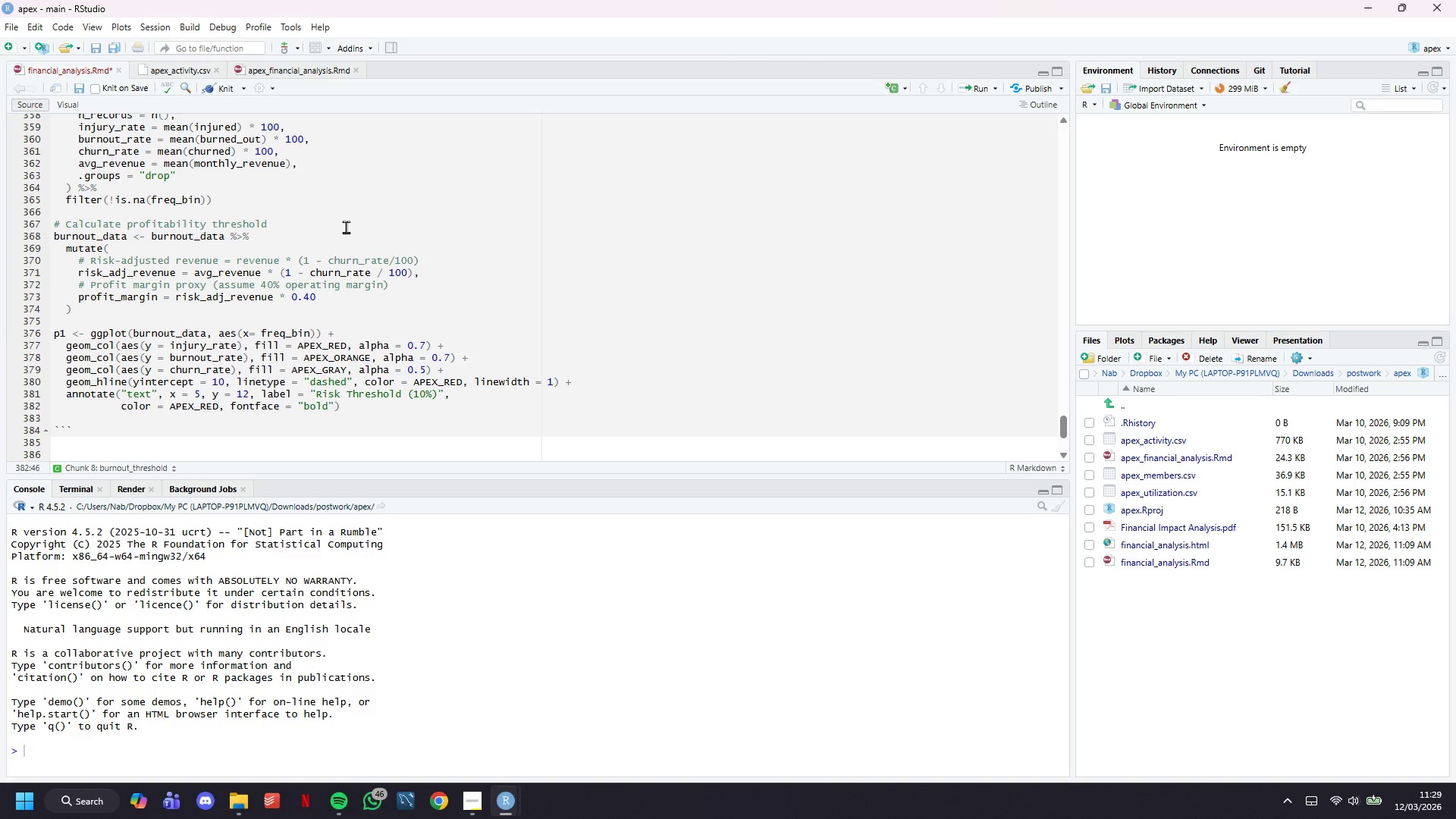 
key(ArrowRight)
 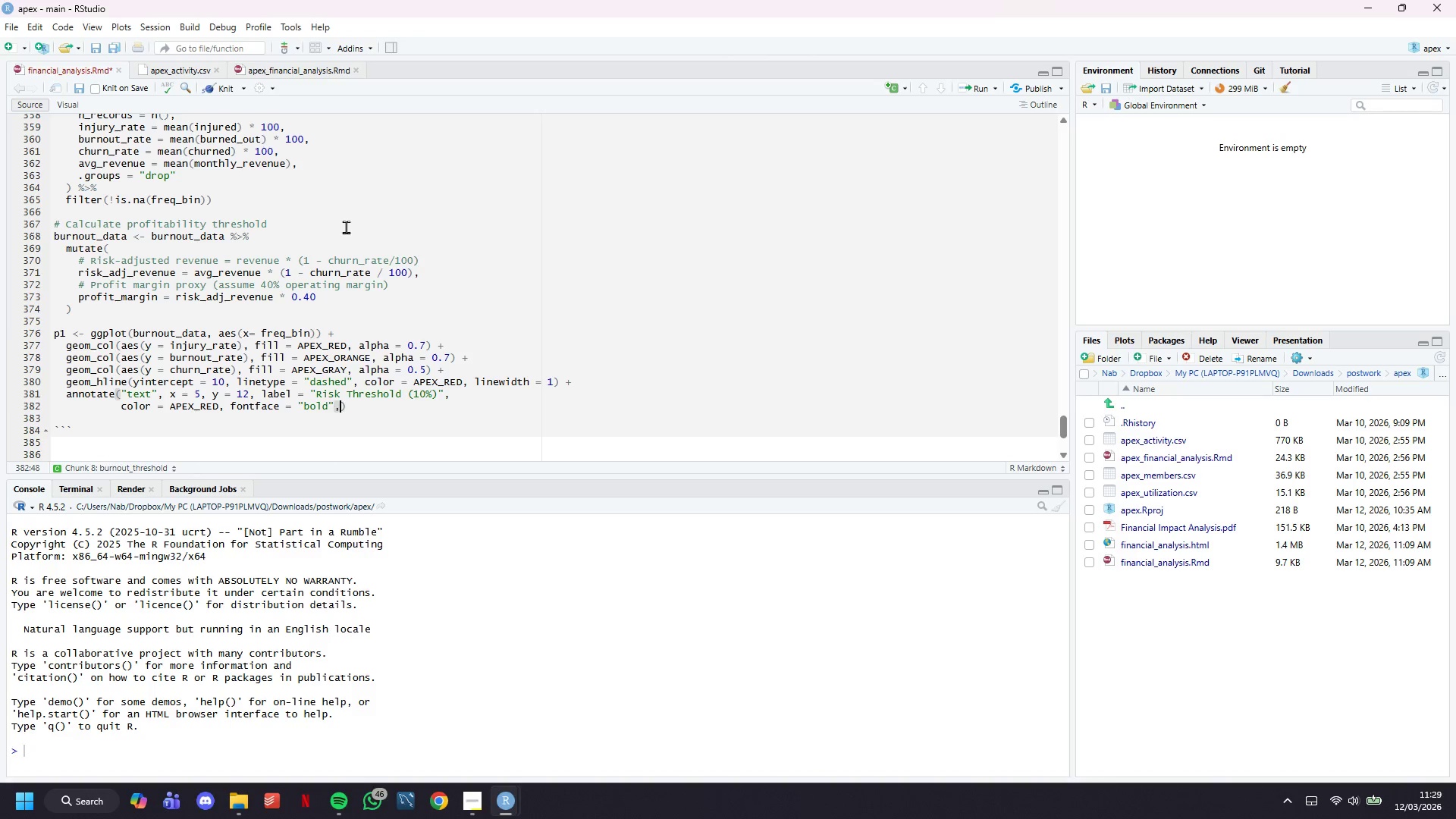 
type(, size = 4)
 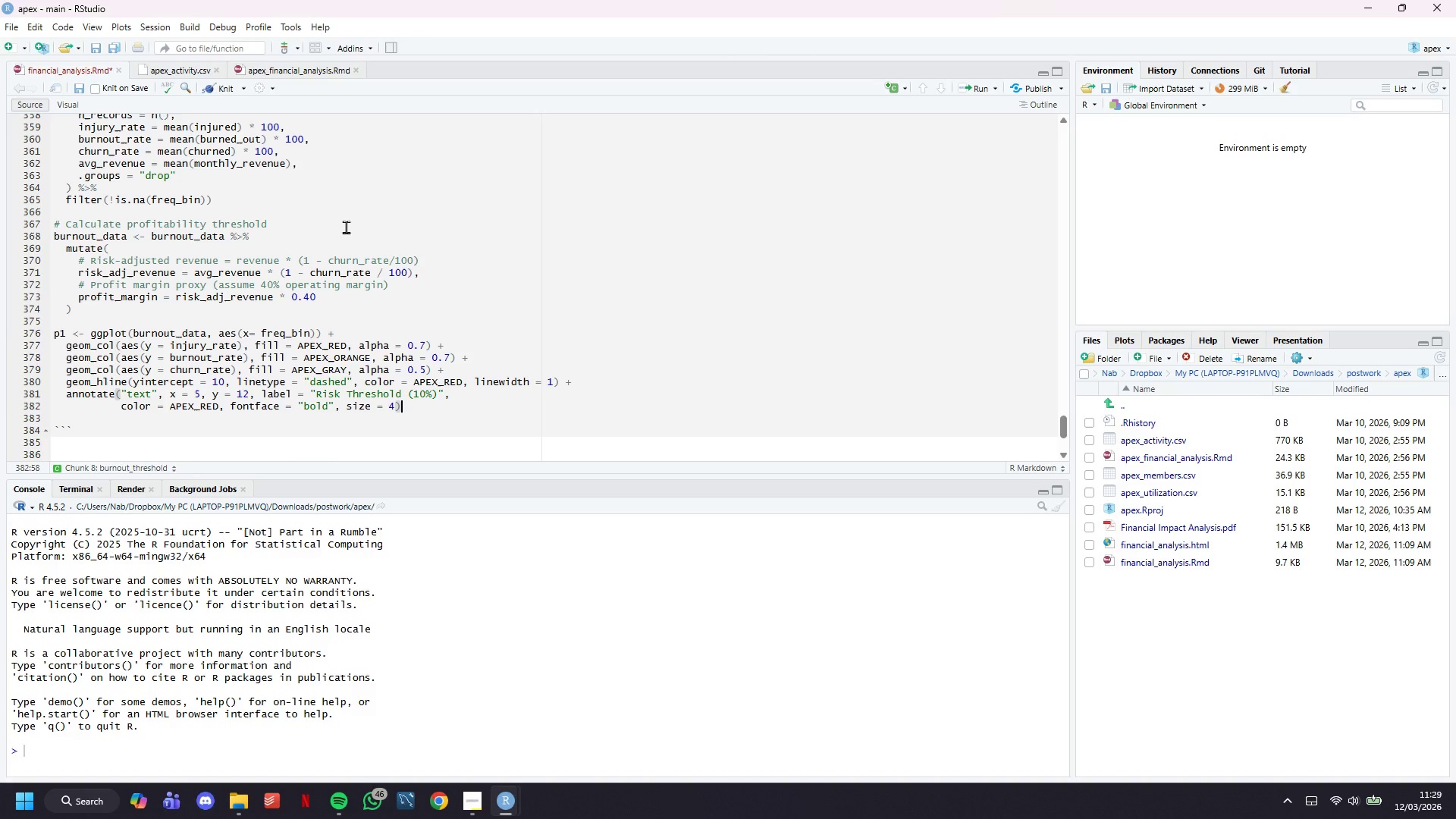 
key(ArrowRight)
 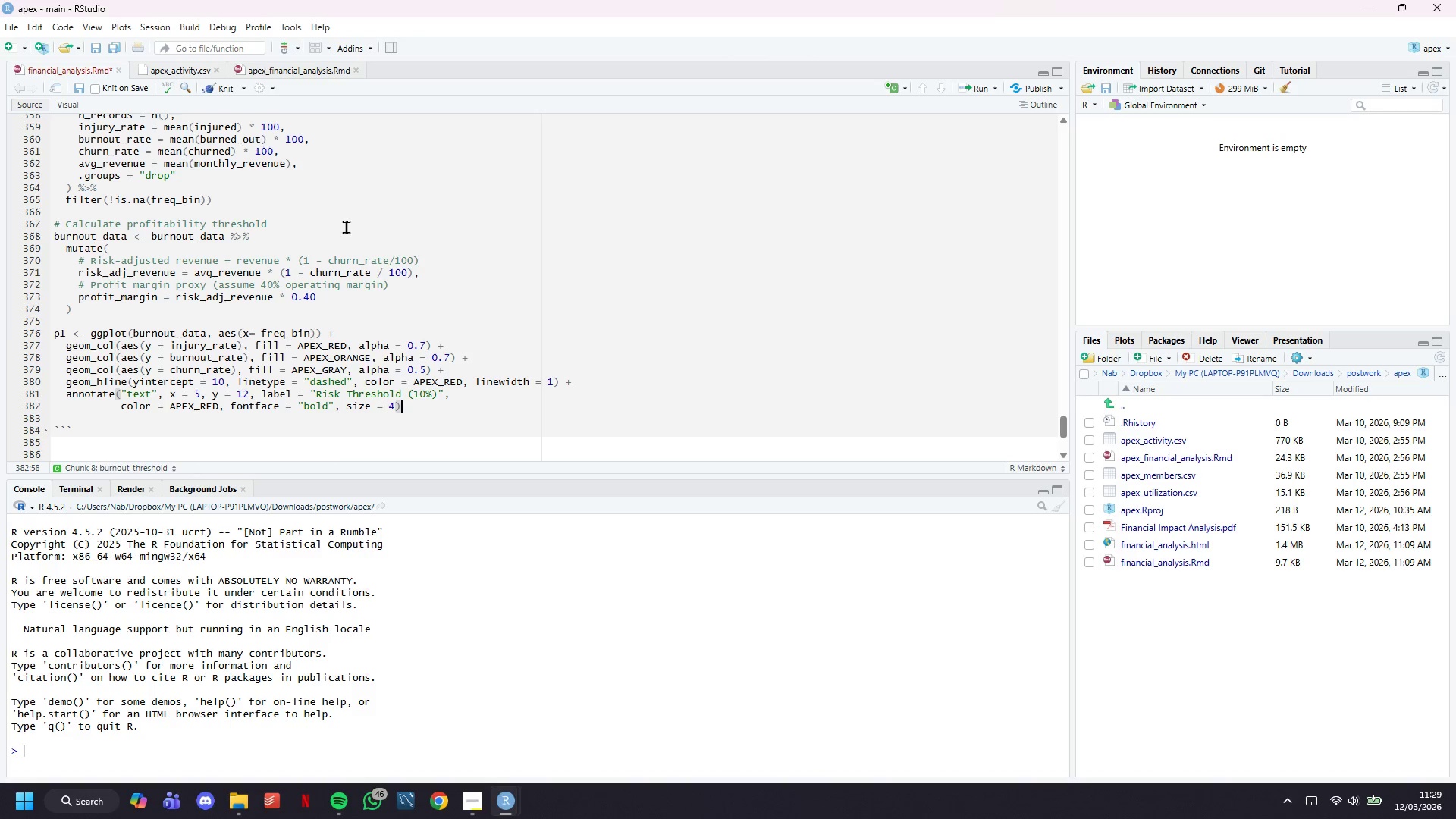 
scroll: coordinate [359, 258], scroll_direction: down, amount: 3.0
 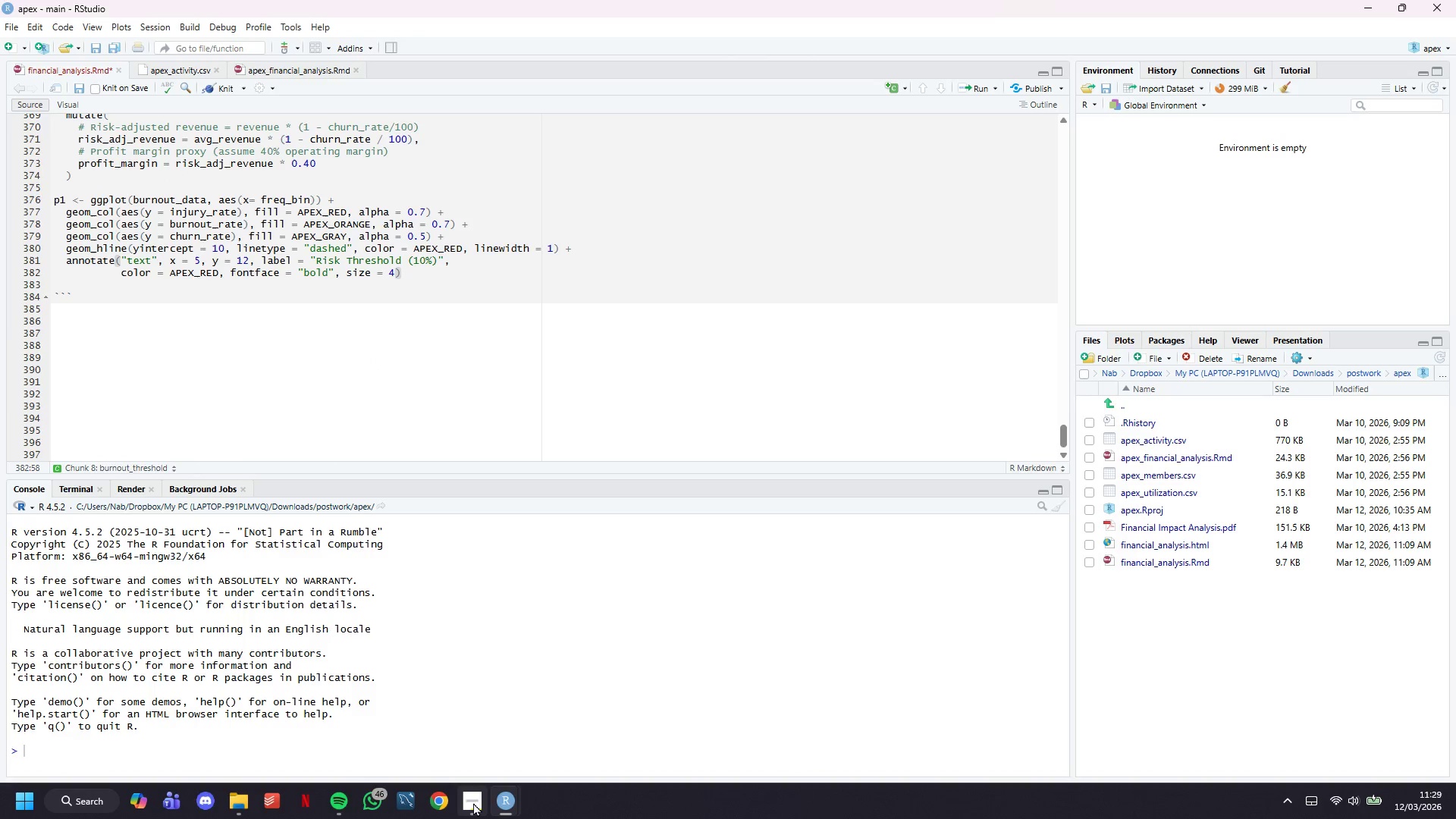 
left_click([474, 802])